 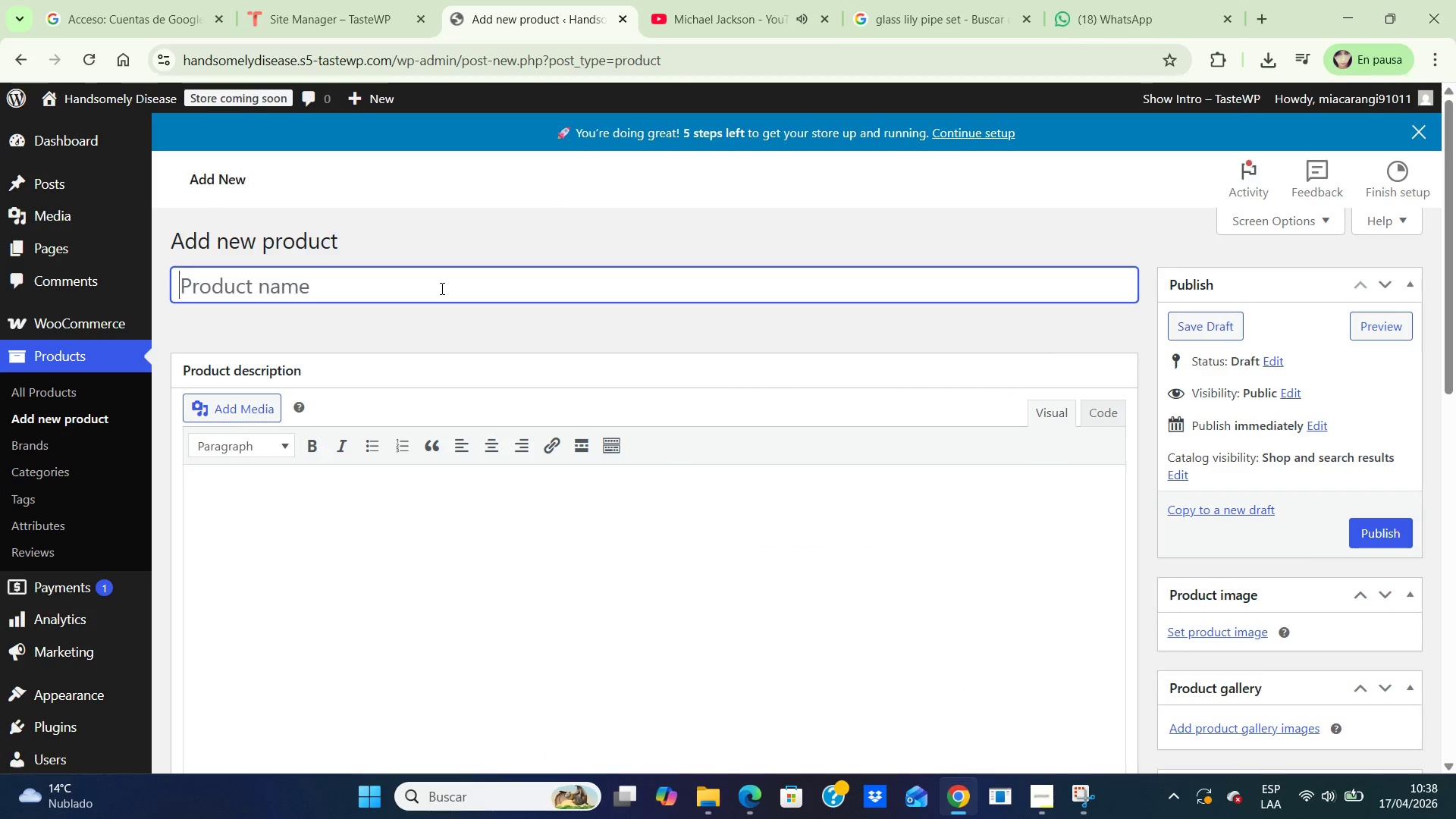 
type(The Biotepe )
key(Backspace)
key(Backspace)
key(Backspace)
key(Backspace)
type(ope Toolset)
 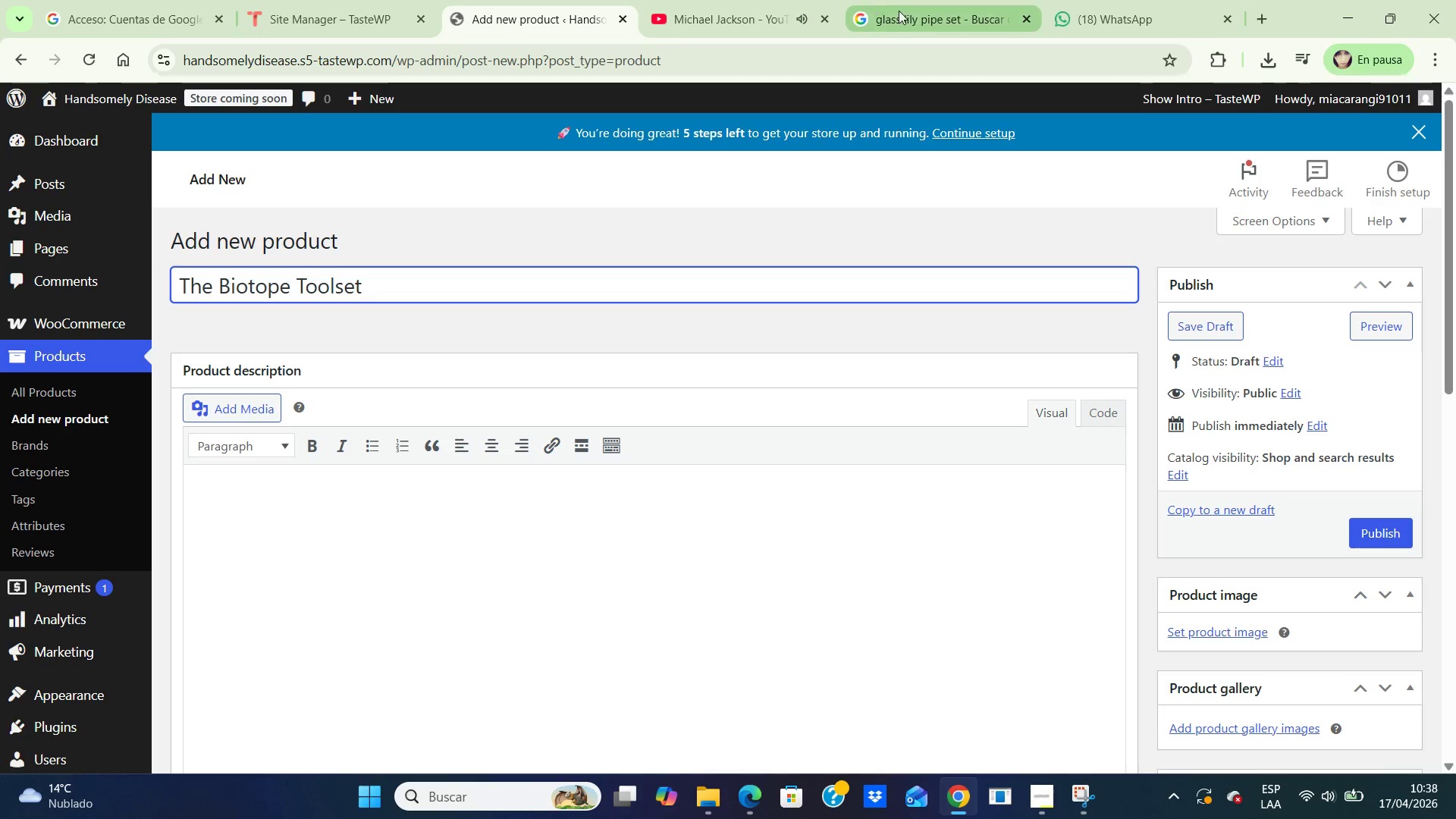 
left_click([899, 18])
 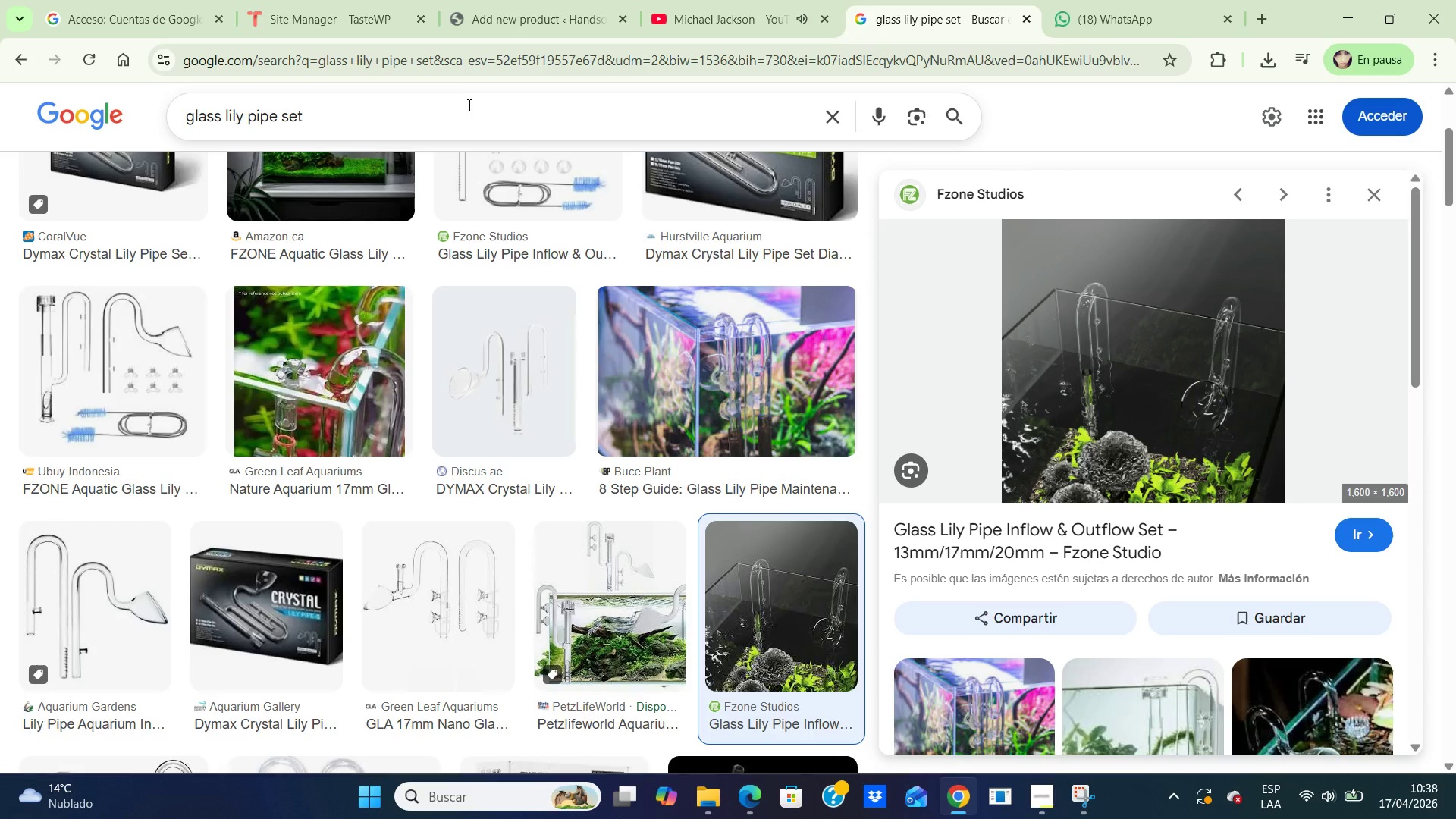 
left_click([464, 115])
 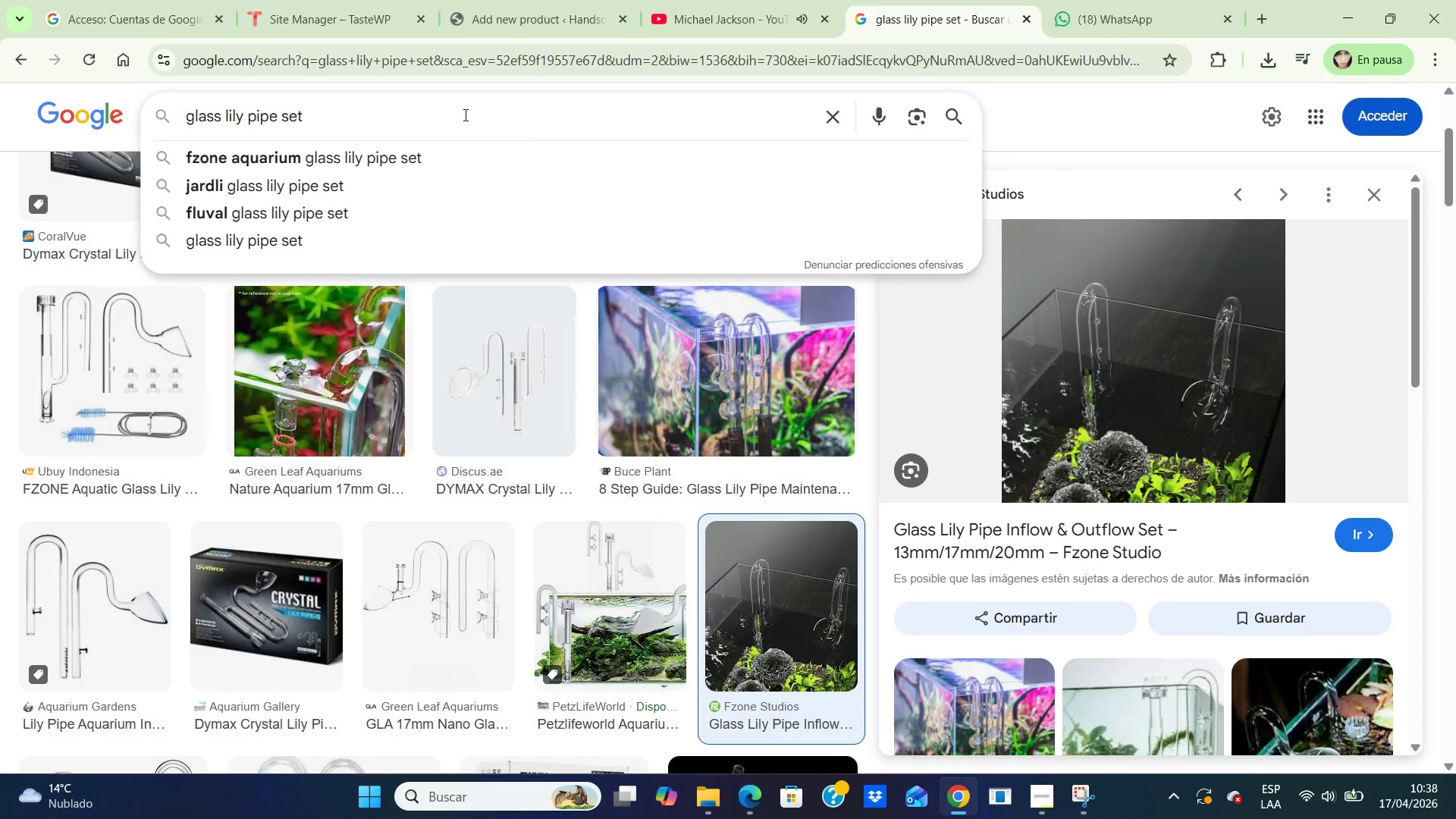 
hold_key(key=Backspace, duration=1.28)
 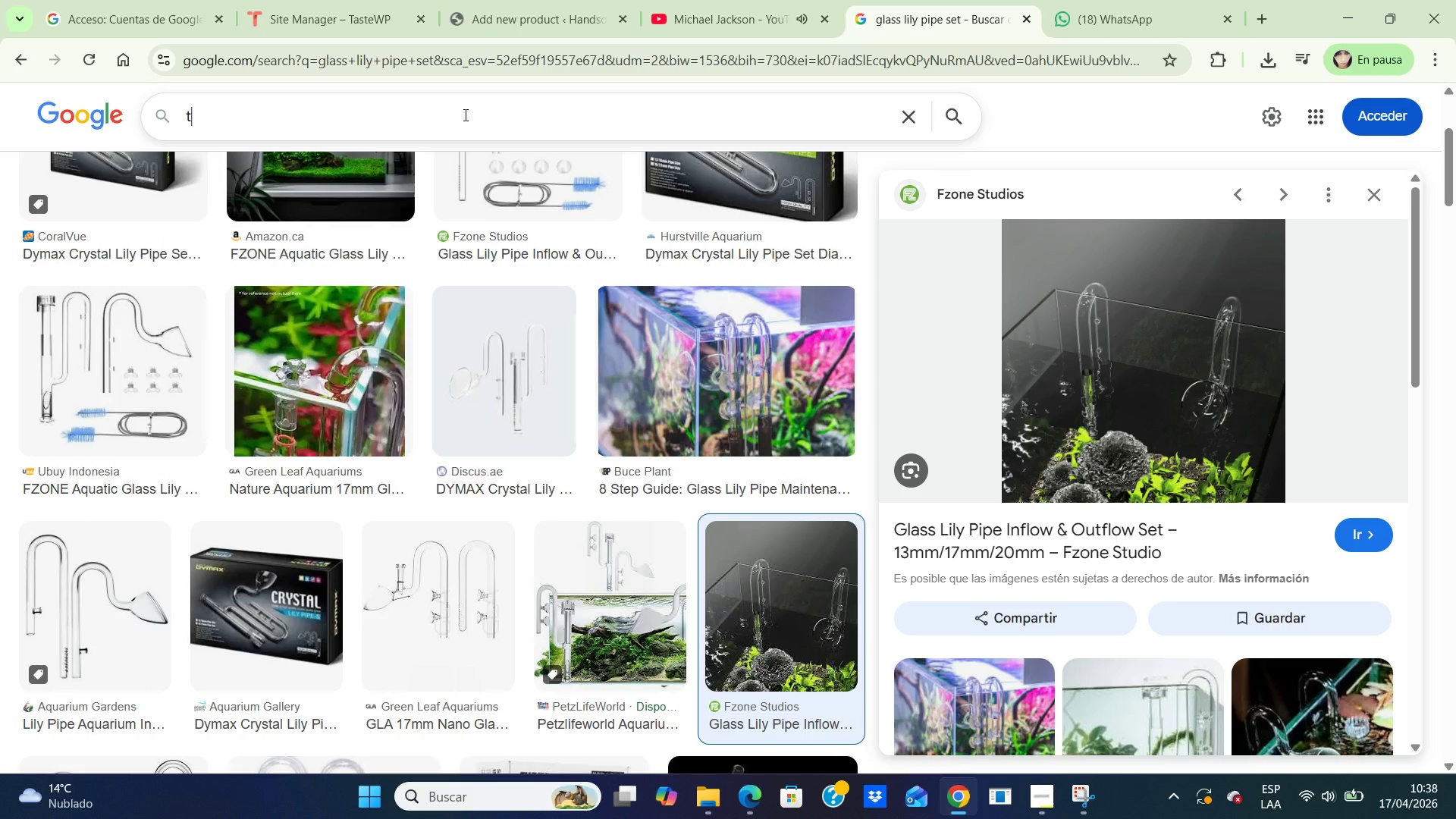 
type(the biotope toolset)
 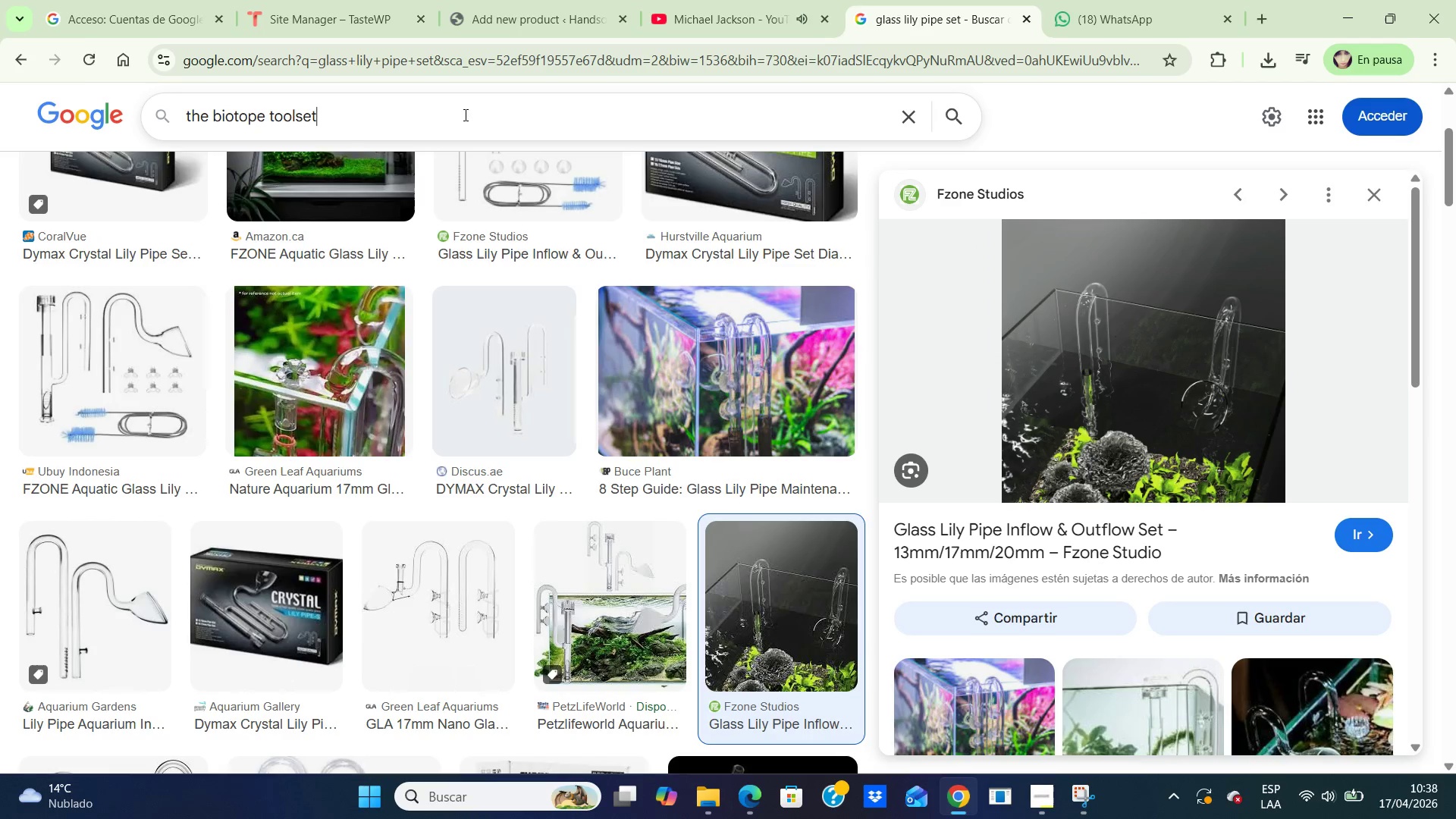 
key(Enter)
 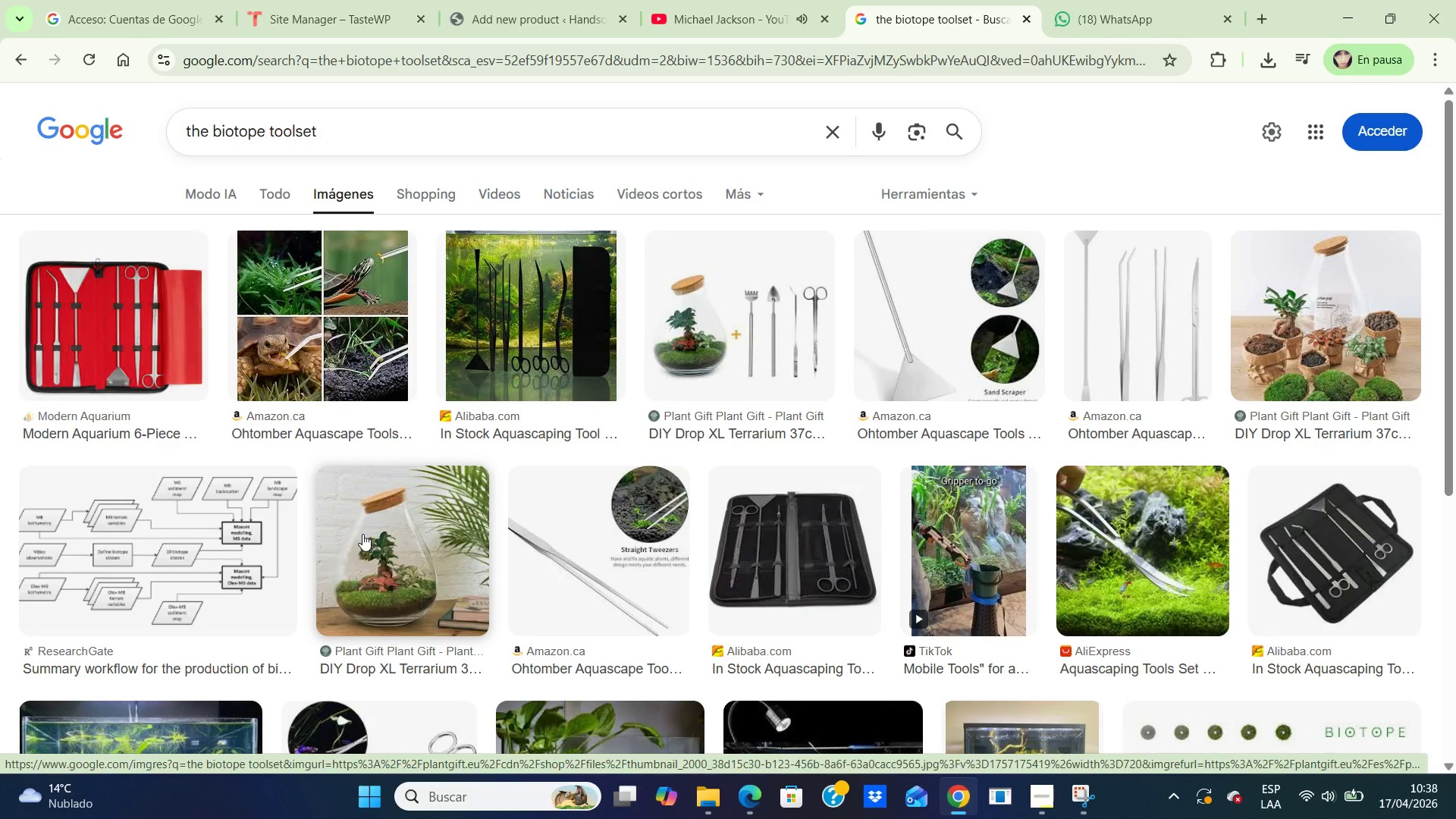 
wait(9.97)
 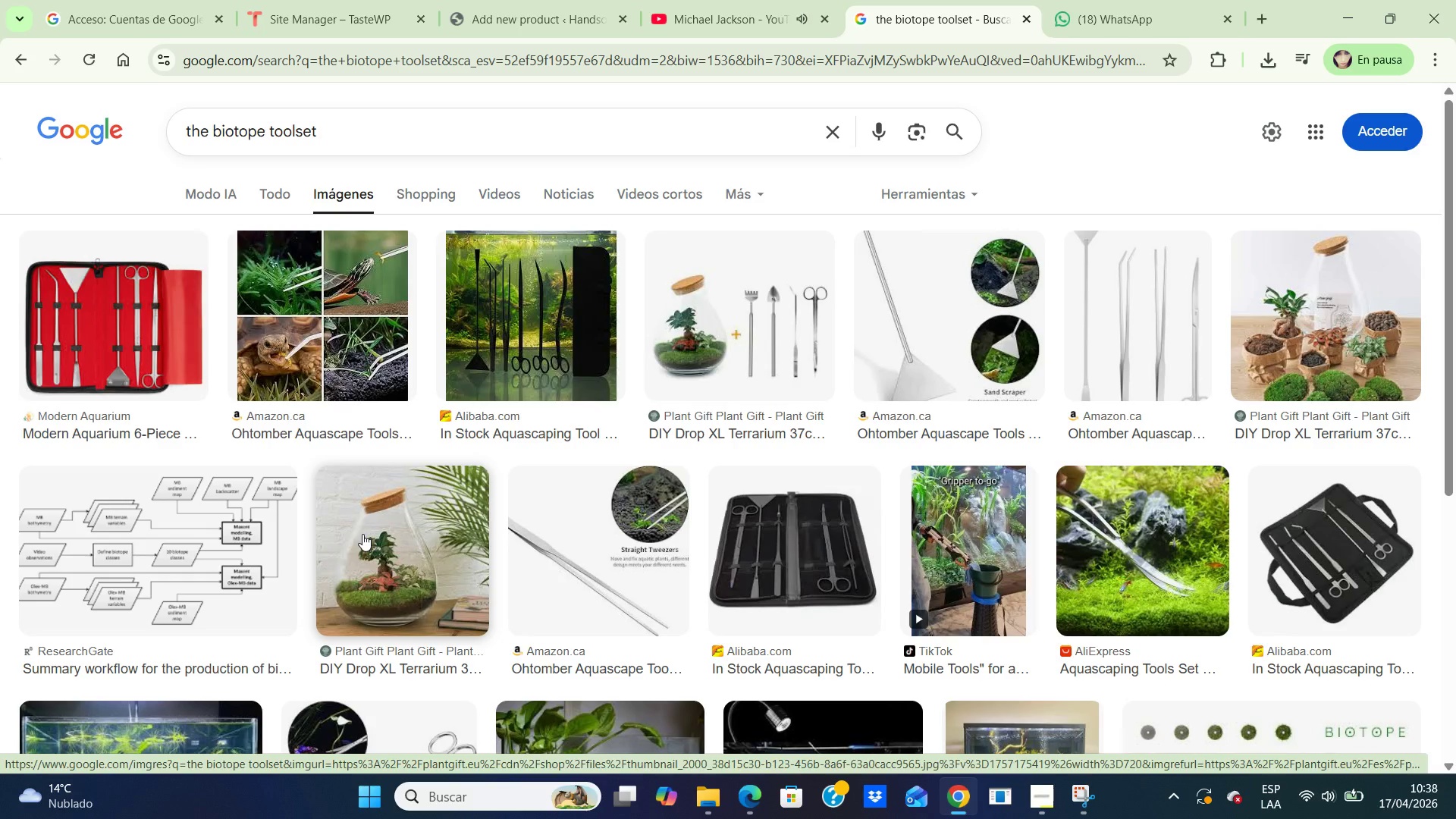 
left_click([737, 326])
 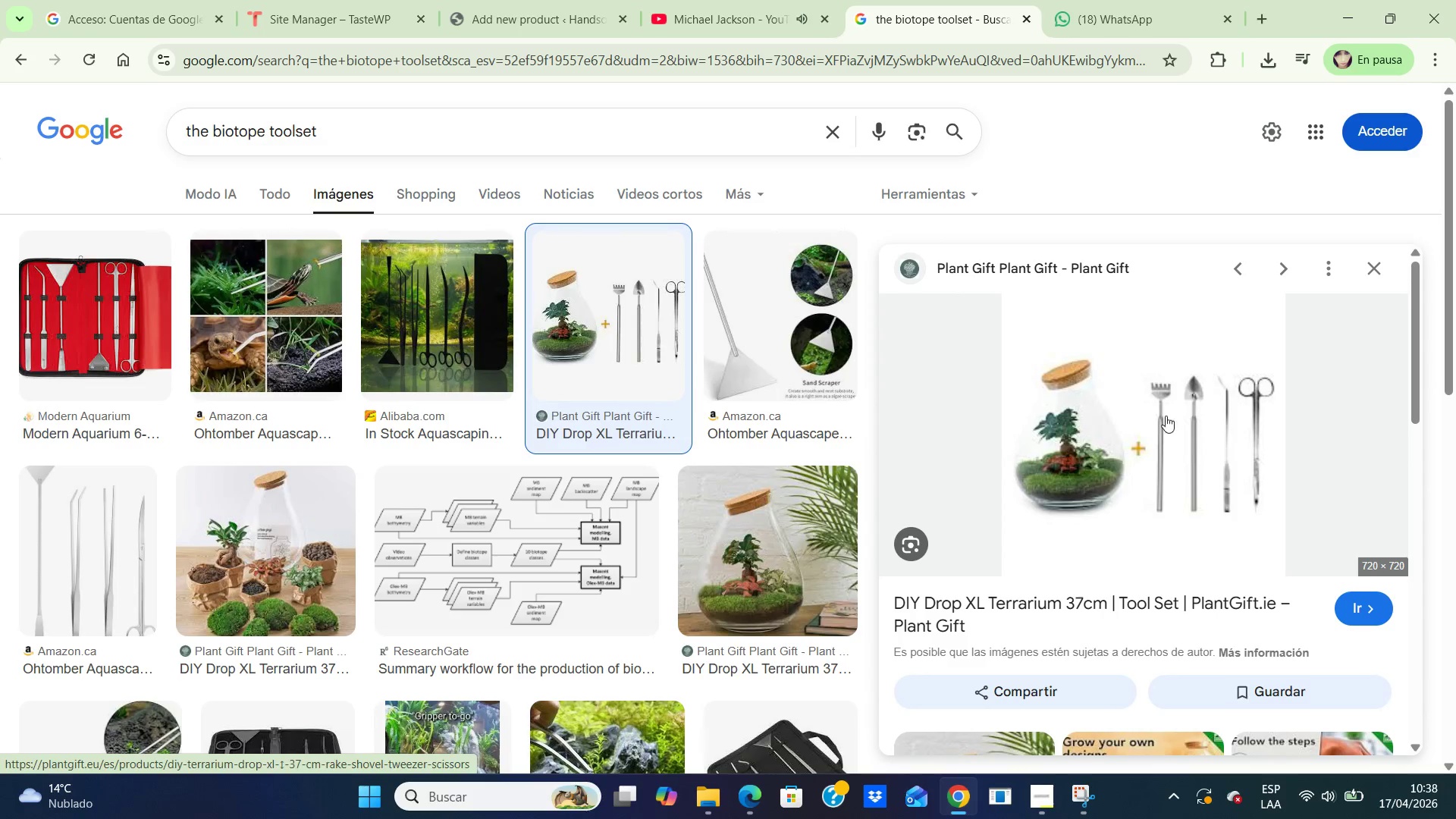 
right_click([1118, 438])
 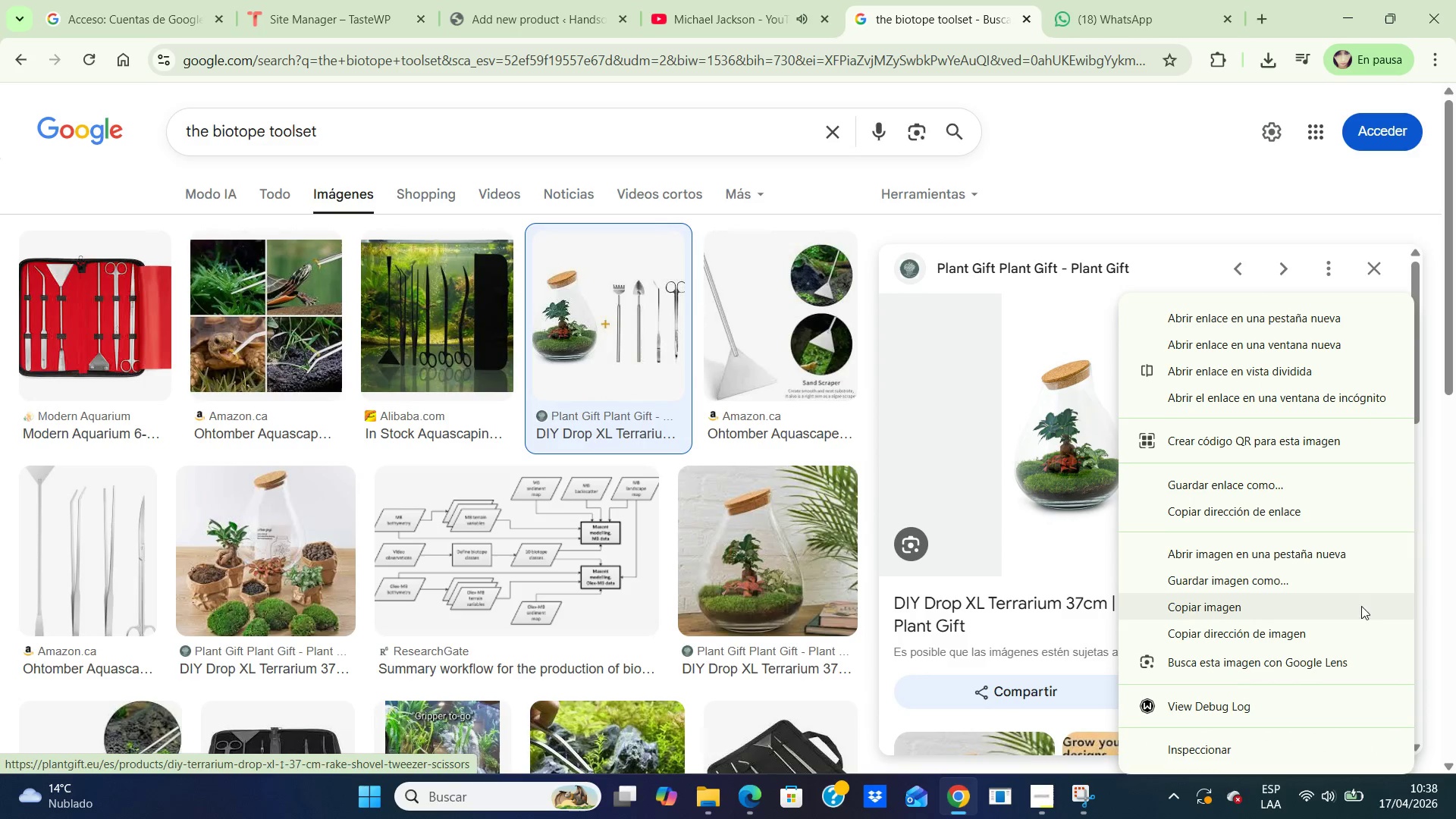 
left_click([1272, 579])
 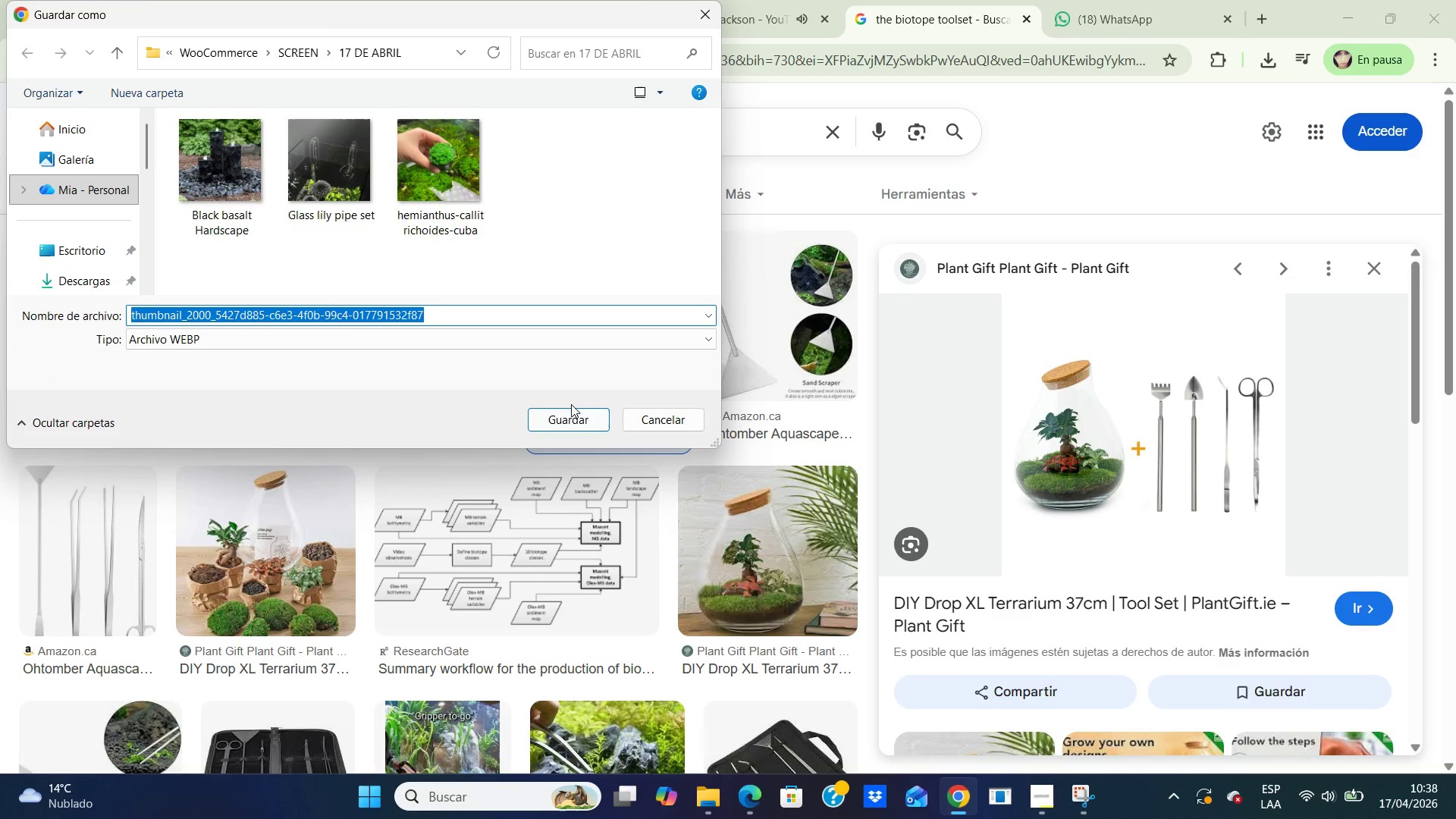 
type(the biotope toos)
key(Backspace)
type(lset)
 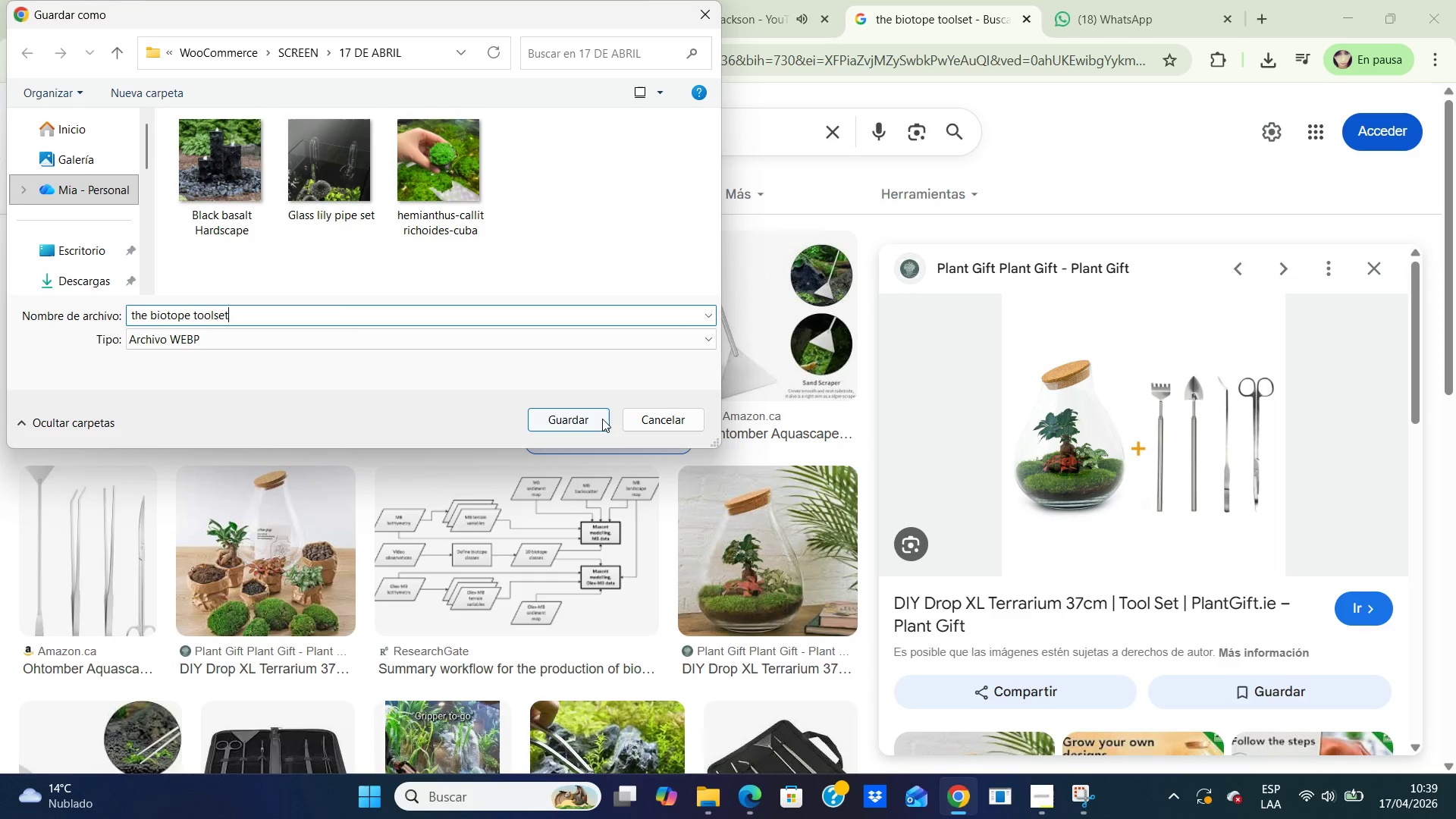 
left_click([602, 419])
 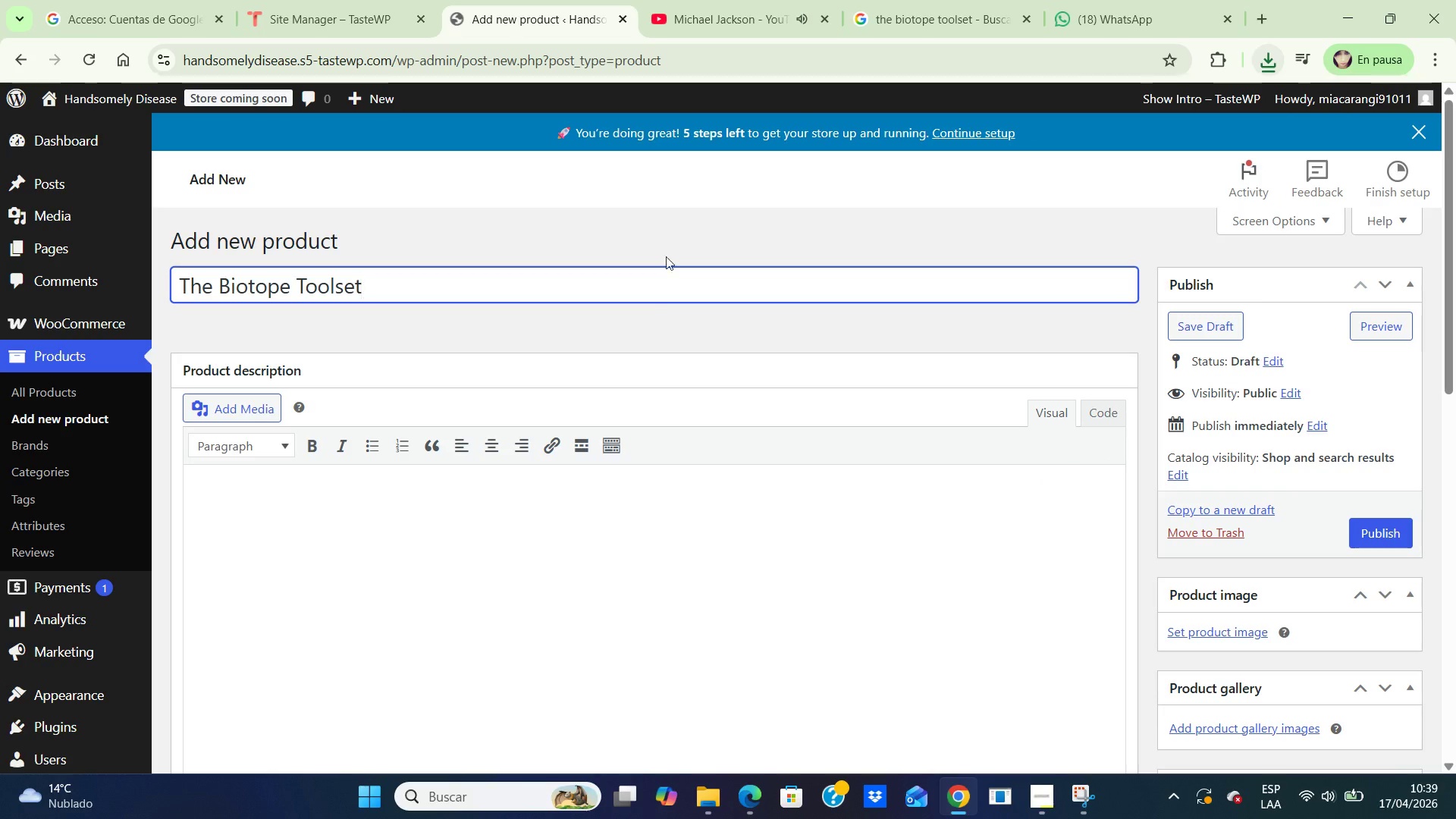 
left_click([544, 512])
 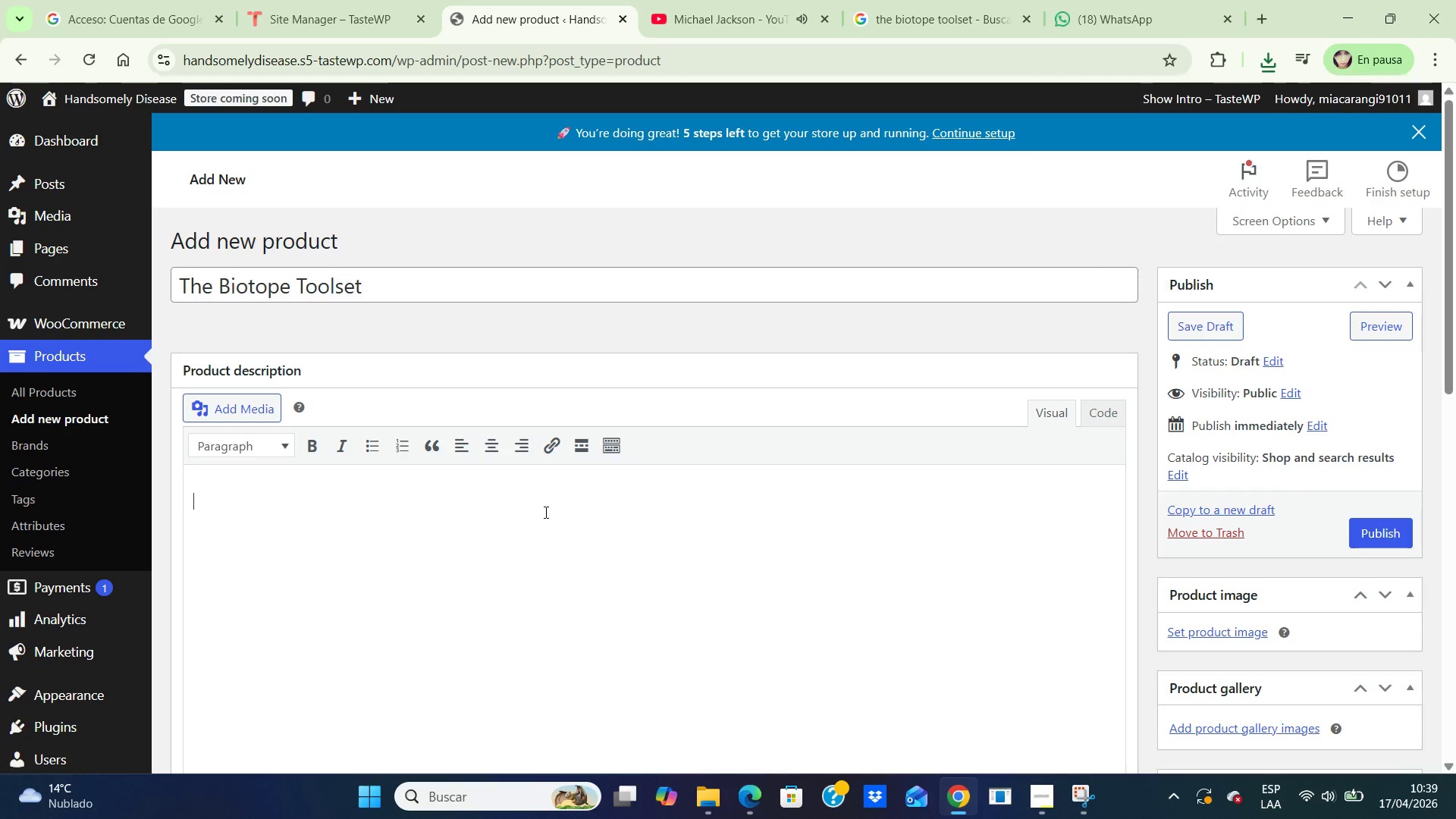 
type(The Biotope )
 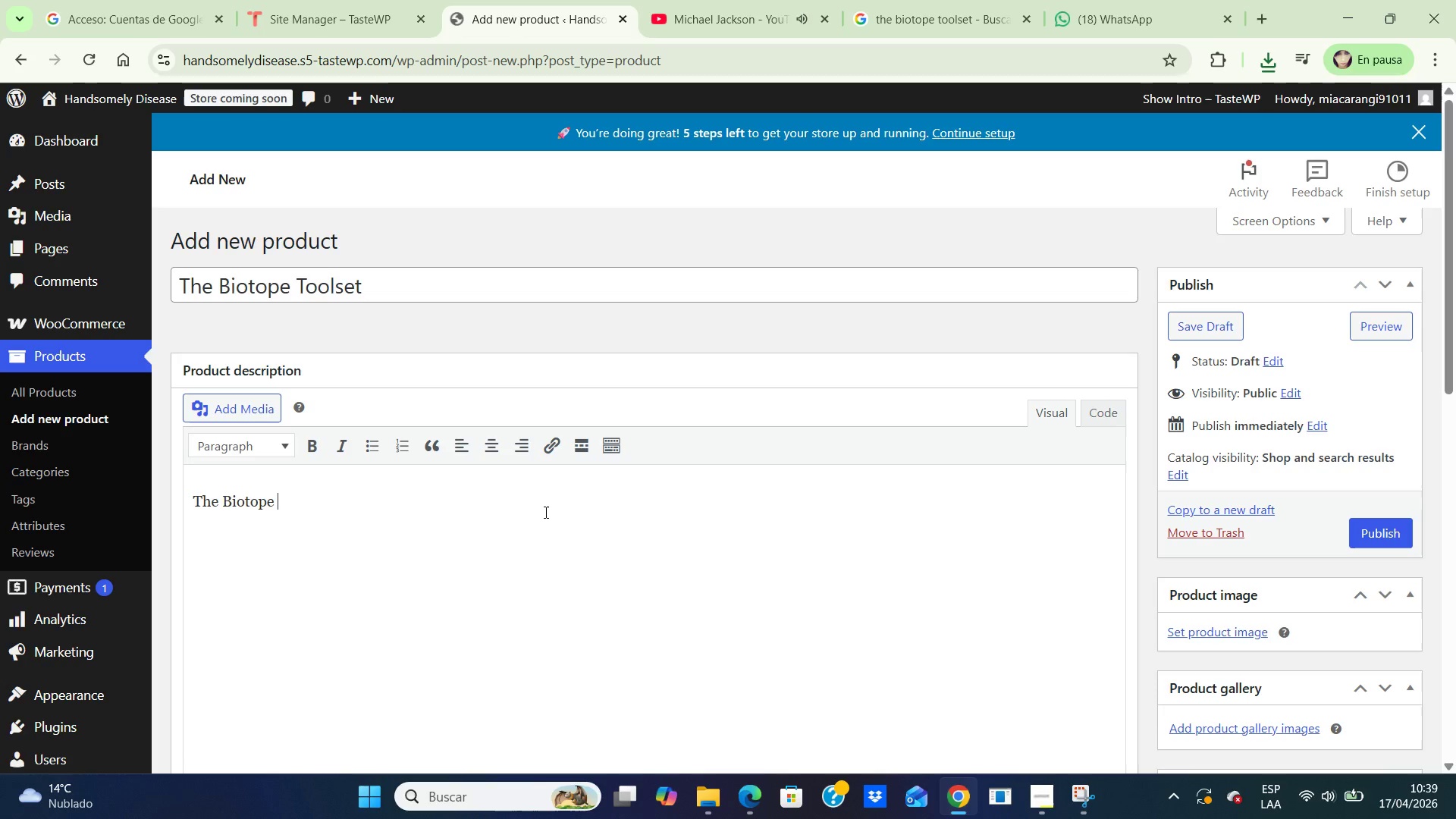 
wait(8.12)
 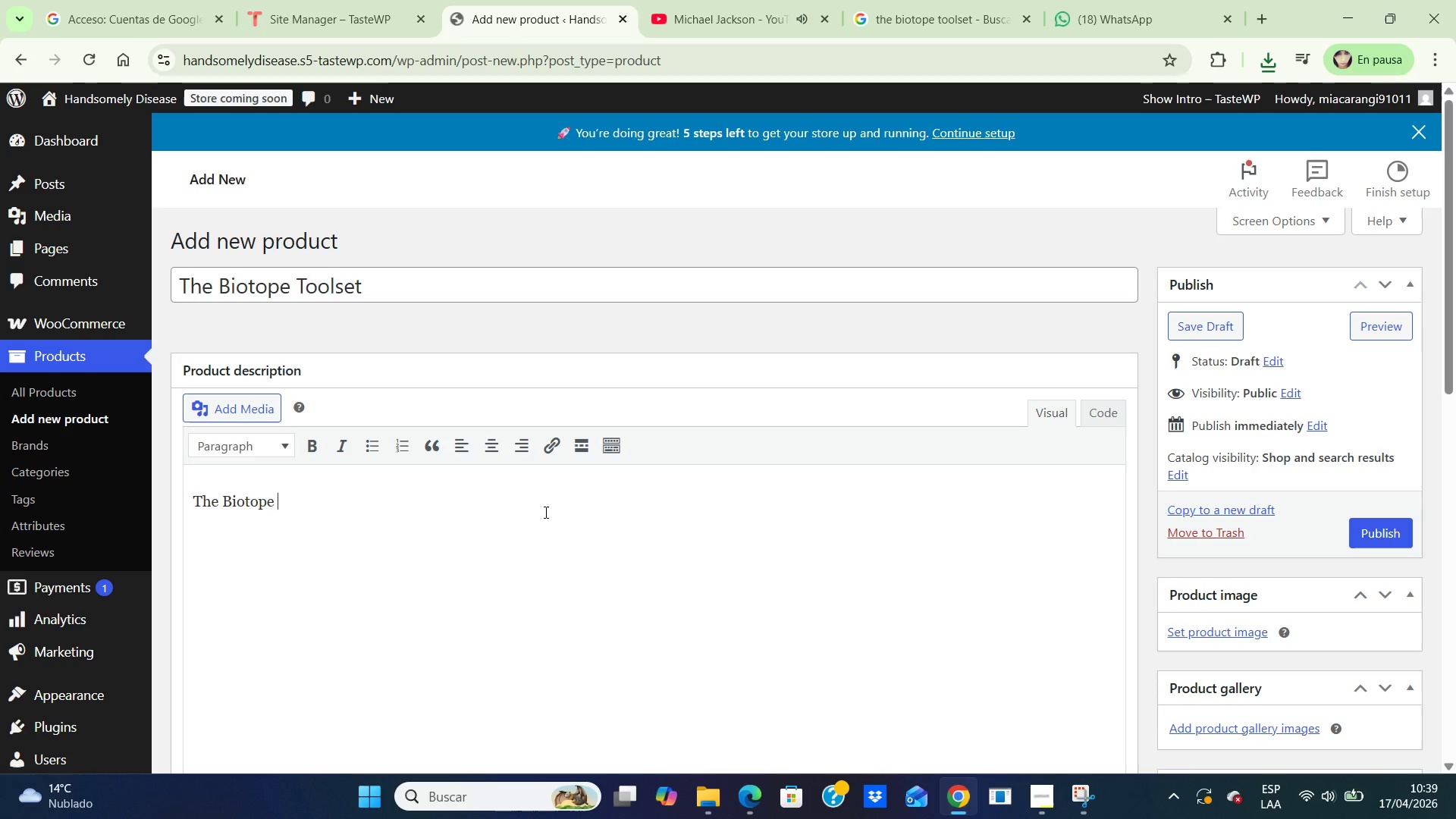 
type(Toolset is a professional au)
key(Backspace)
type(quascaping )
 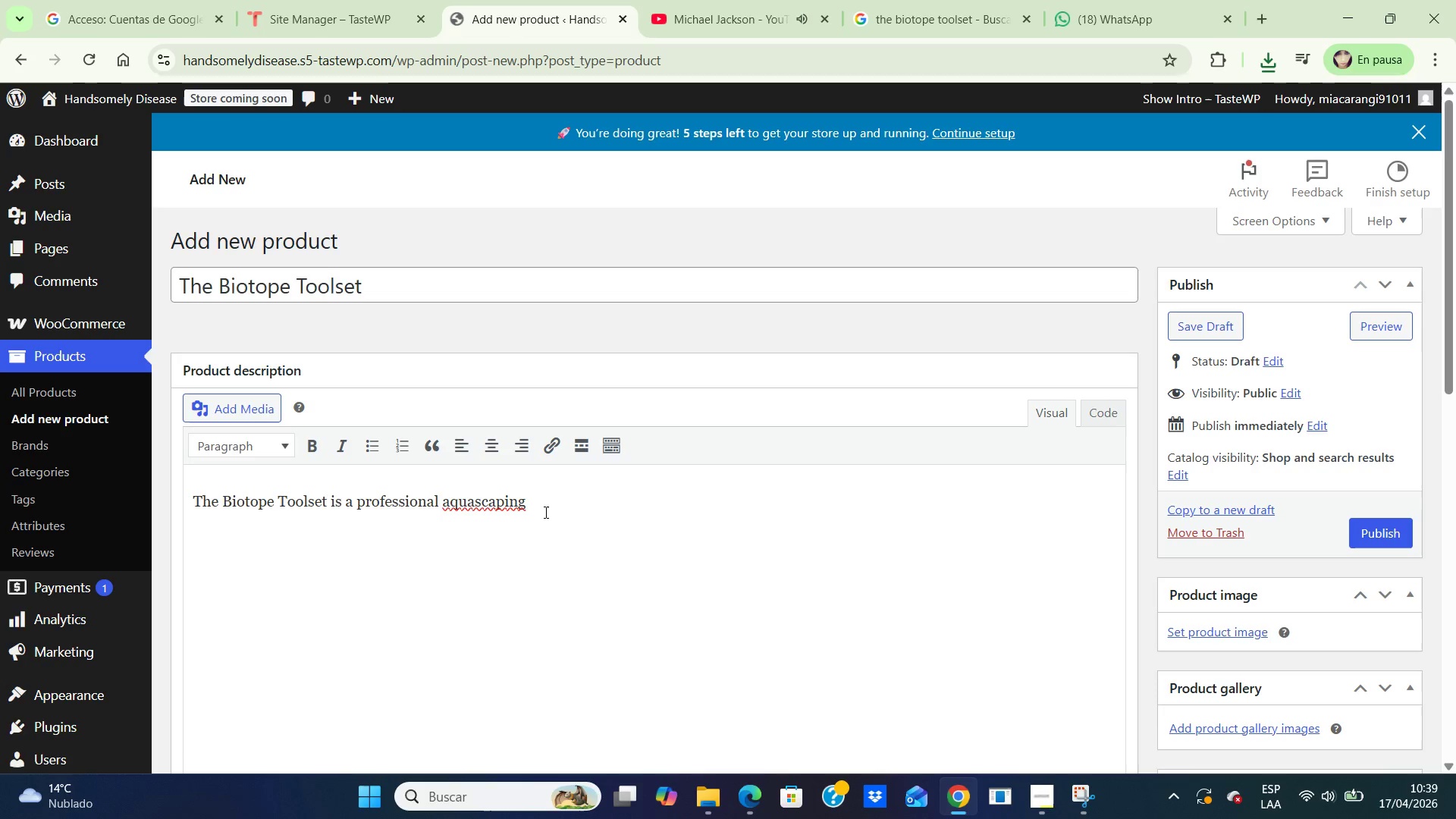 
type(accesory )
key(Backspace)
key(Backspace)
key(Backspace)
key(Backspace)
type(sory set designed for meticulous plantn)
key(Backspace)
type(ing, trimming a)
key(Backspace)
key(Backspace)
type(, and substrat )
key(Backspace)
type(e shaping )
key(Backspace)
type(. Finished in a)
key(Backspace)
type(matte black PVD coating, it support precision work while maintaining a gallery-level visa)
key(Backspace)
type(ual language.)
 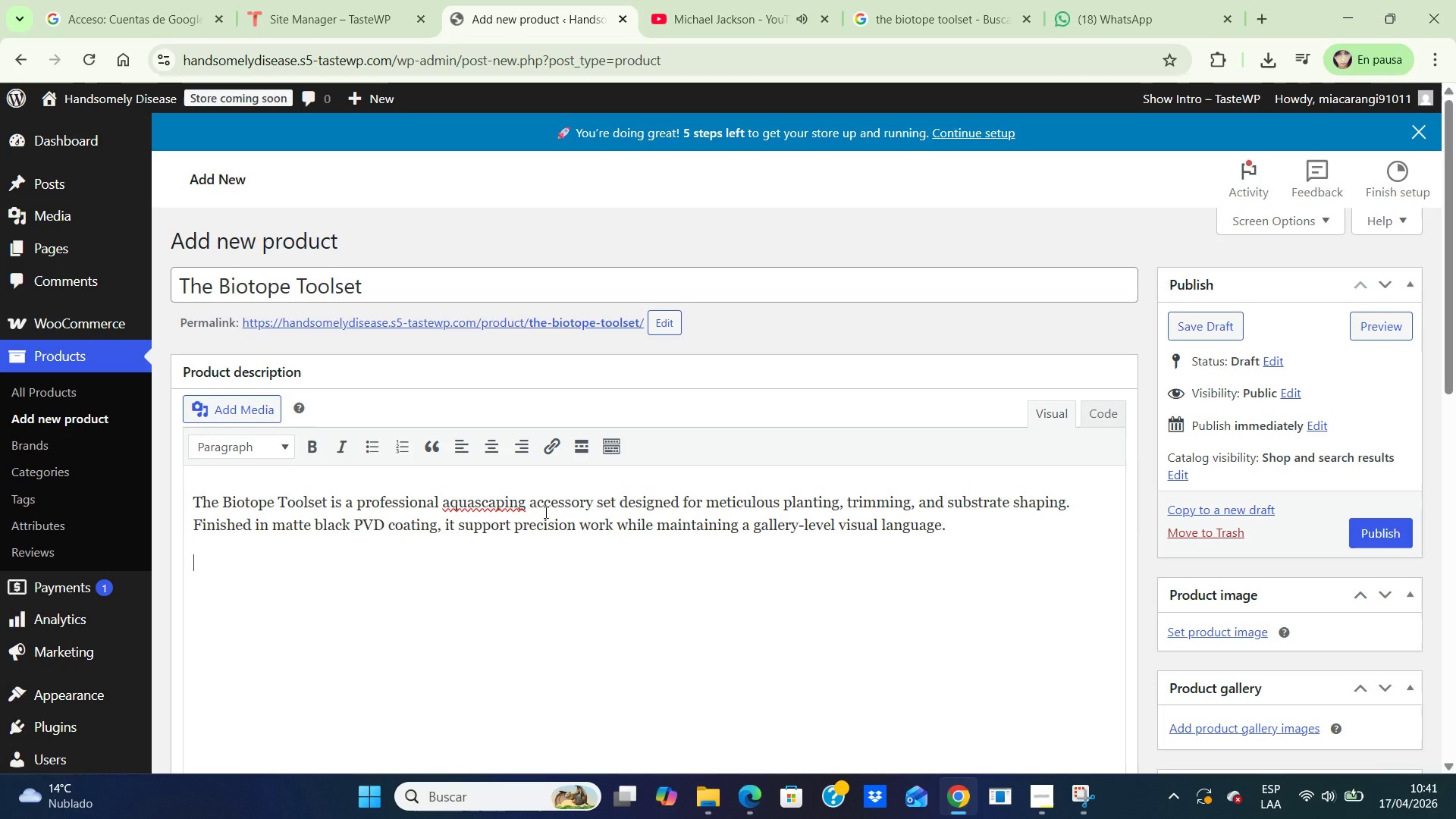 
key(Enter)
 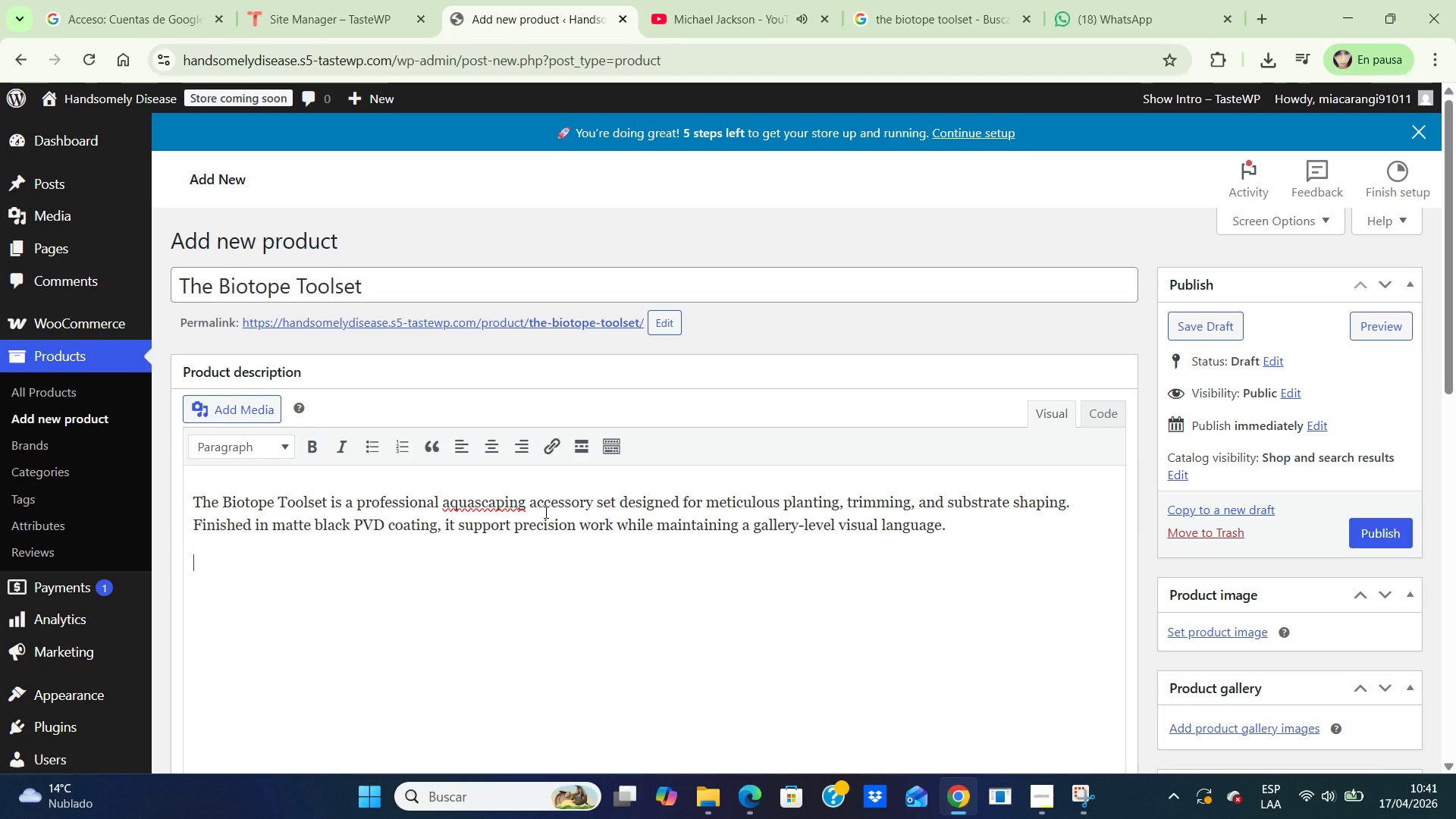 
type(It is e)
key(Backspace)
type(intented for hobby)
 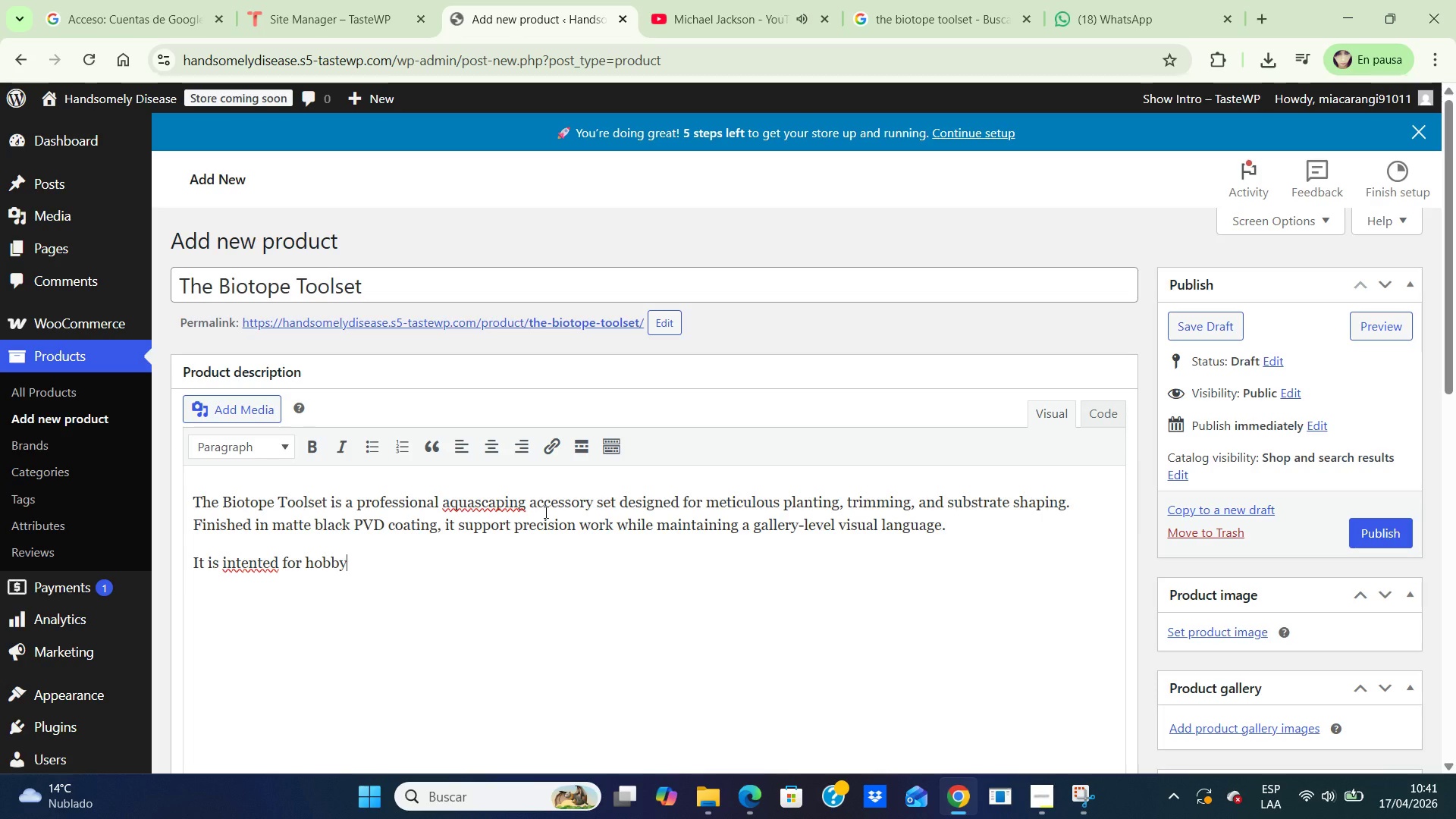 
wait(5.8)
 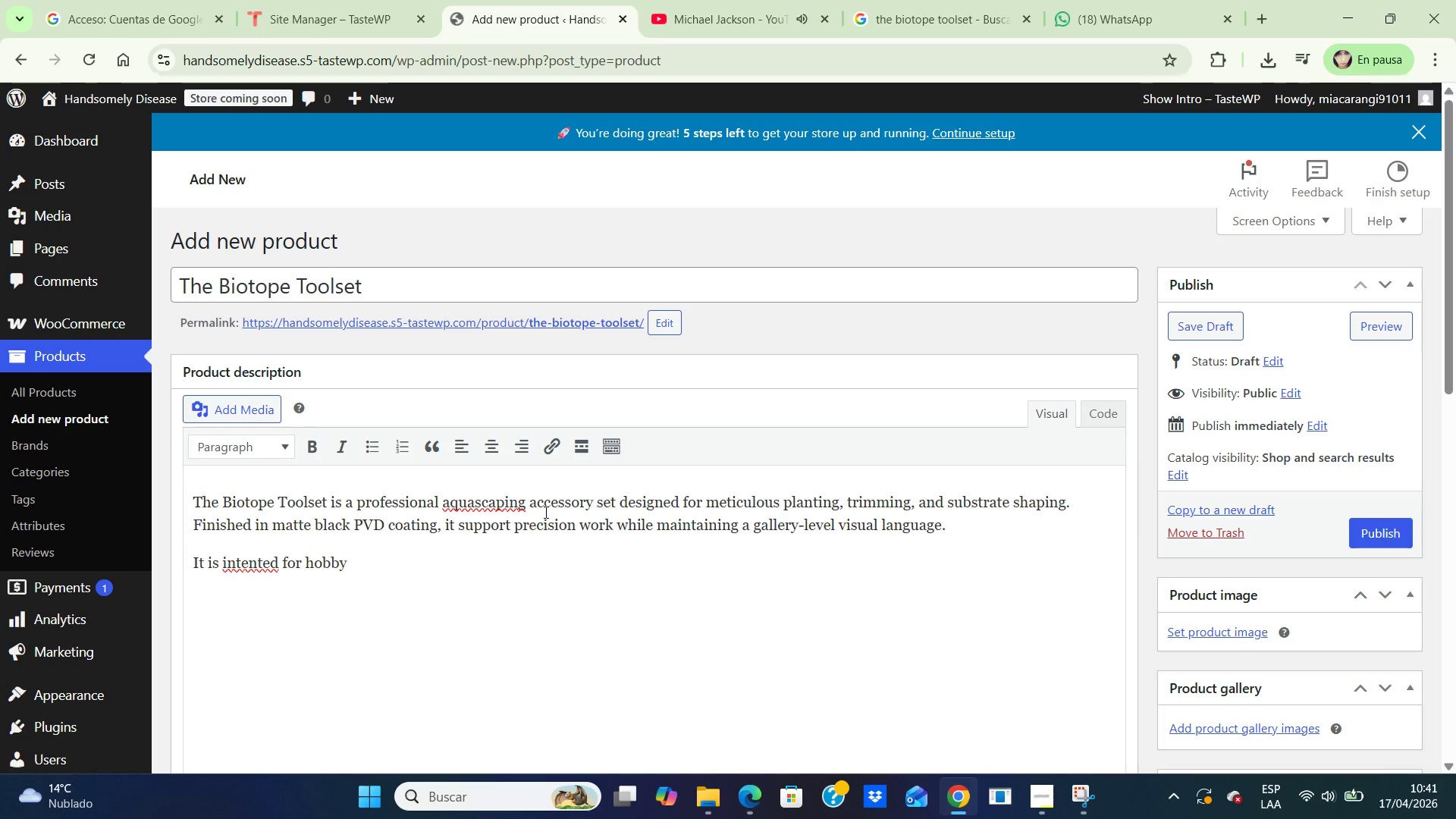 
type(yists and des)
 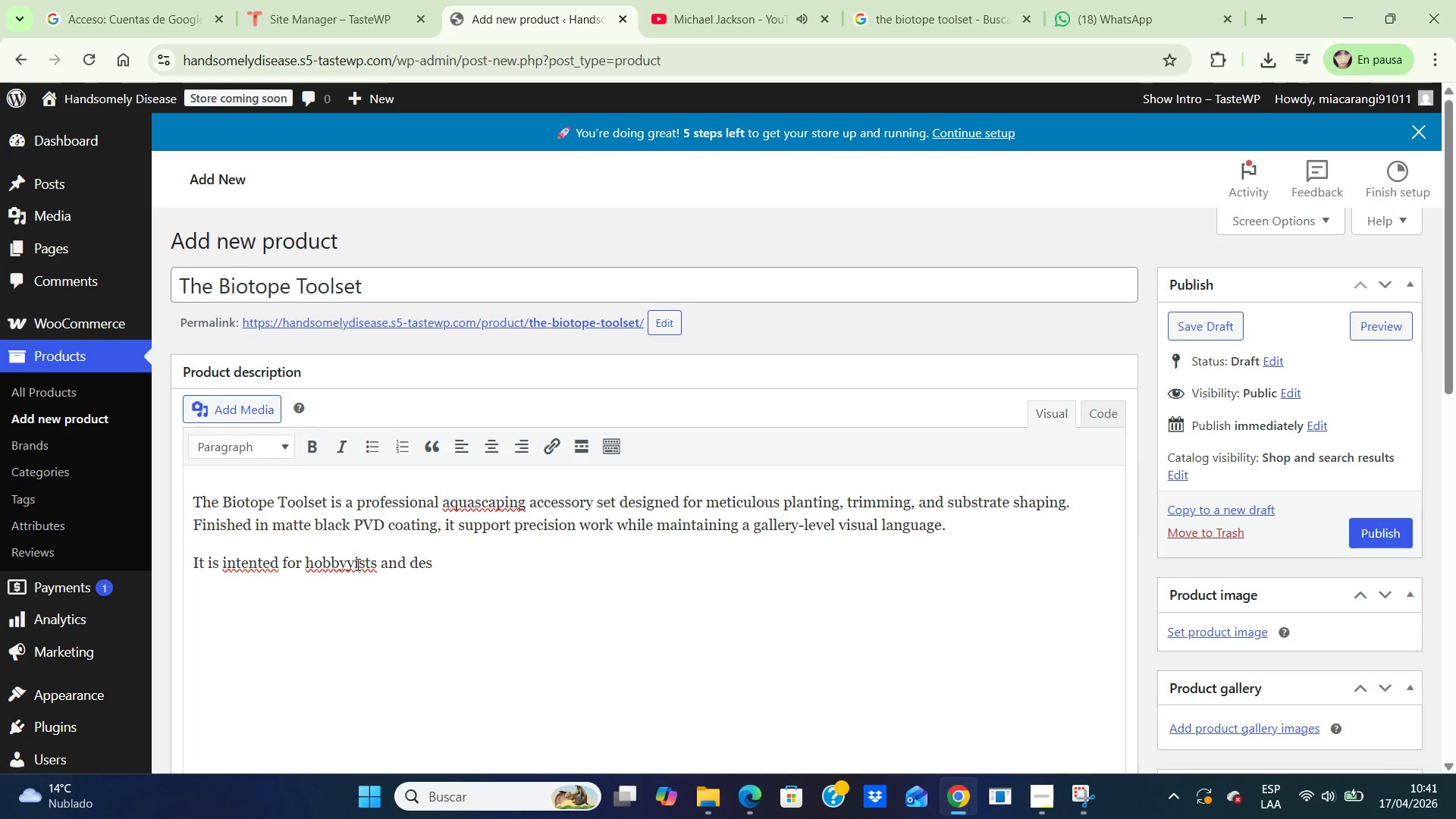 
wait(5.16)
 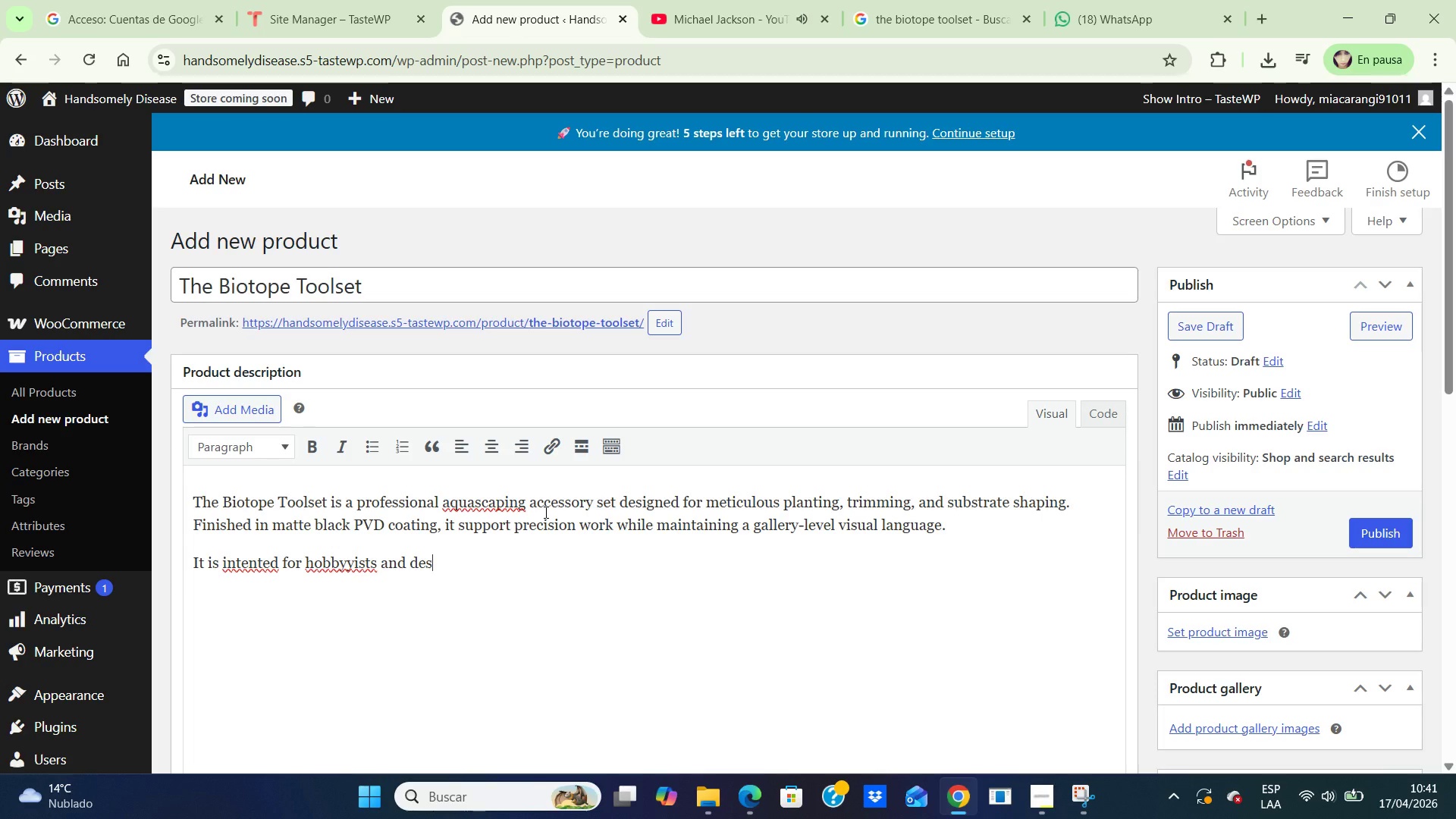 
left_click([353, 564])
 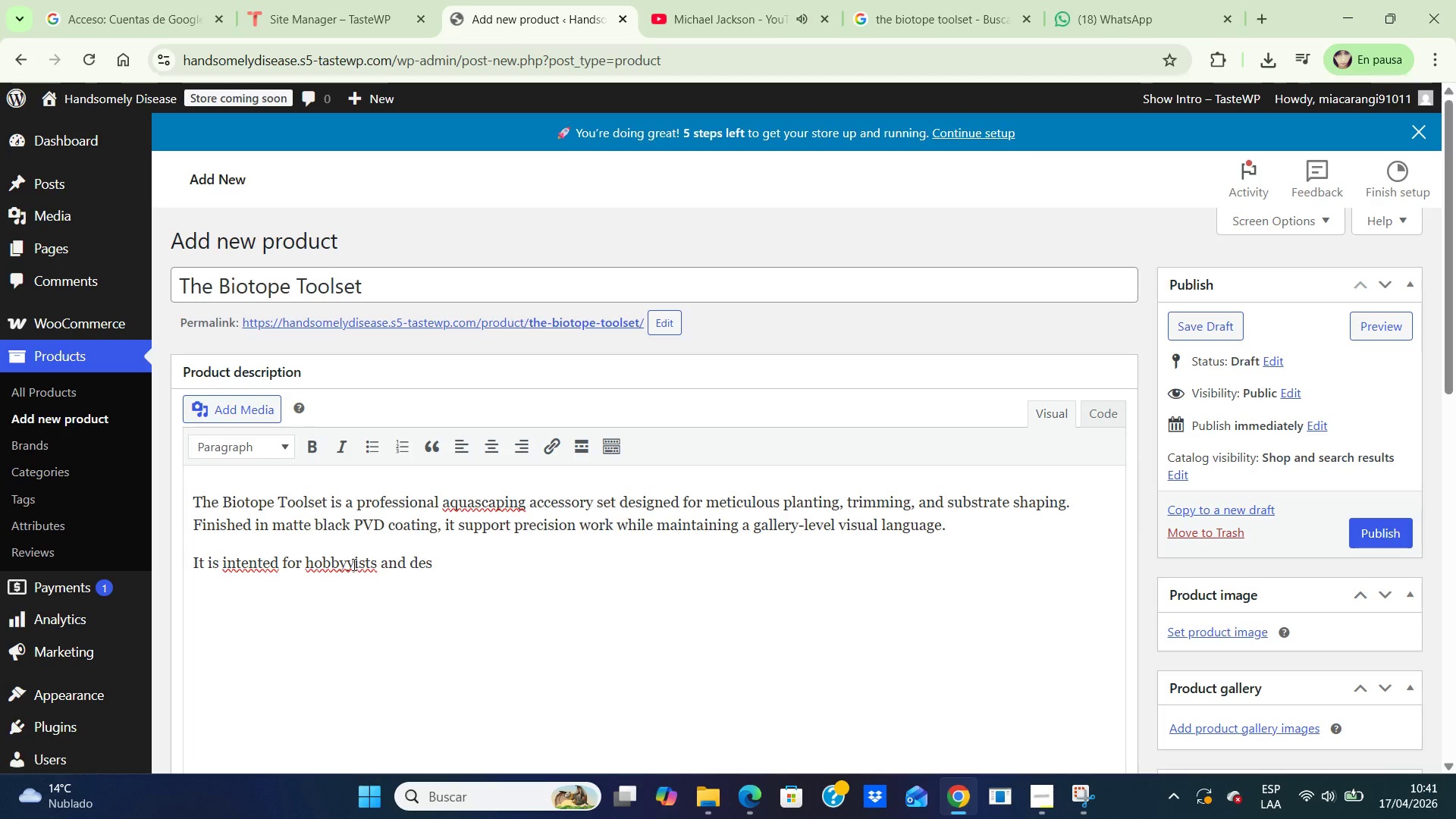 
key(Backspace)
 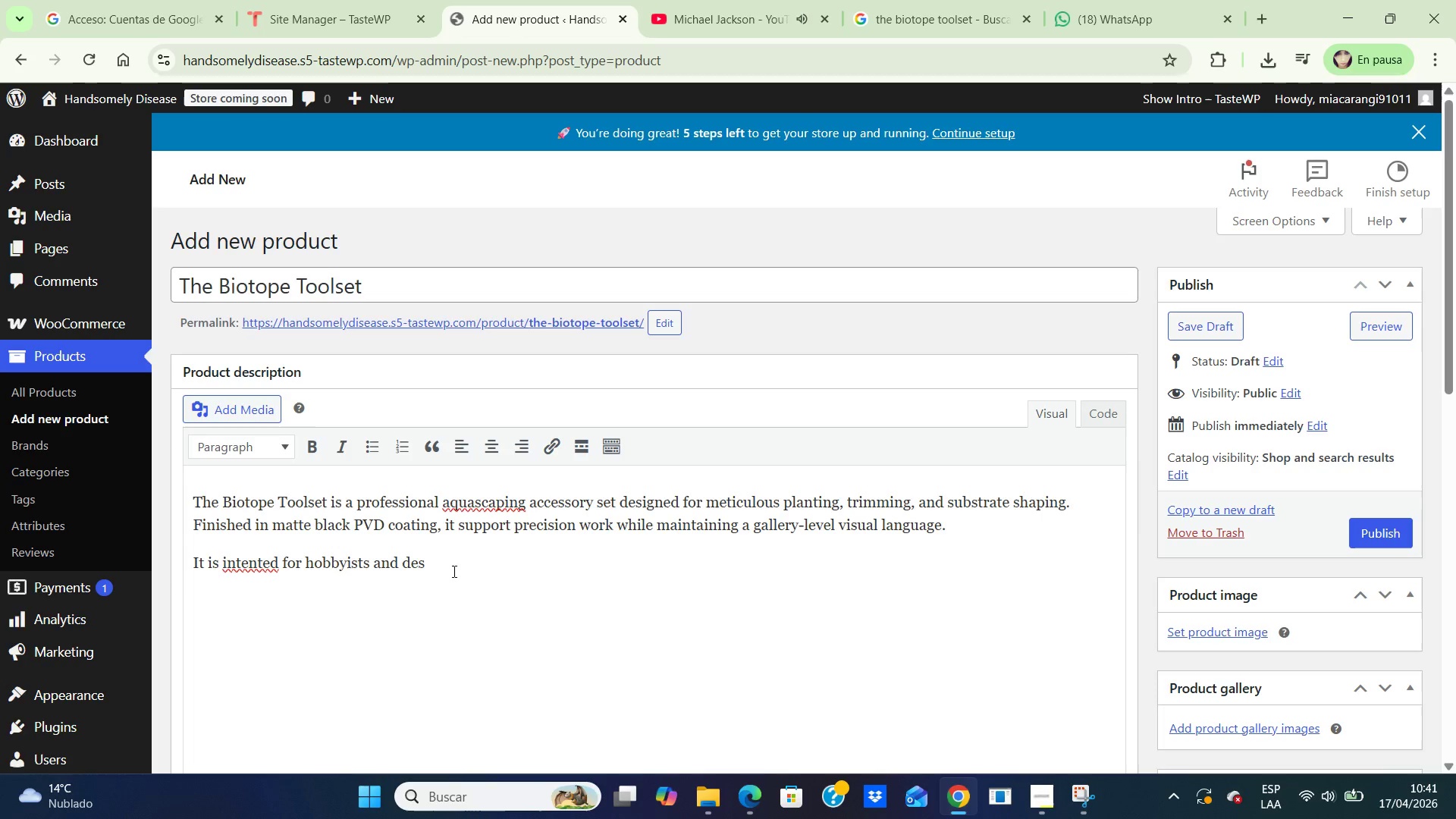 
left_click([444, 566])
 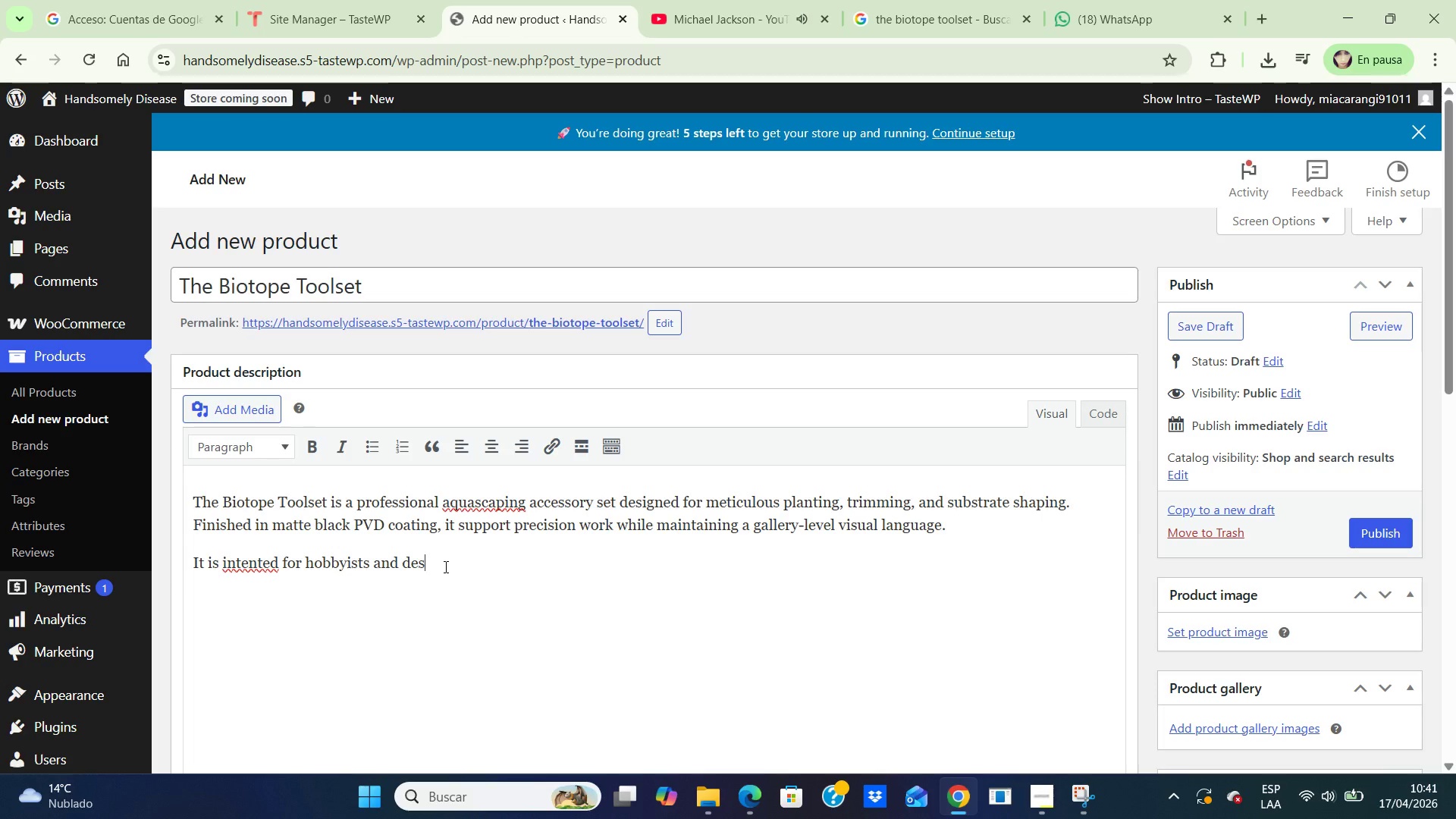 
type(e)
key(Backspace)
type(ign-focused users who )
 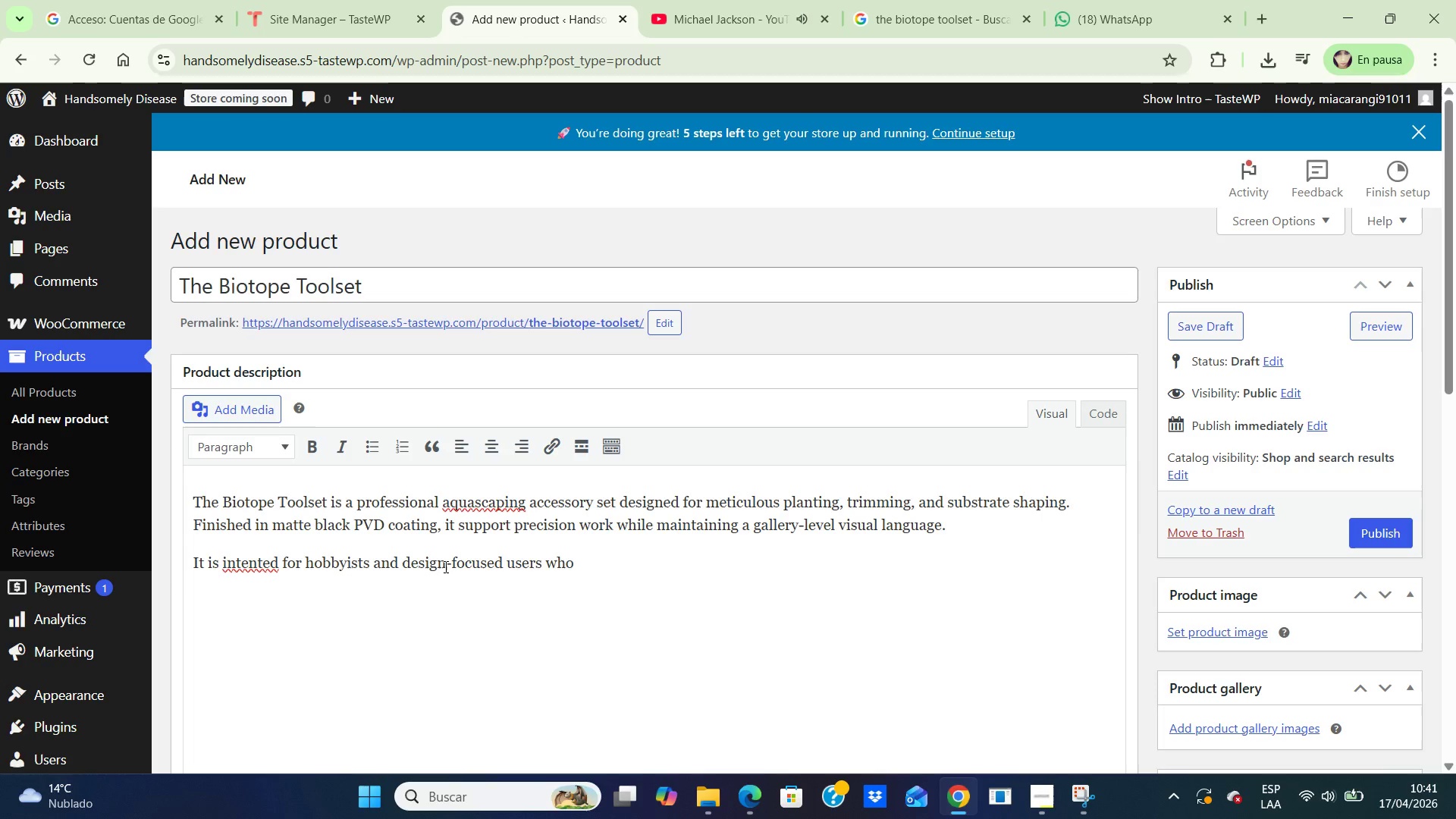 
wait(5.25)
 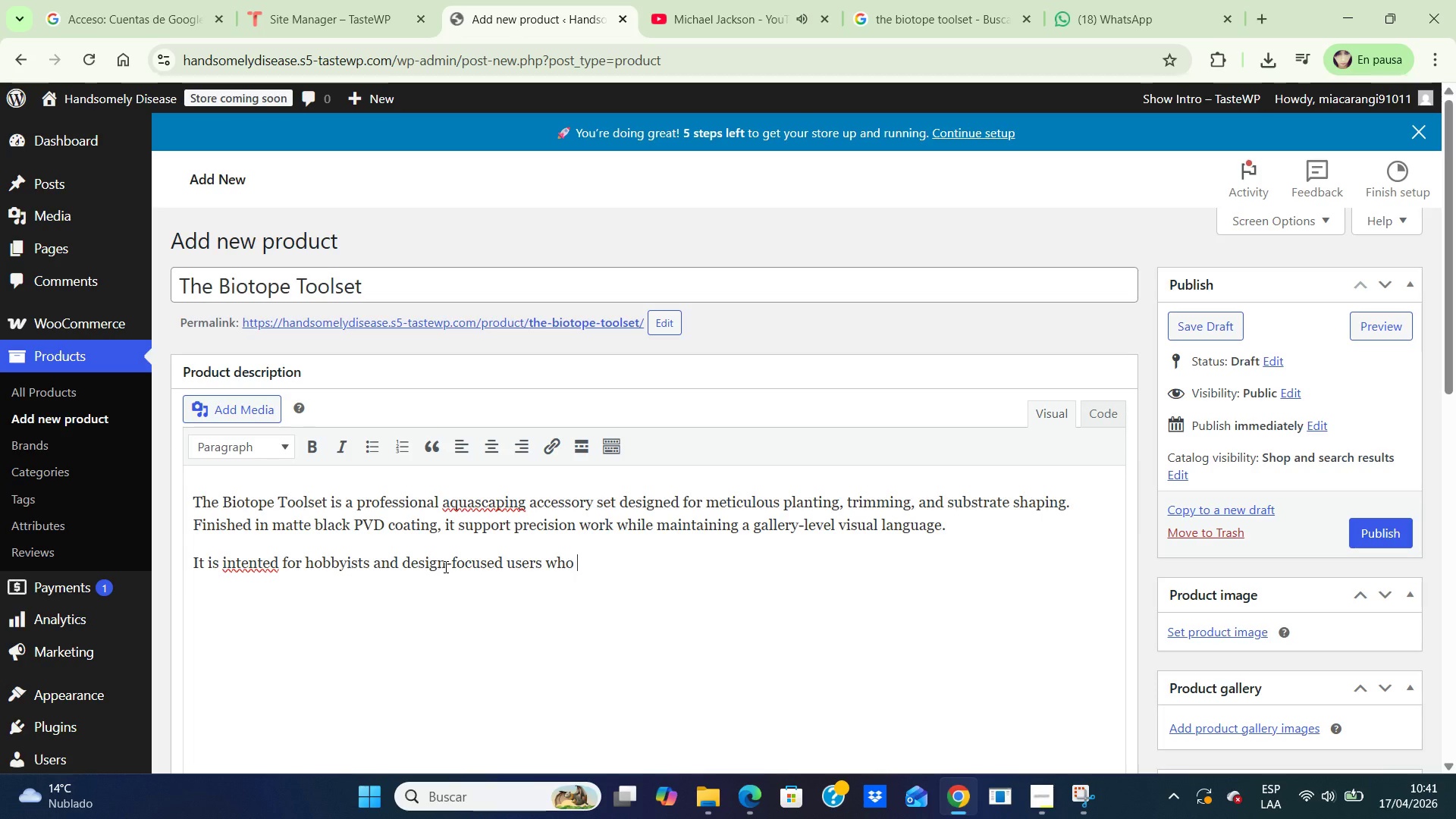 
type(want functional tools that matcg)
key(Backspace)
type(h)
 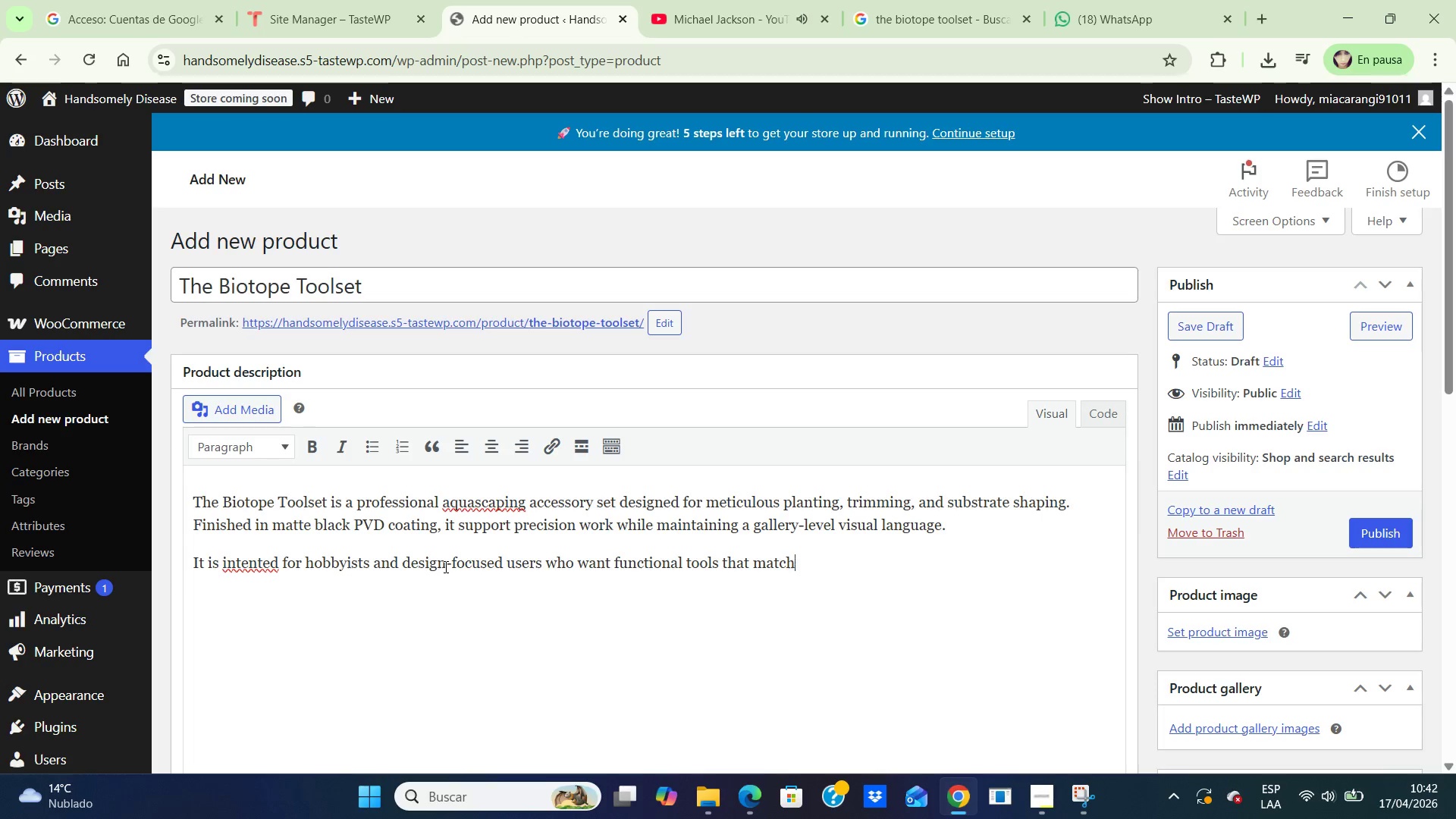 
type( the aesthetic of a premium planted aquarium studio)
 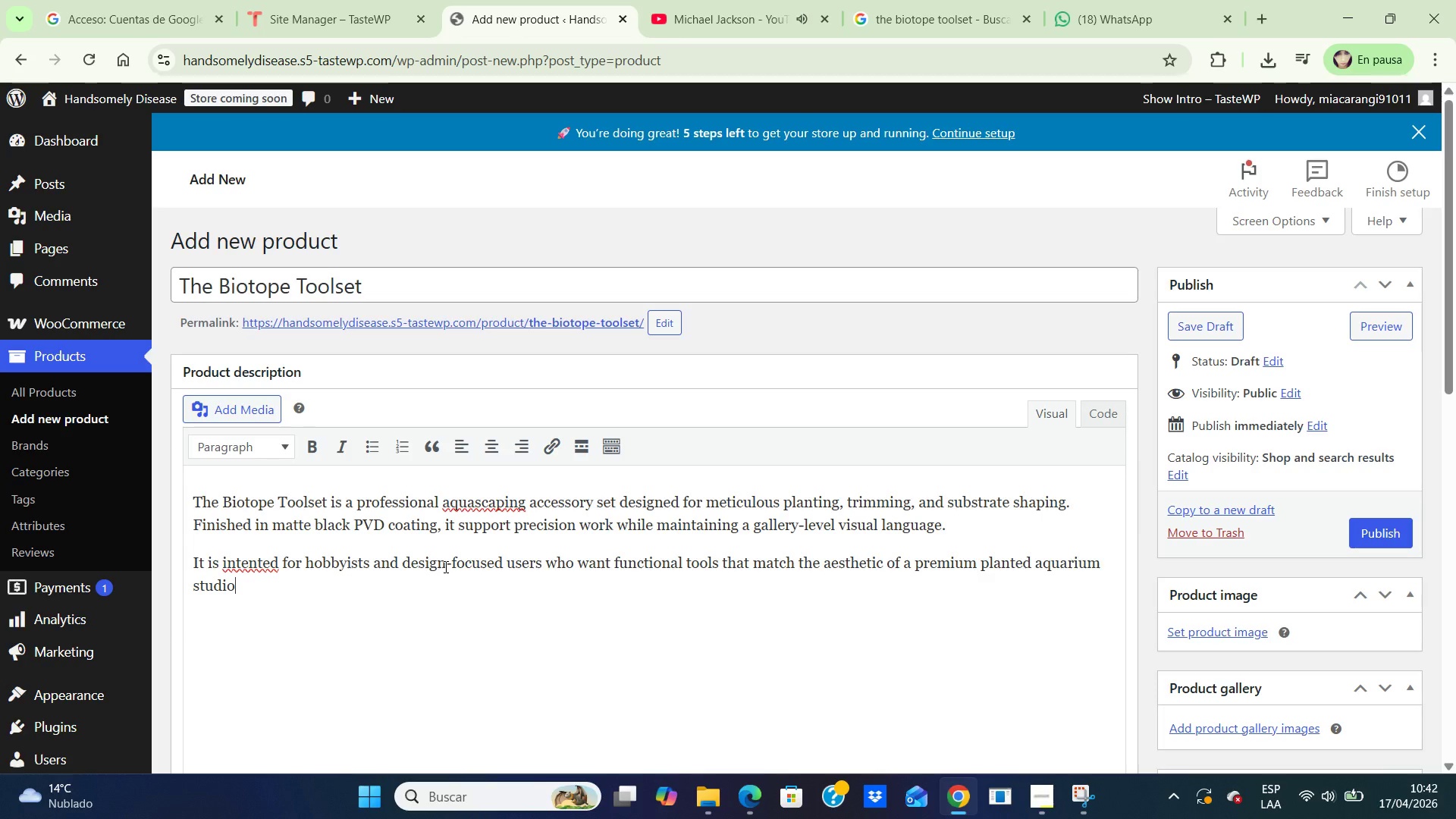 
key(Period)
 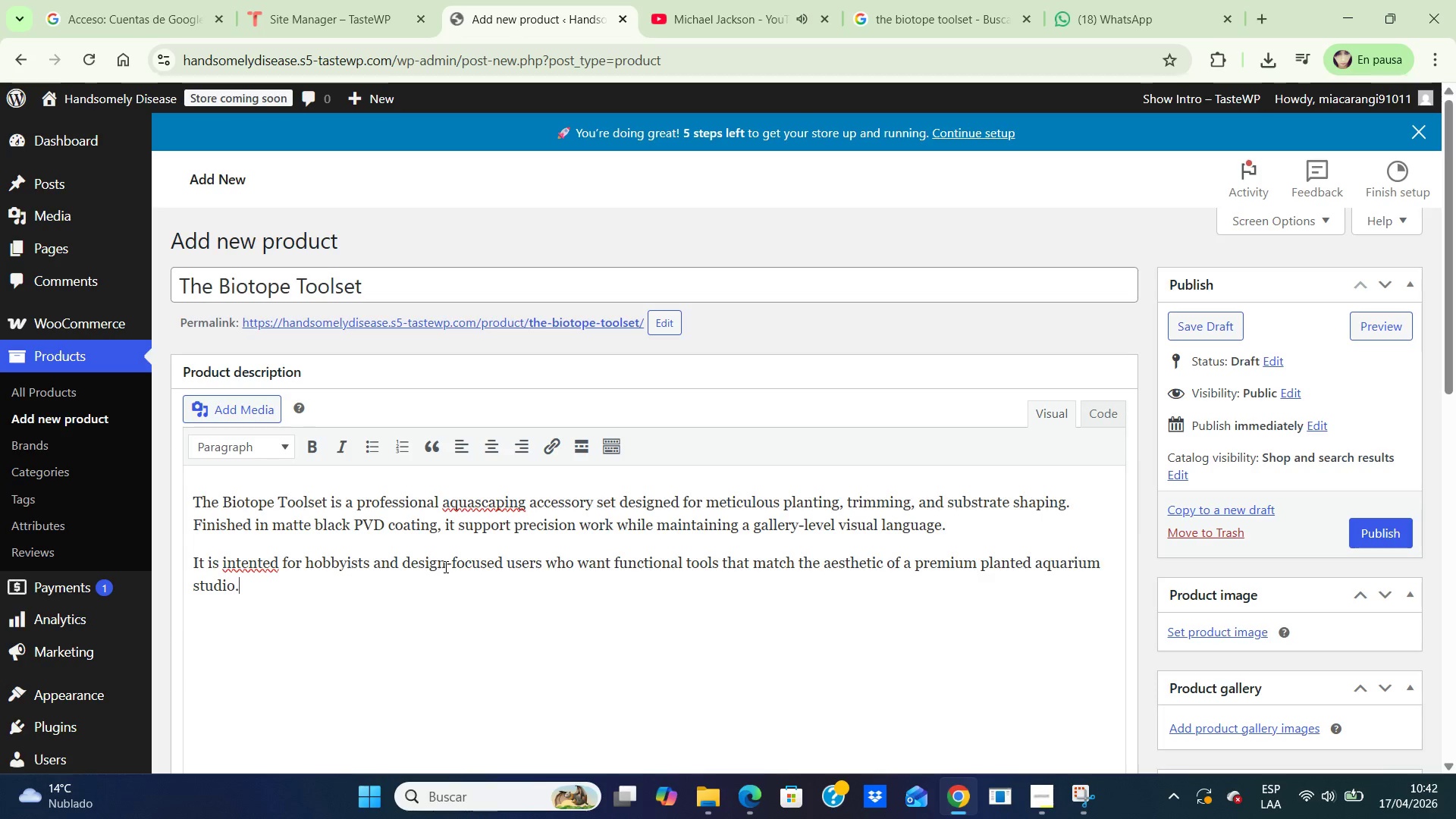 
key(Enter)
 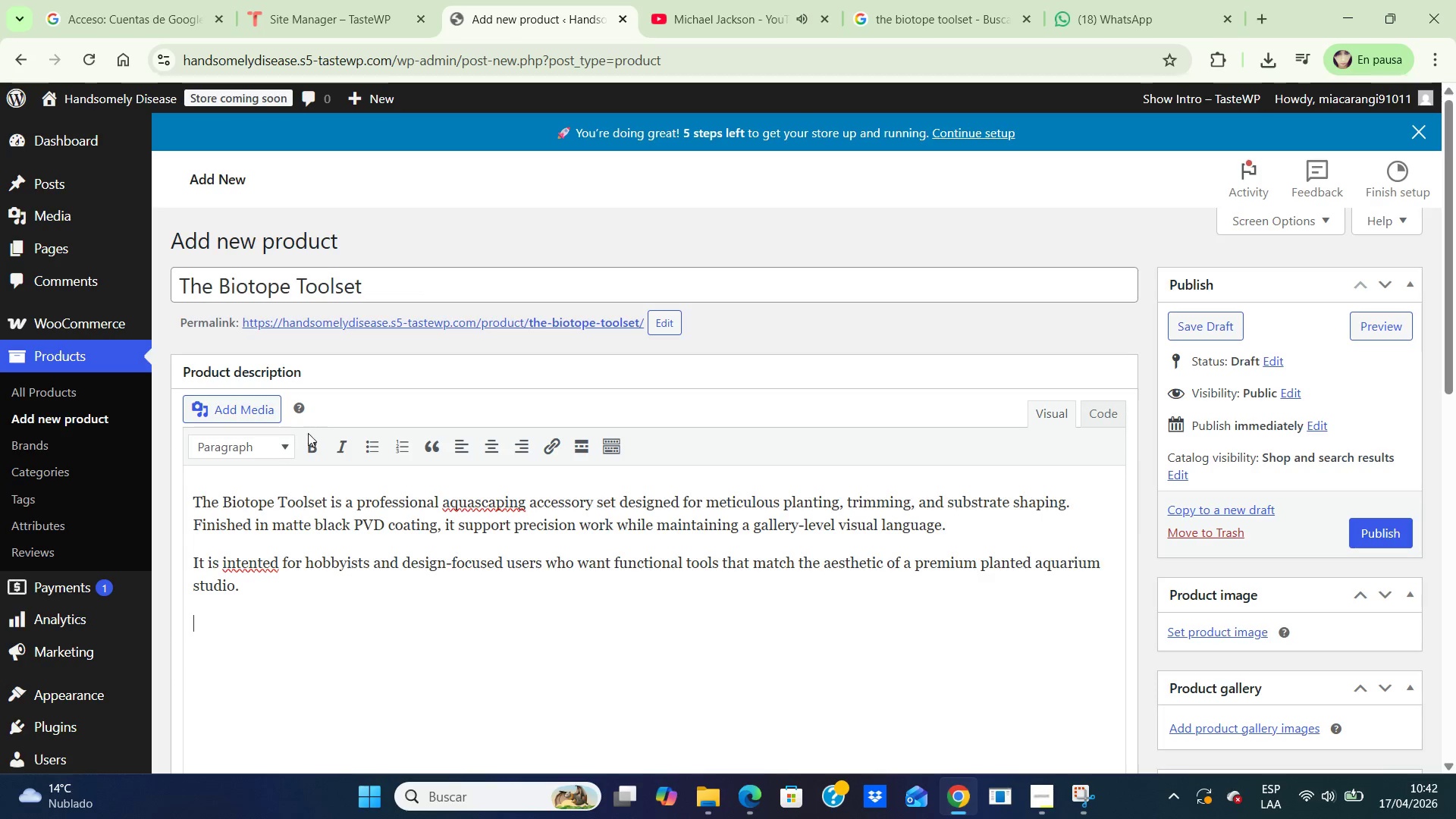 
left_click([309, 454])
 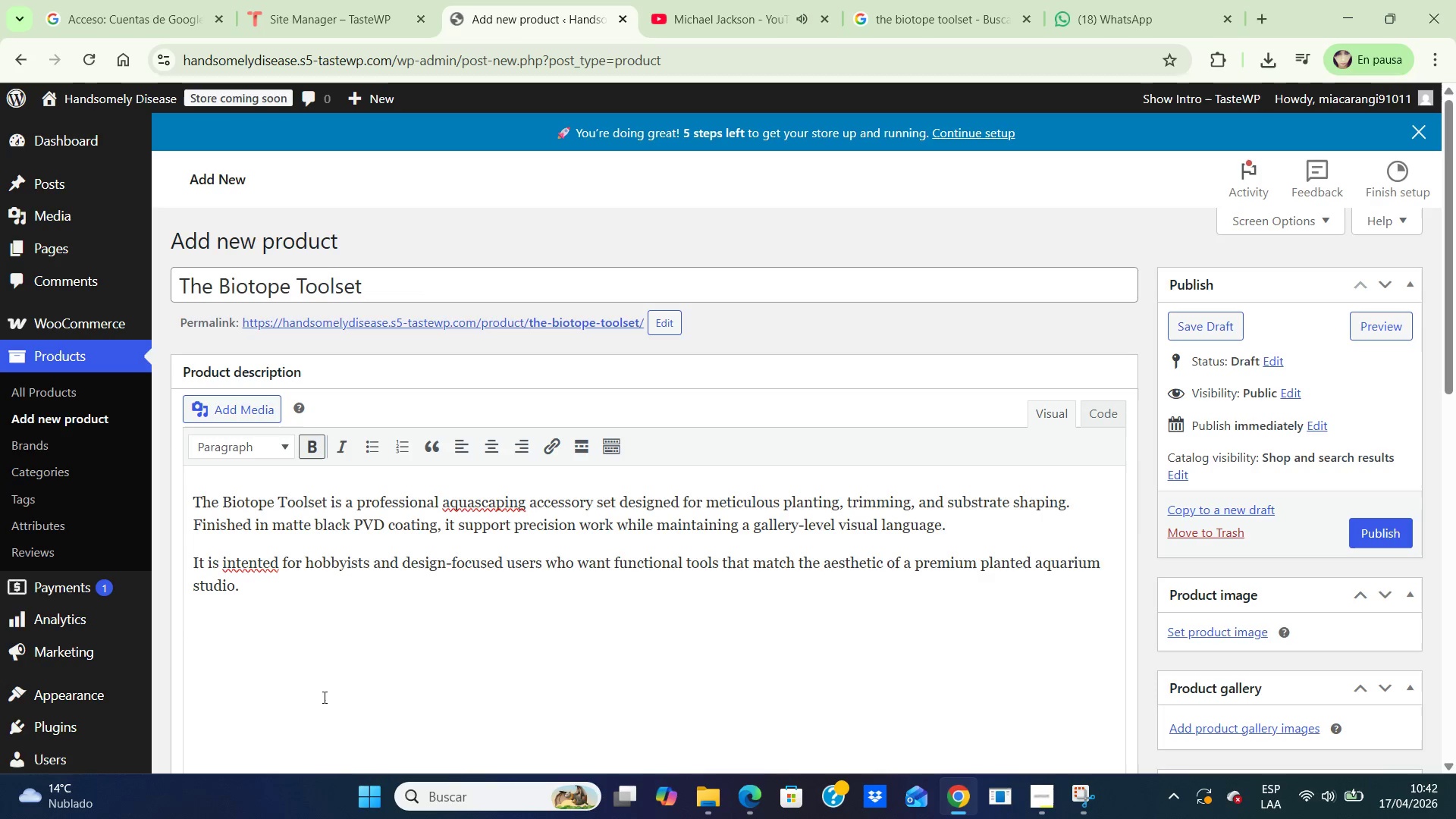 
type(Technical S)
 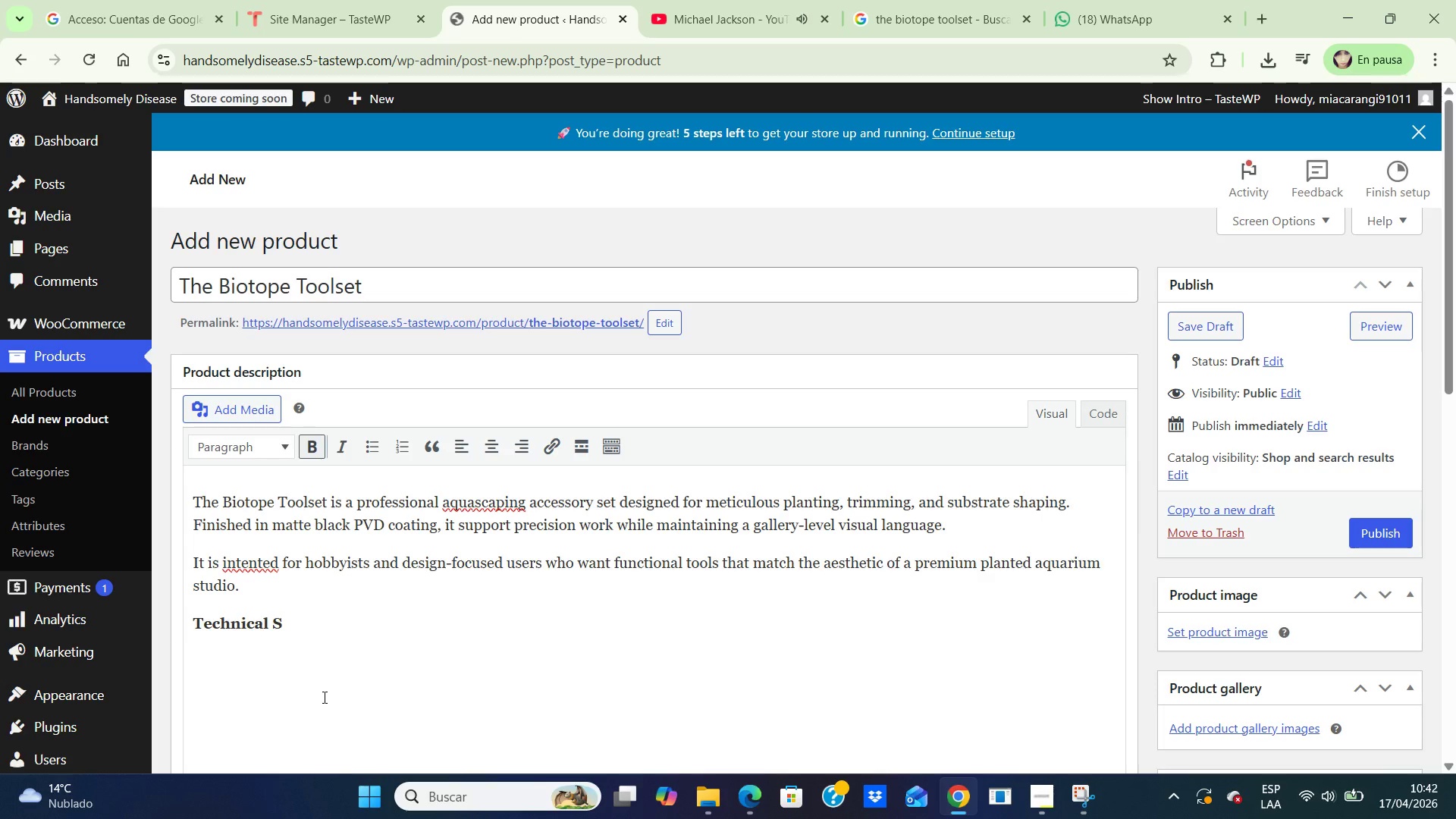 
type(pecifications)
 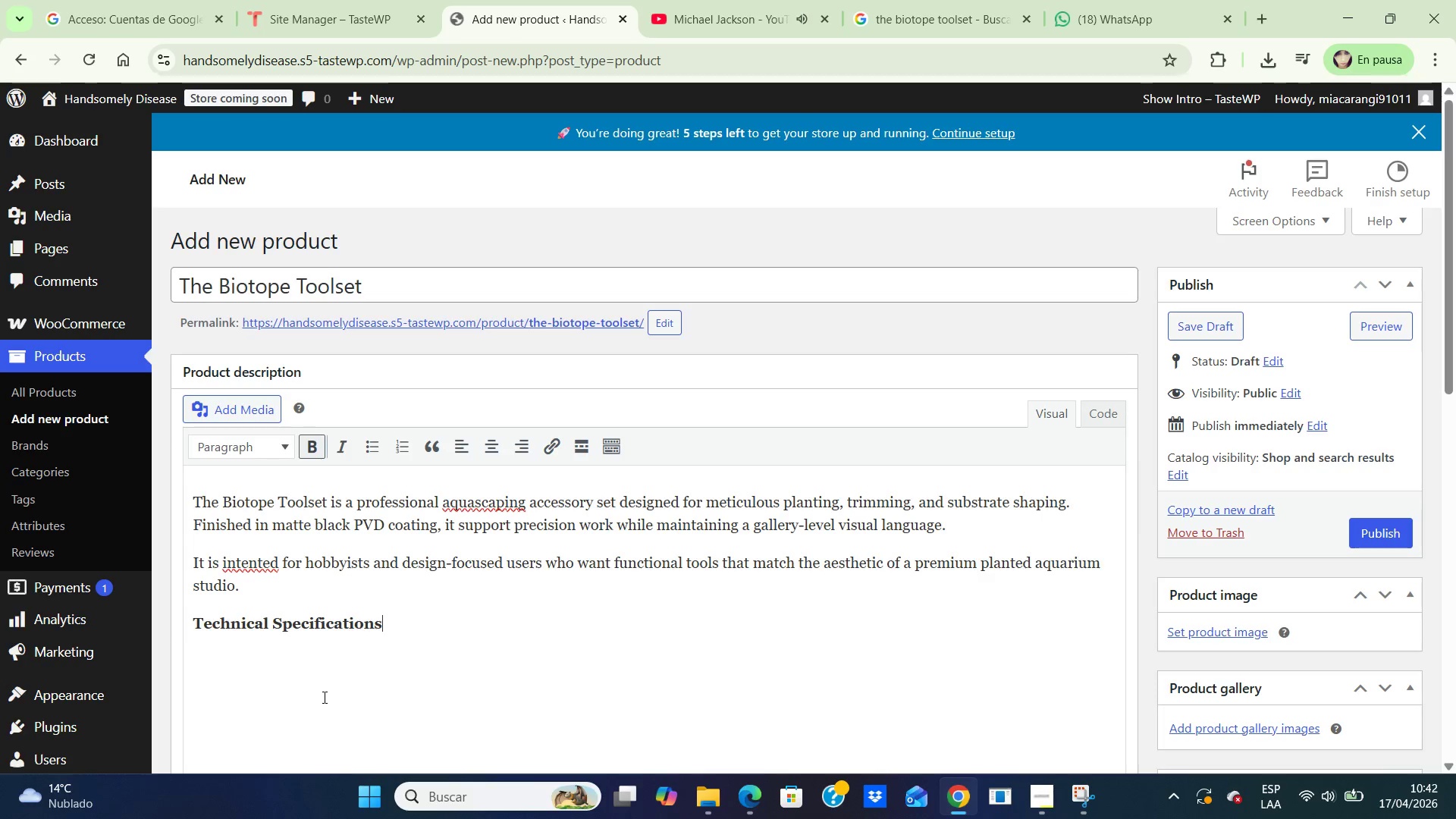 
key(Enter)
 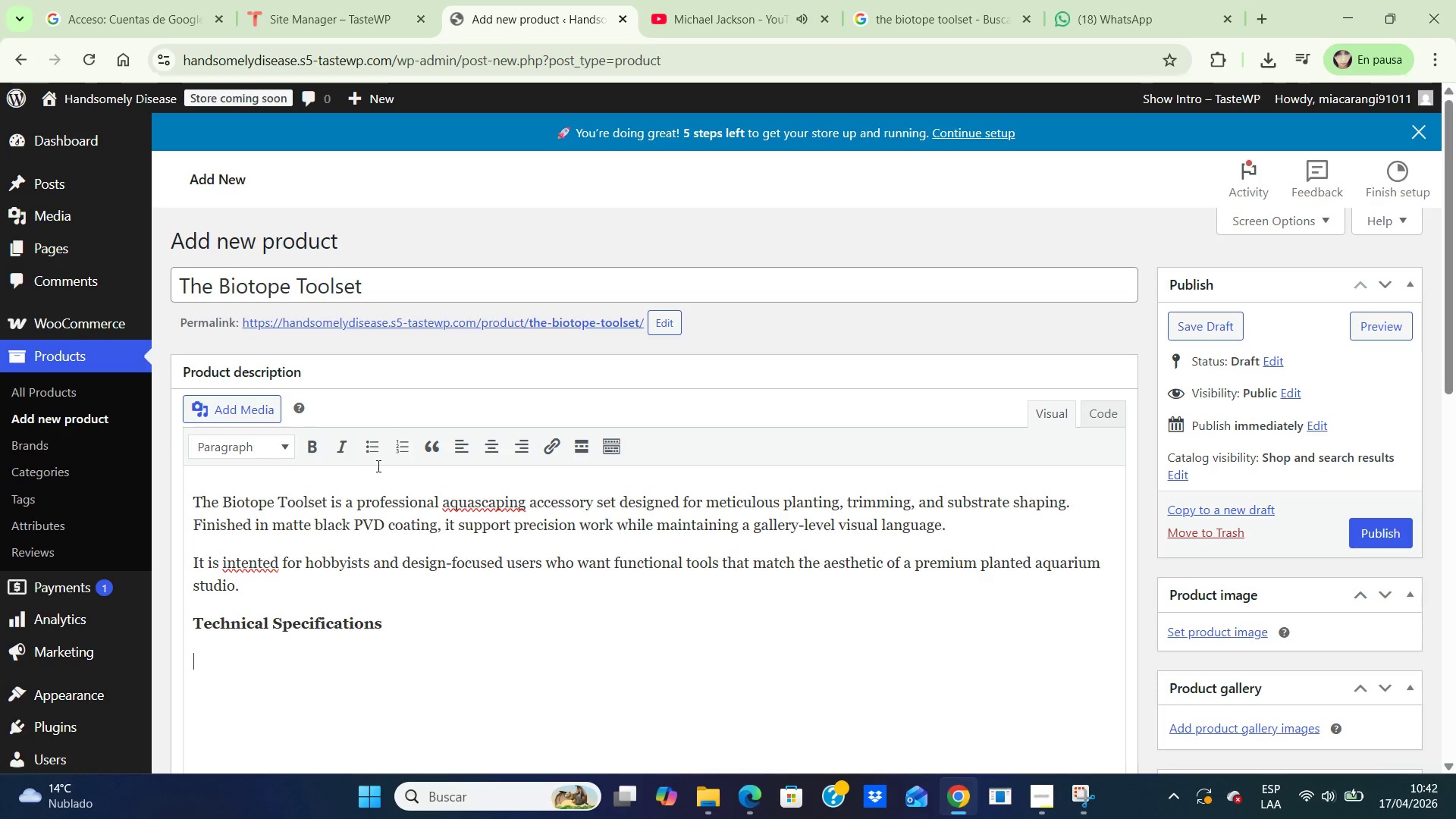 
left_click([372, 450])
 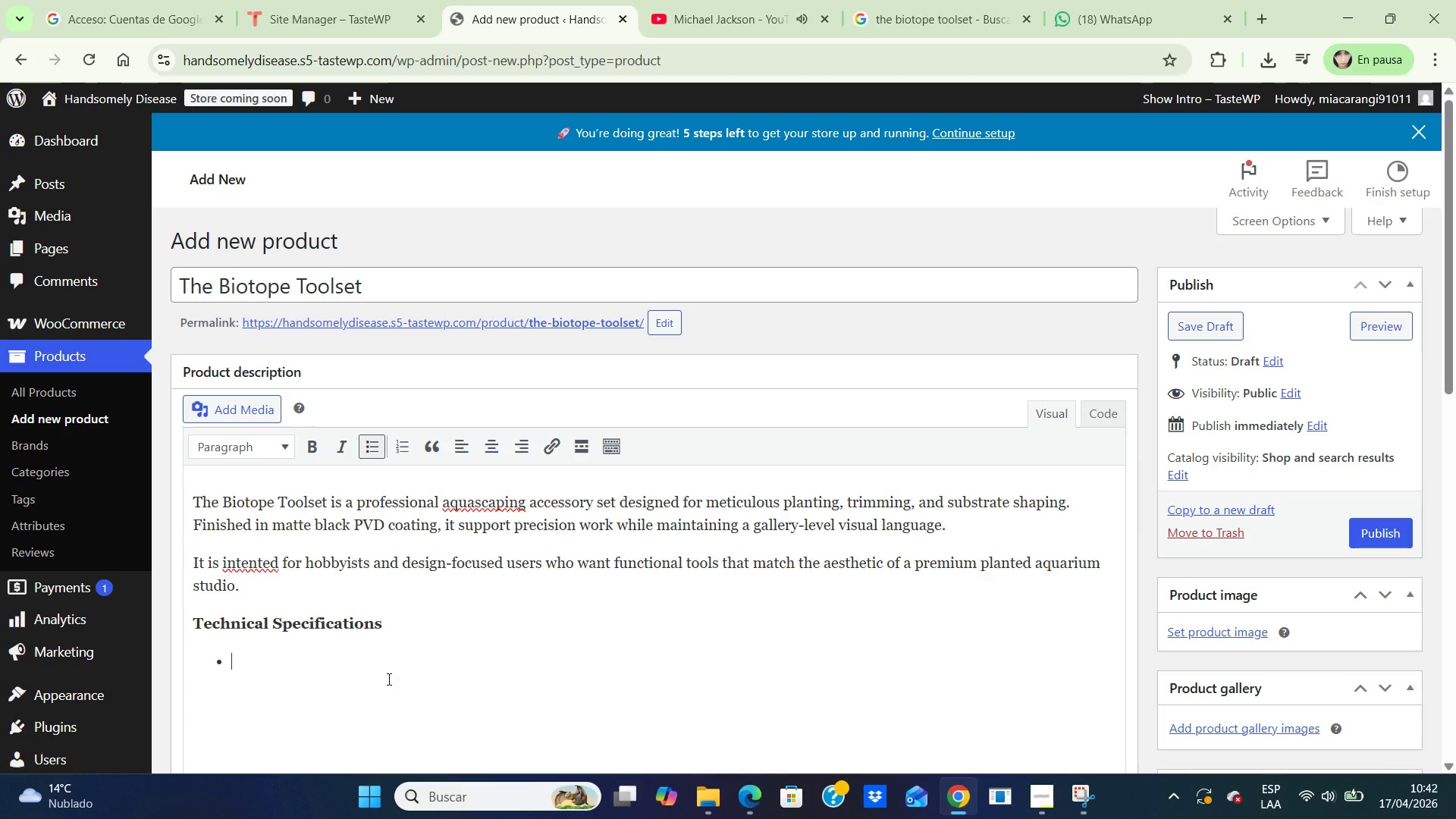 
type(Includes> 25 cm ponsette)
key(Backspace)
key(Backspace)
key(Backspace)
key(Backspace)
key(Backspace)
key(Backspace)
key(Backspace)
type(insettes, curved)
 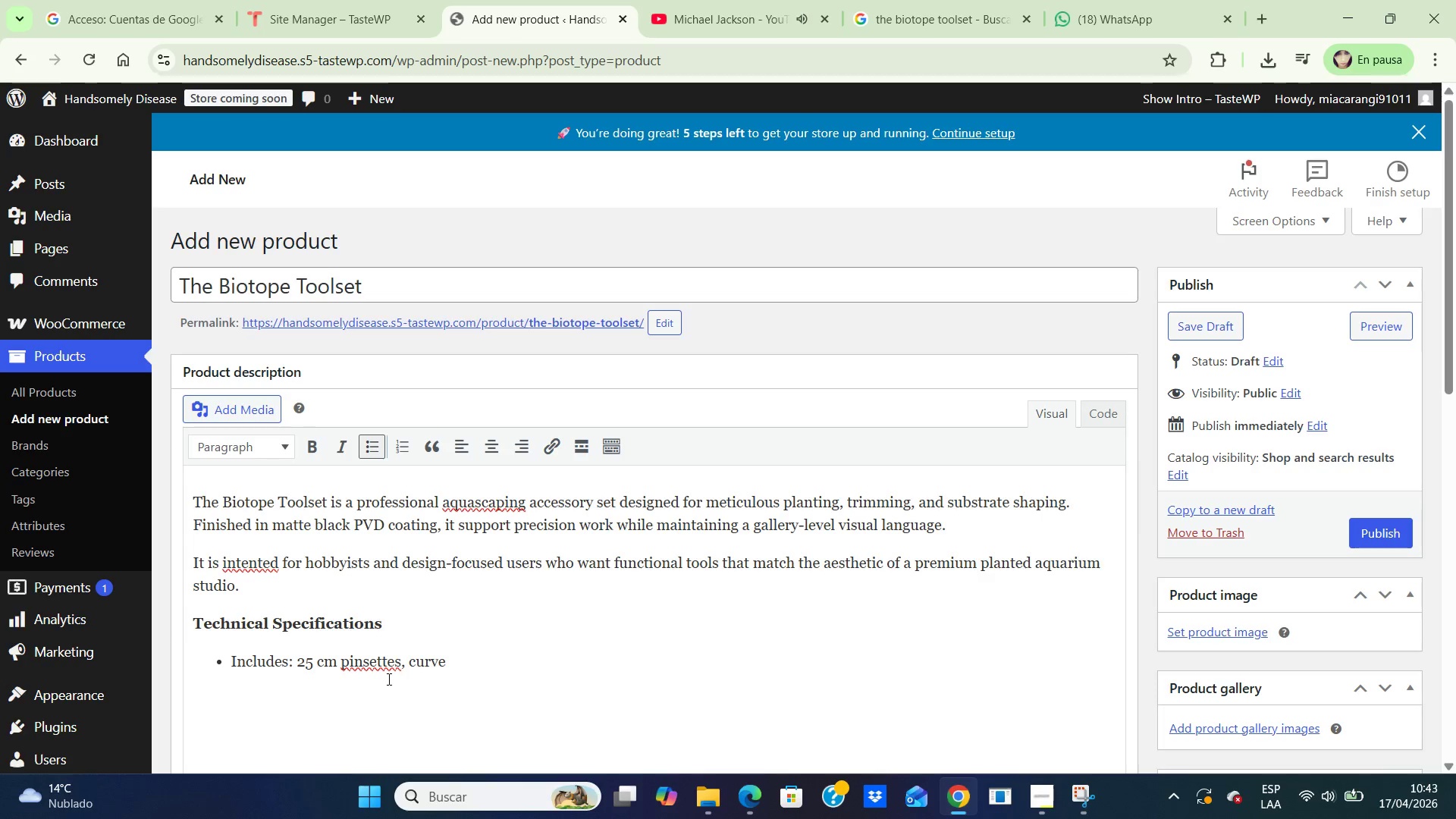 
 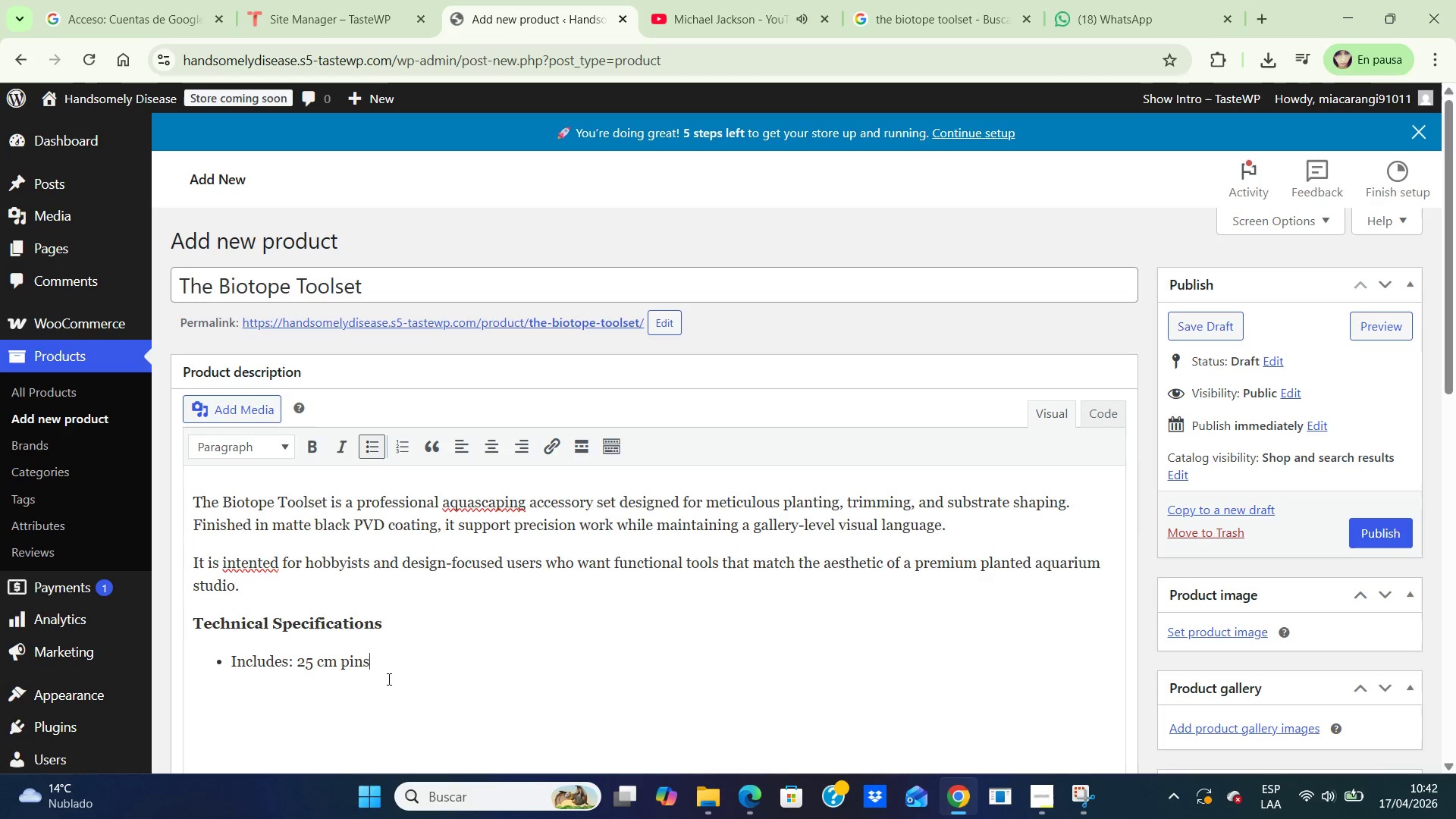 
hold_key(key=Backspace, duration=0.72)
 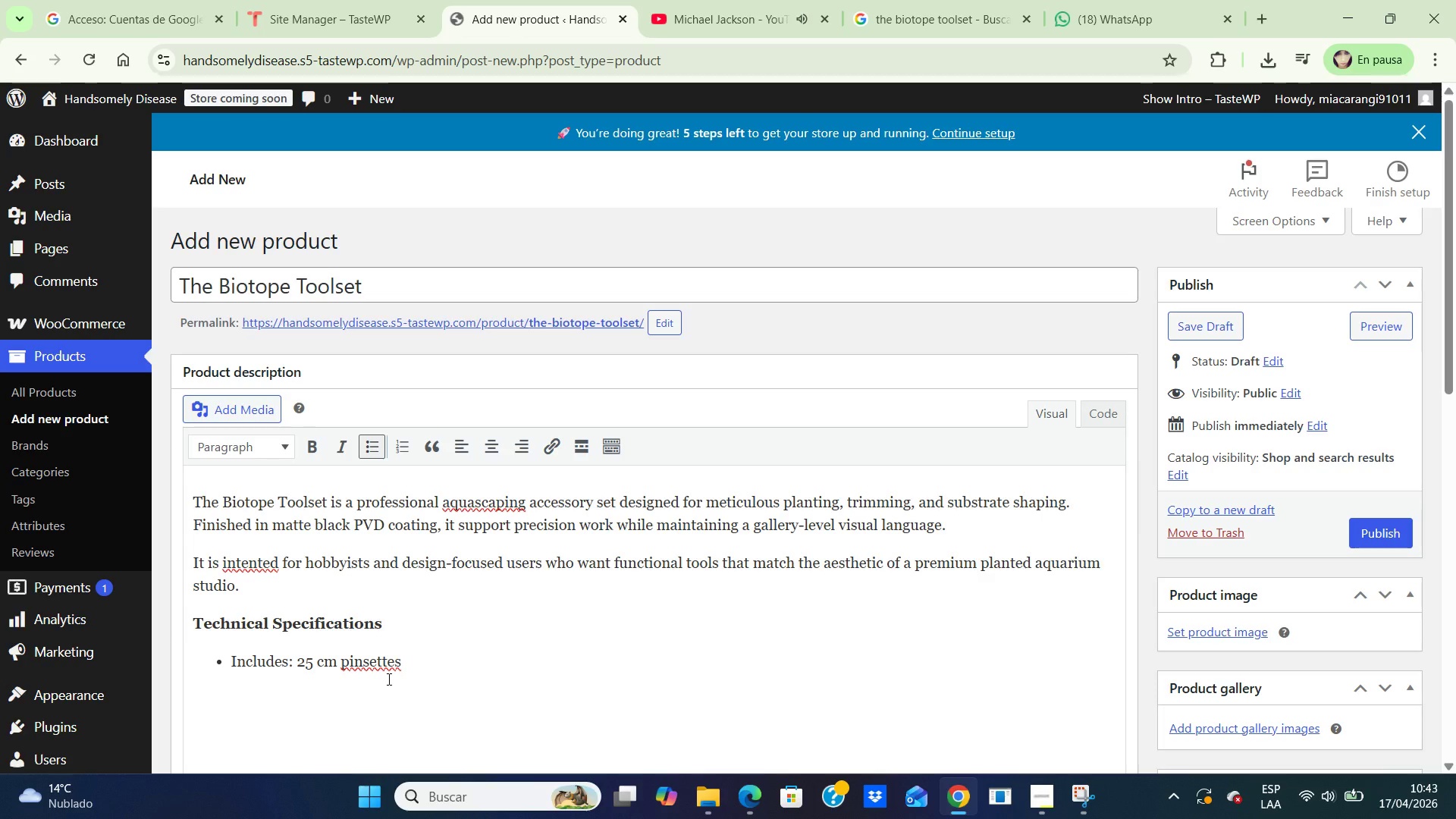 
wait(8.73)
 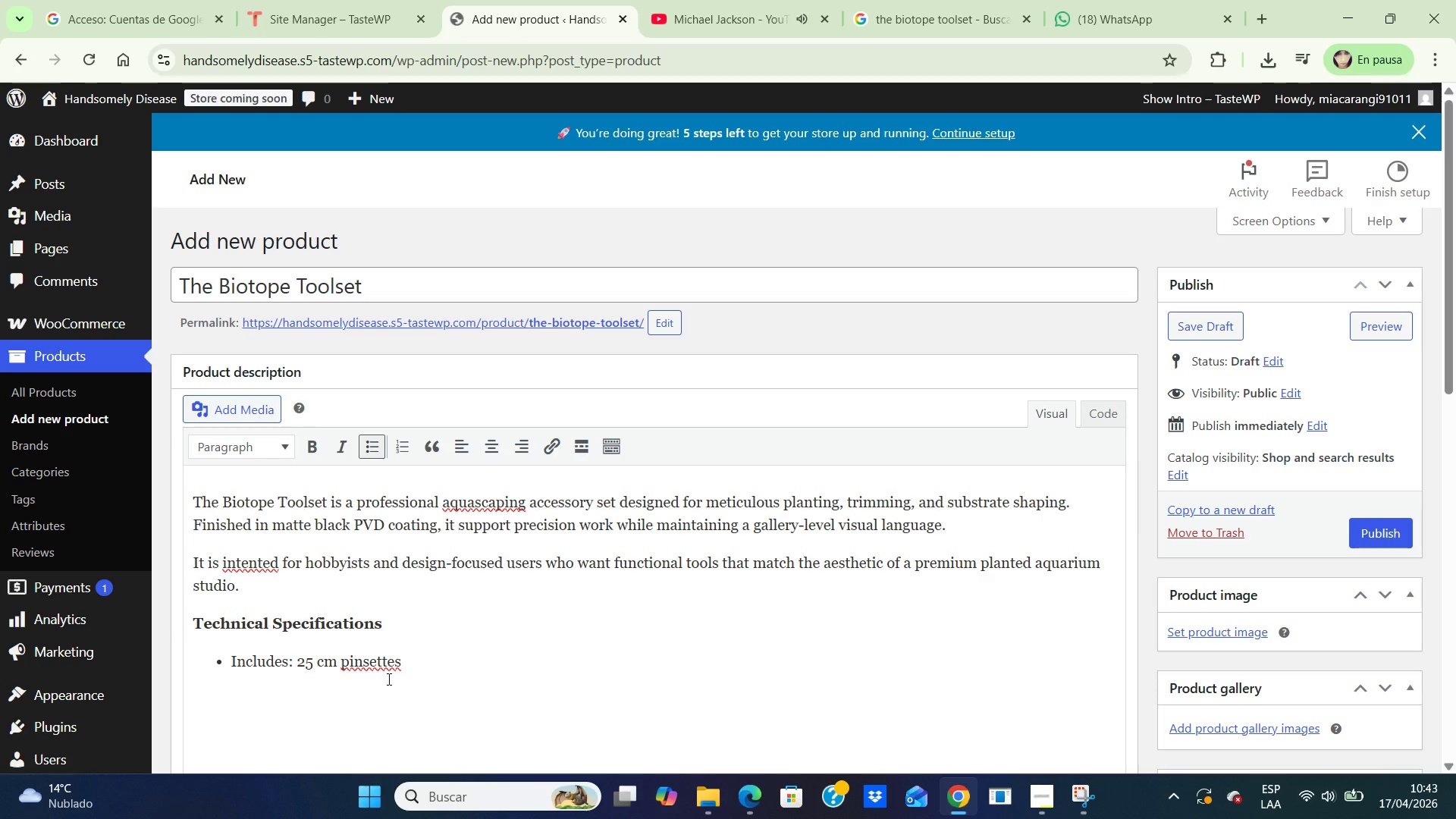 
type(, curved scissors, sand flatetener)
 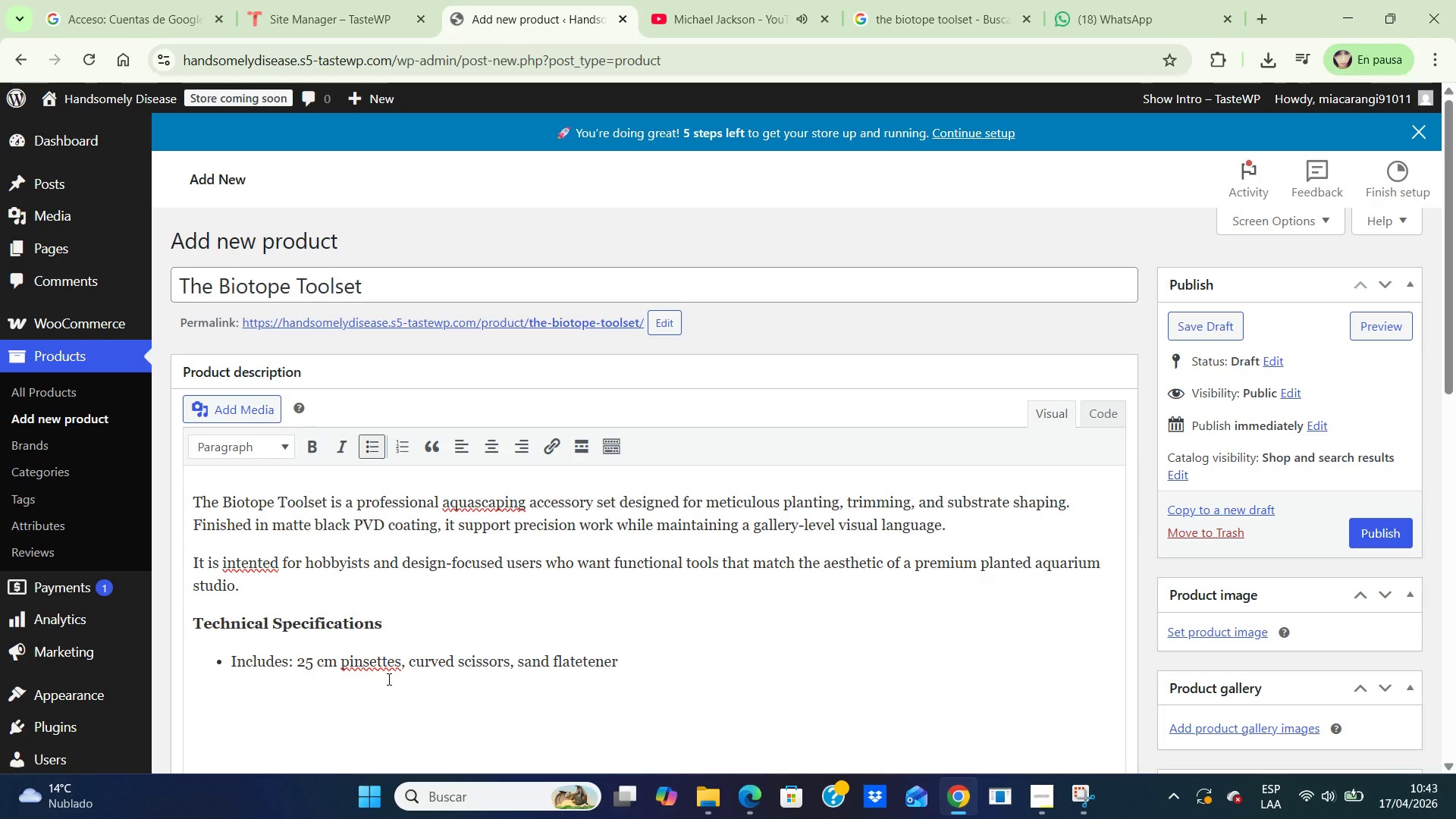 
key(Enter)
 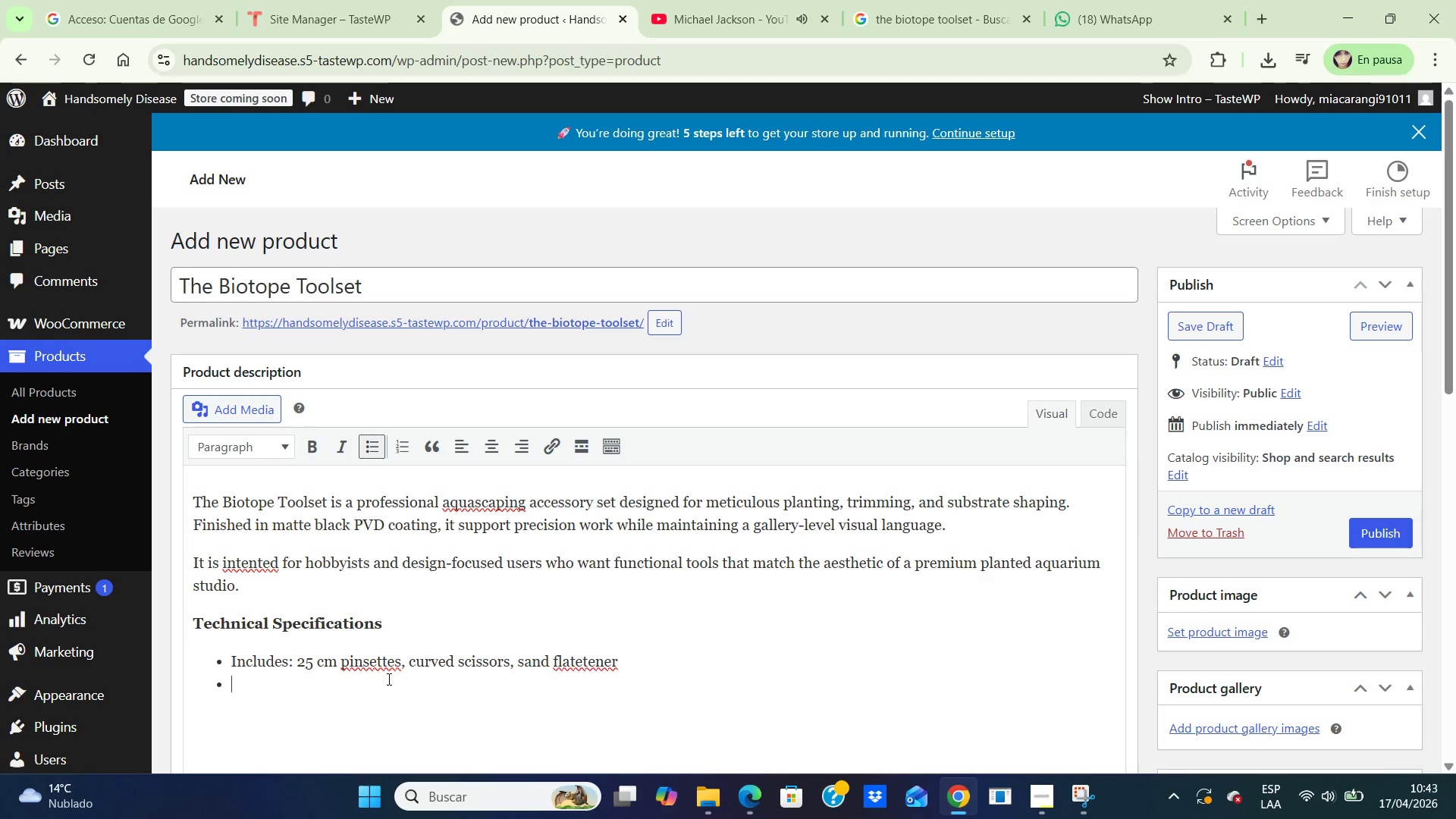 
type(Material> Surgical-grade stainless steel)
 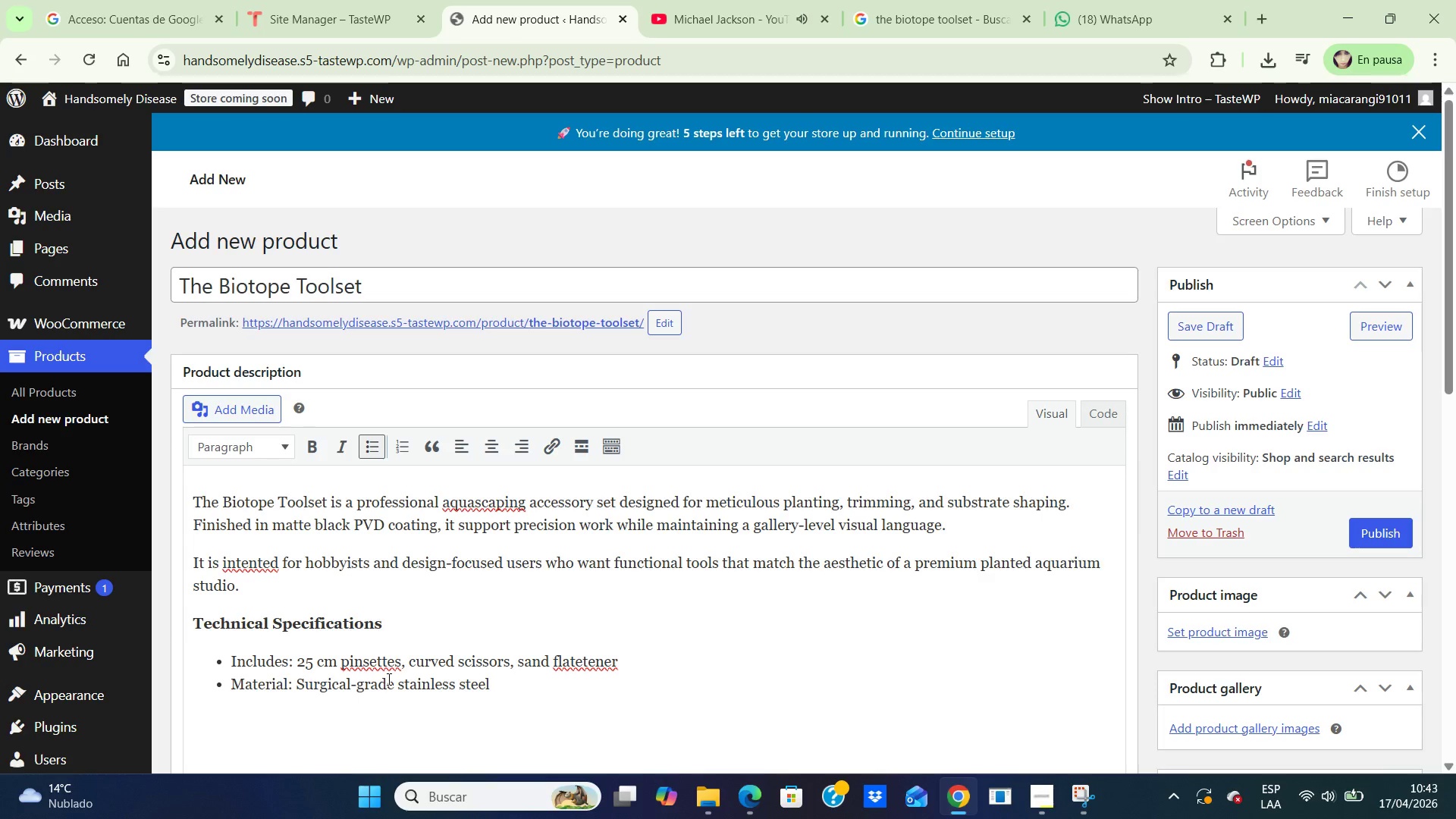 
key(Enter)
 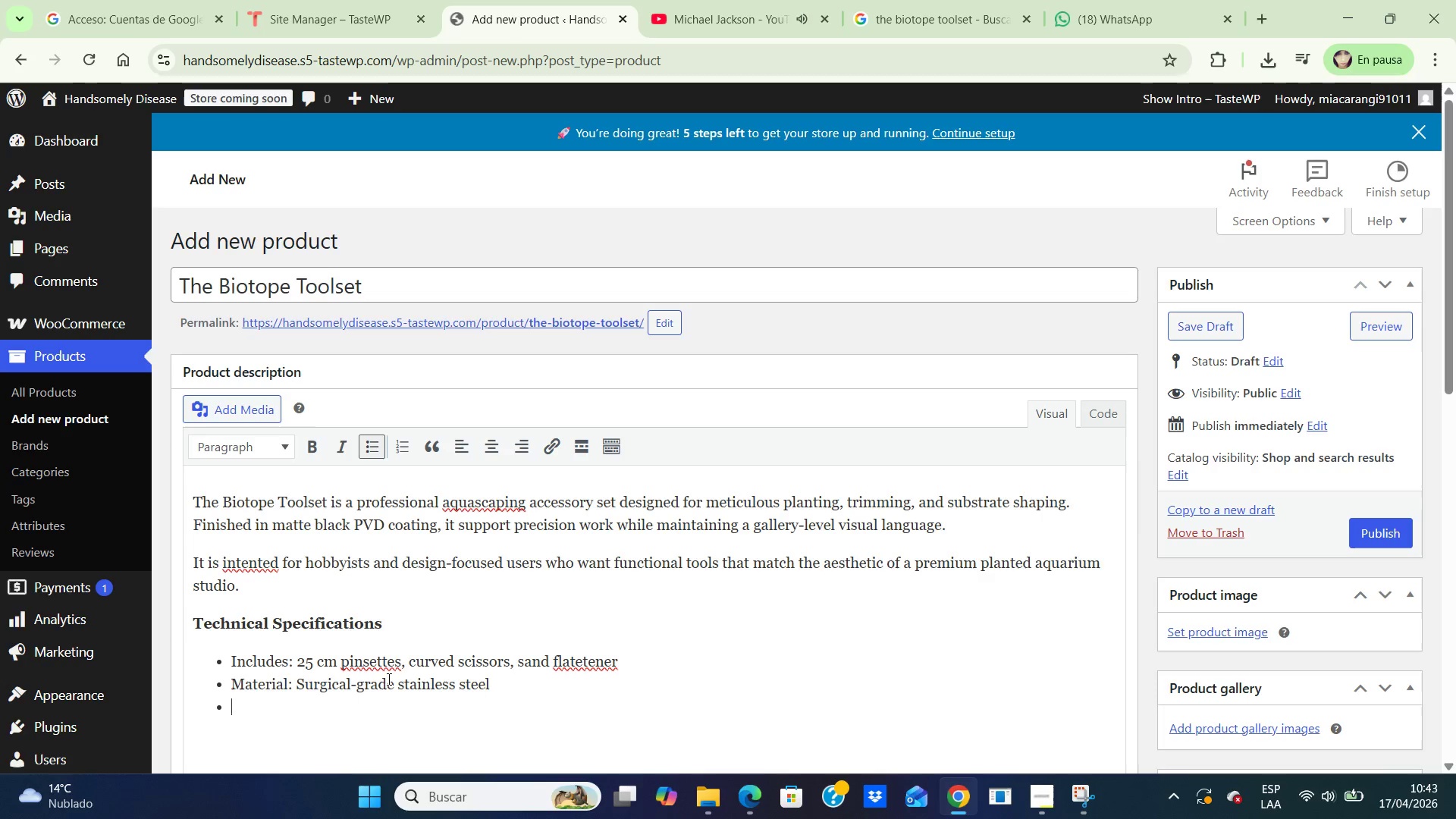 
type(Finish )
 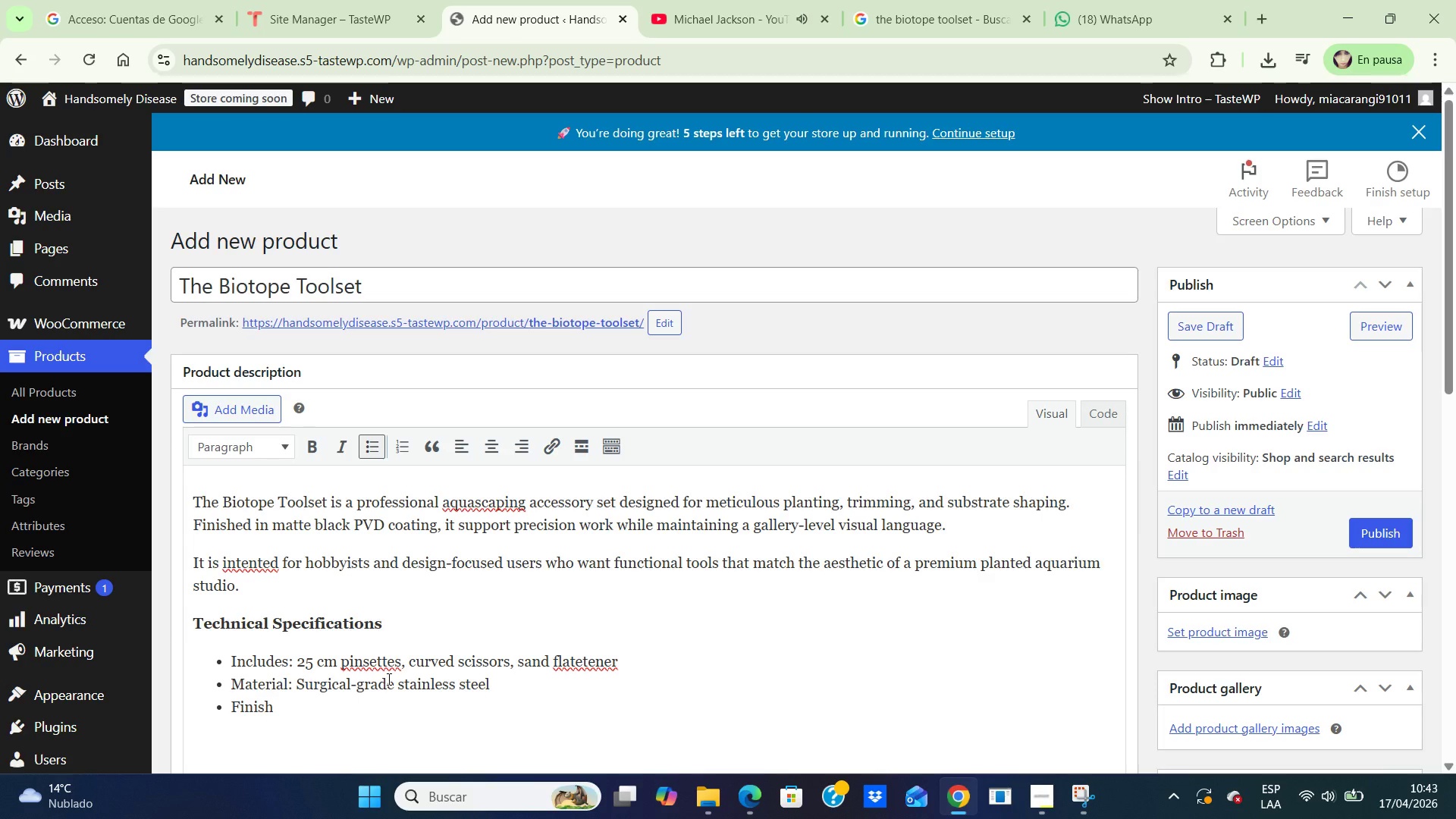 
type(> Matte black PVD coating)
 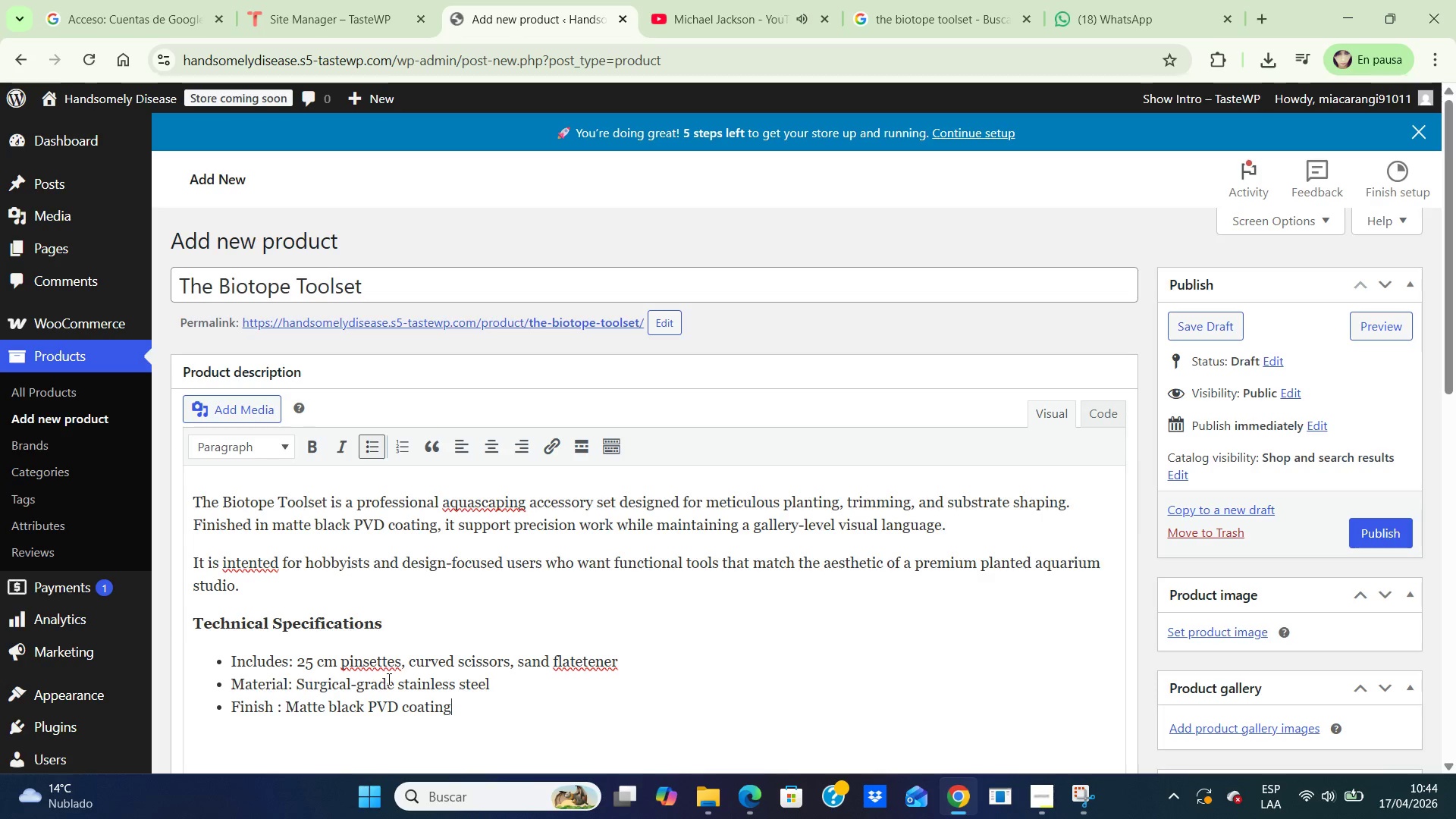 
key(Enter)
 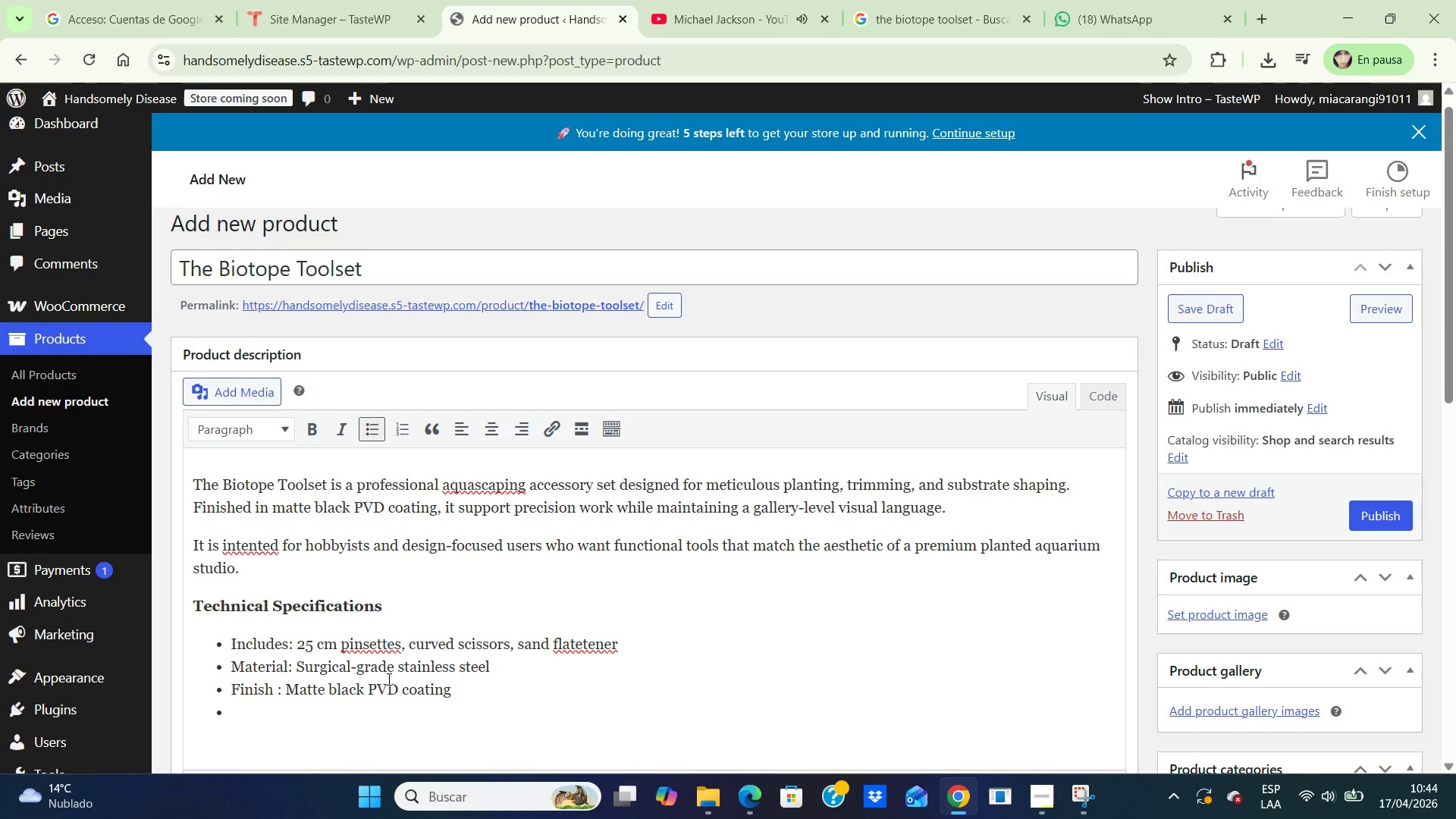 
type(Use Case. Presi)
key(Backspace)
key(Backspace)
type(cision aquatic gardening)
 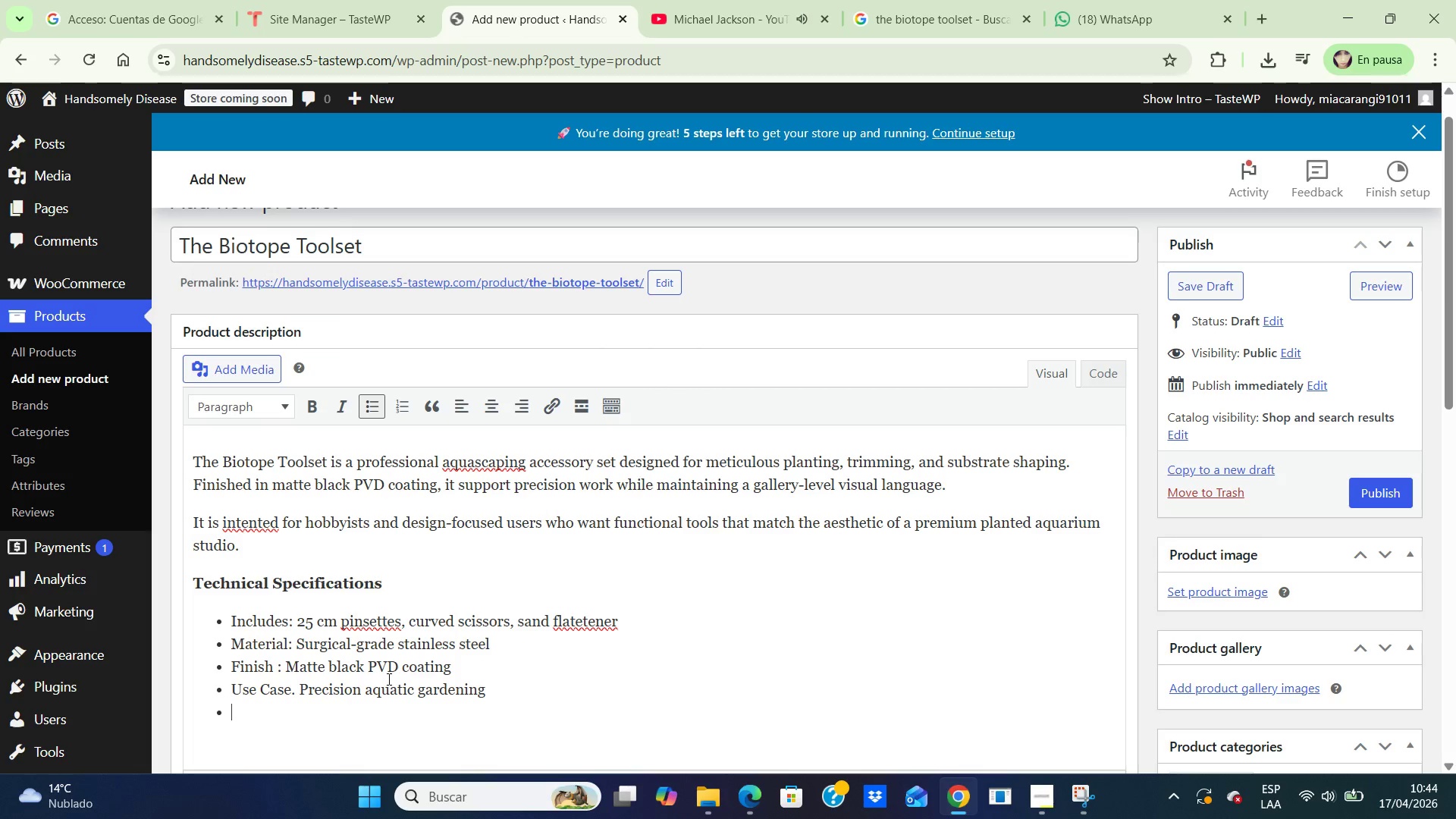 
key(Enter)
 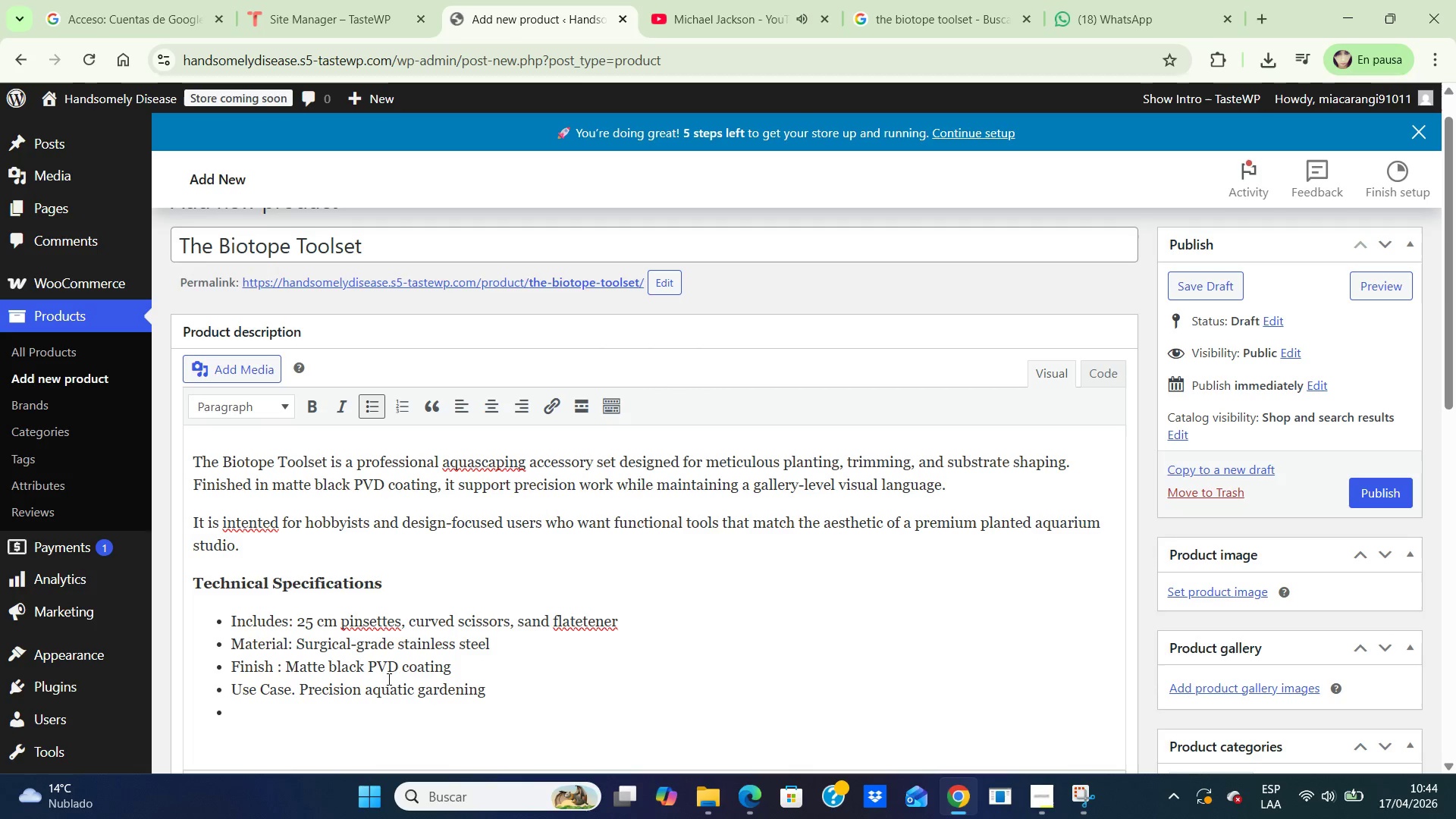 
type(Maintenance Lv)
key(Backspace)
type(evel> Low Maintenance)
 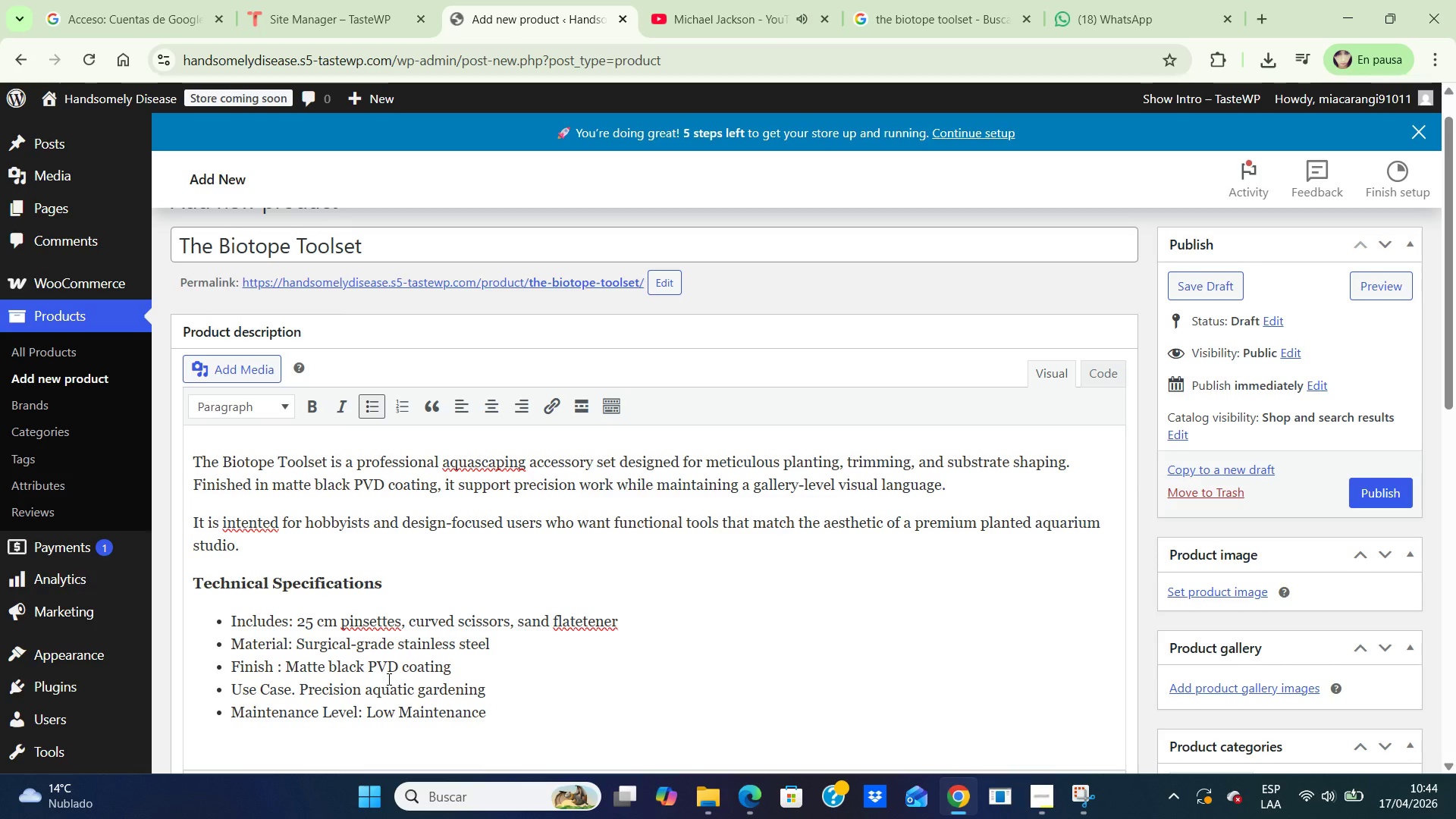 
wait(5.47)
 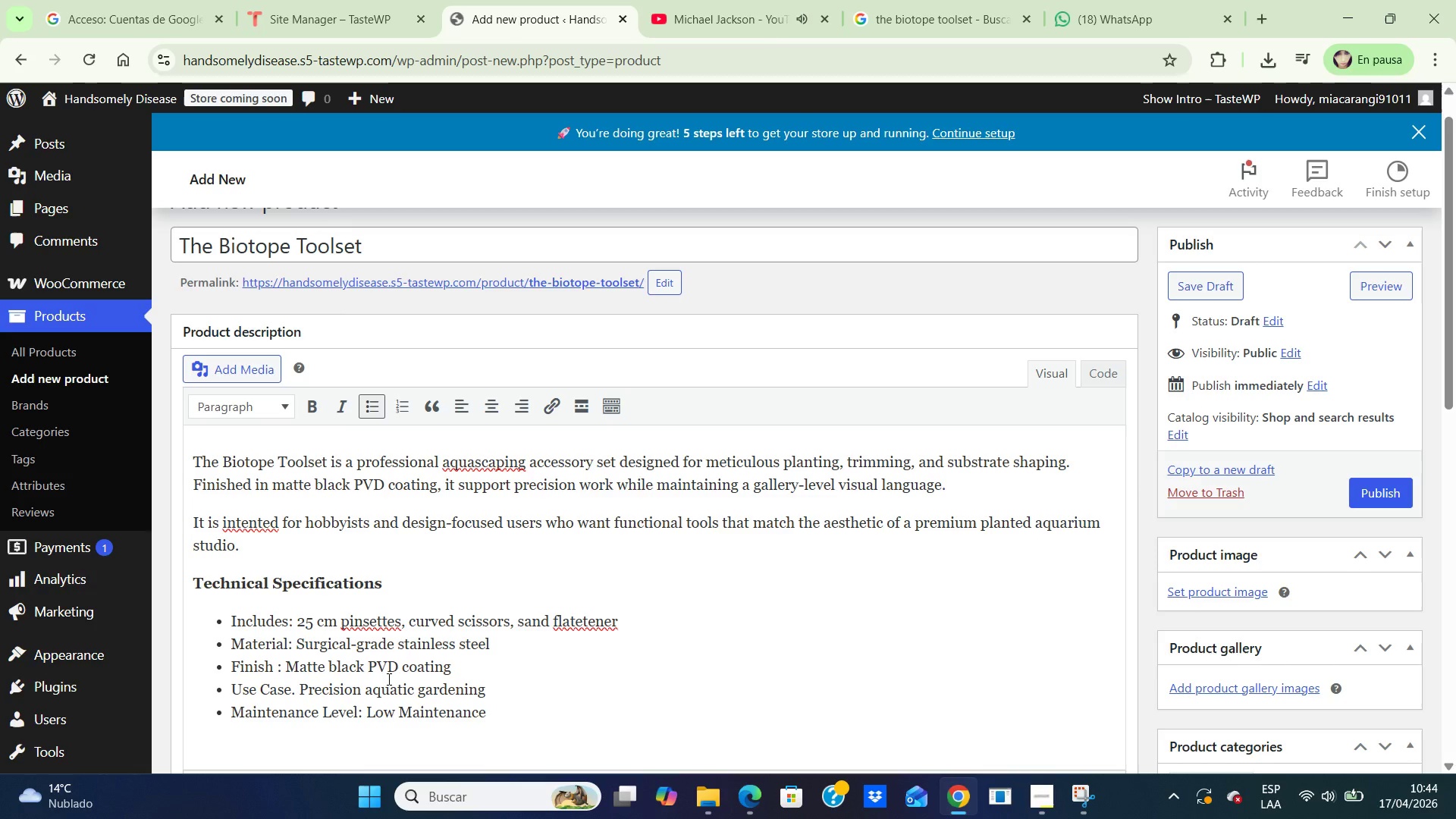 
left_click([626, 620])
 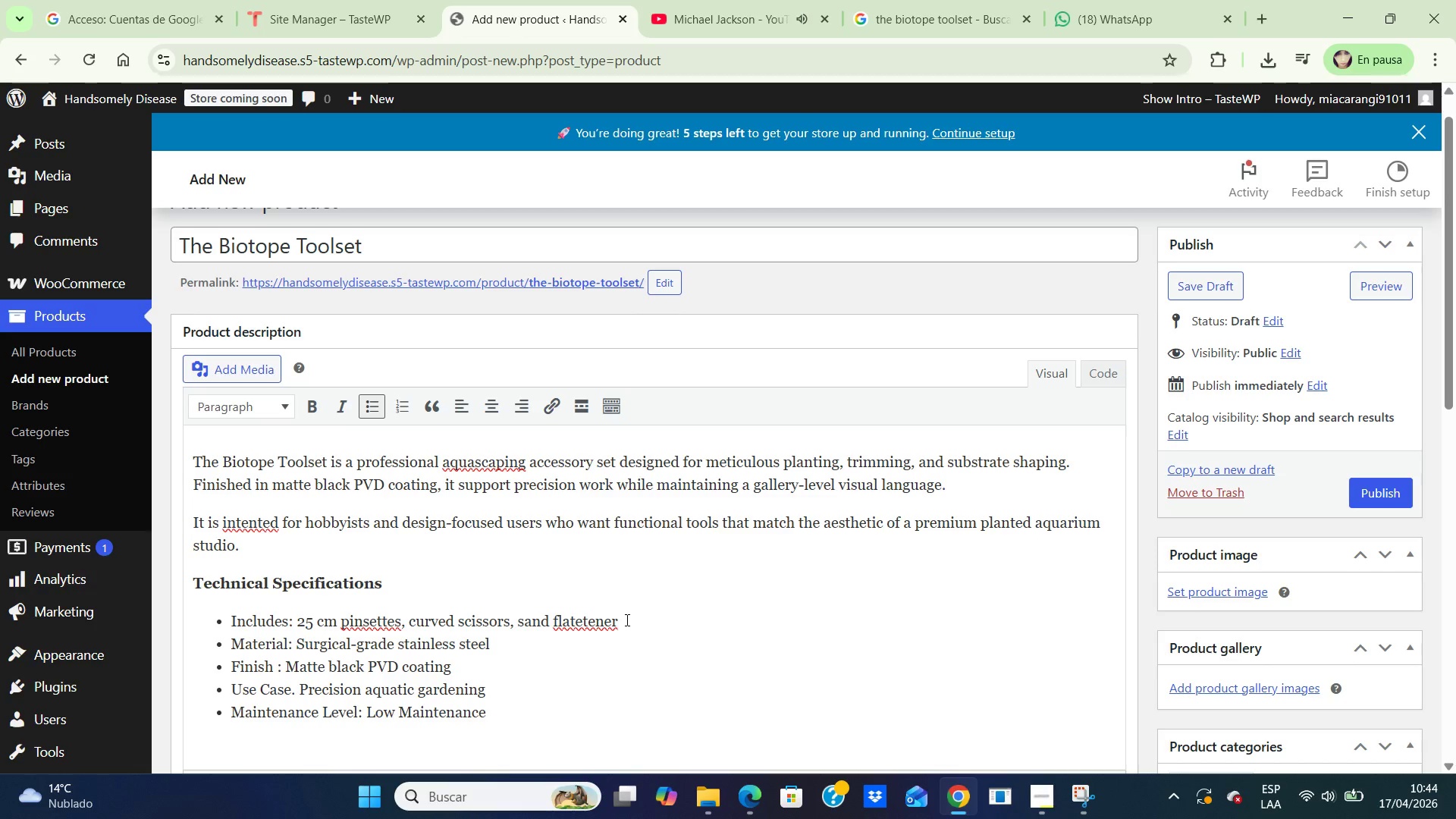 
key(Backspace)
 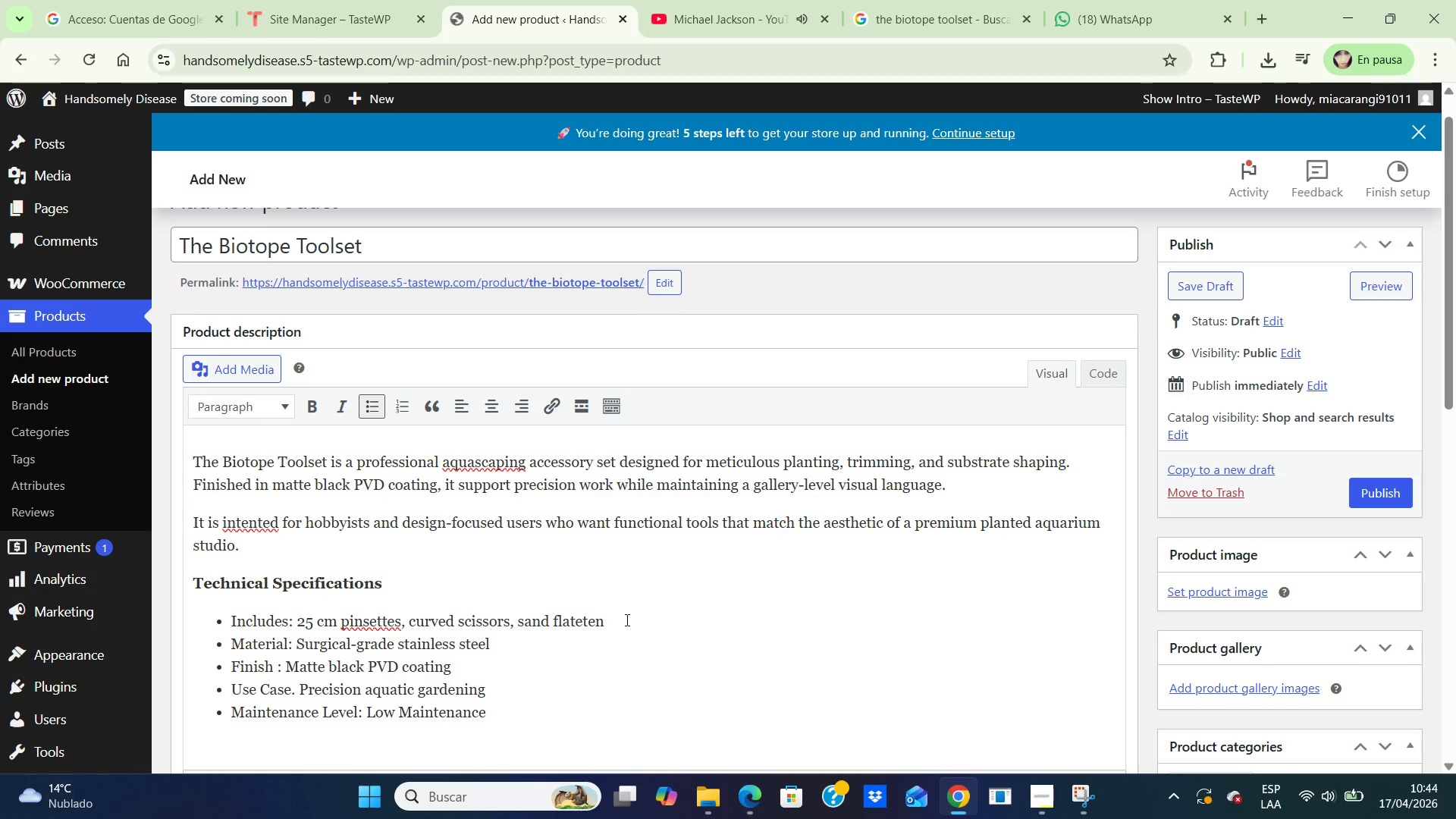 
key(Backspace)
 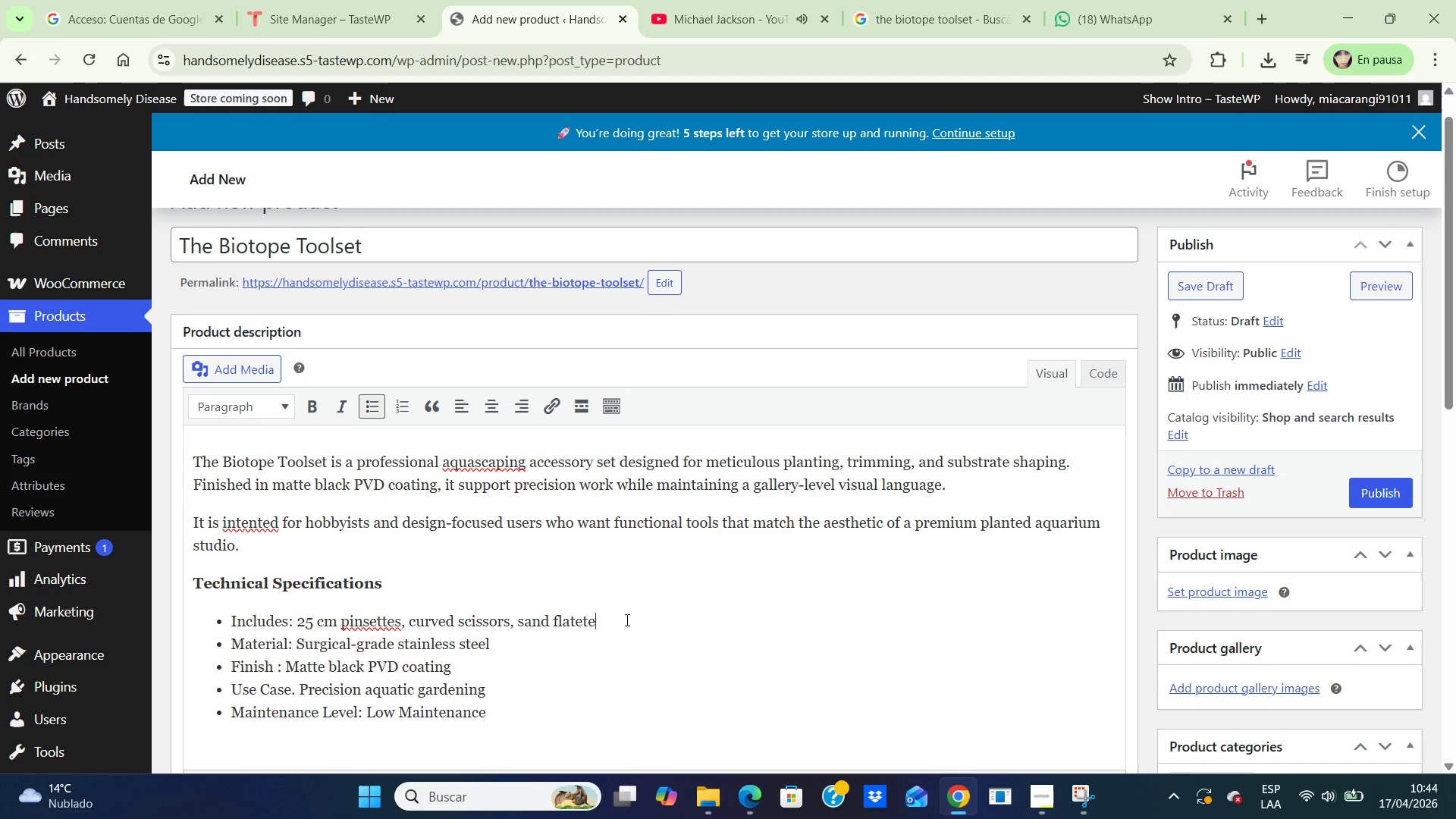 
key(Backspace)
 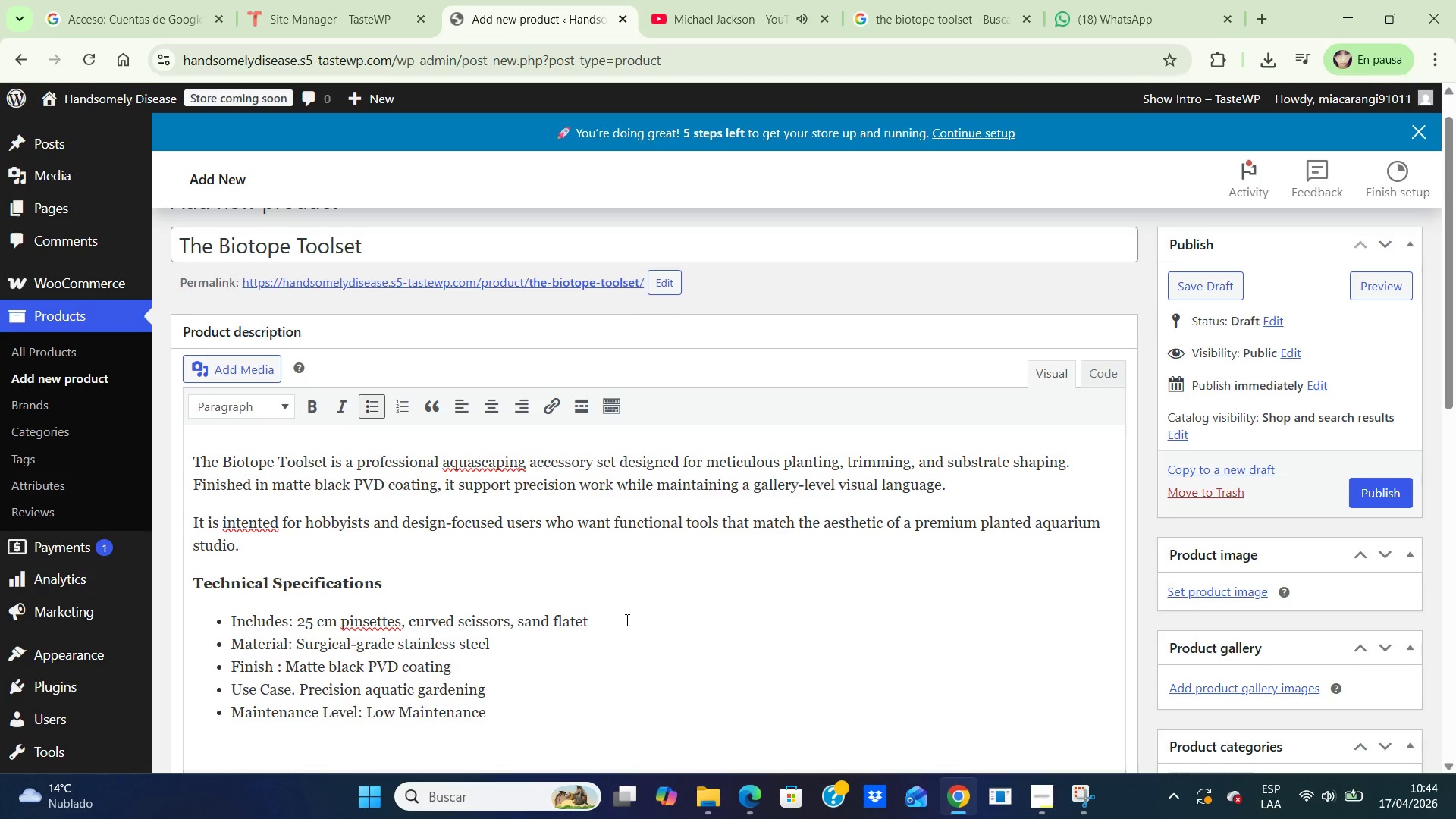 
key(Backspace)
 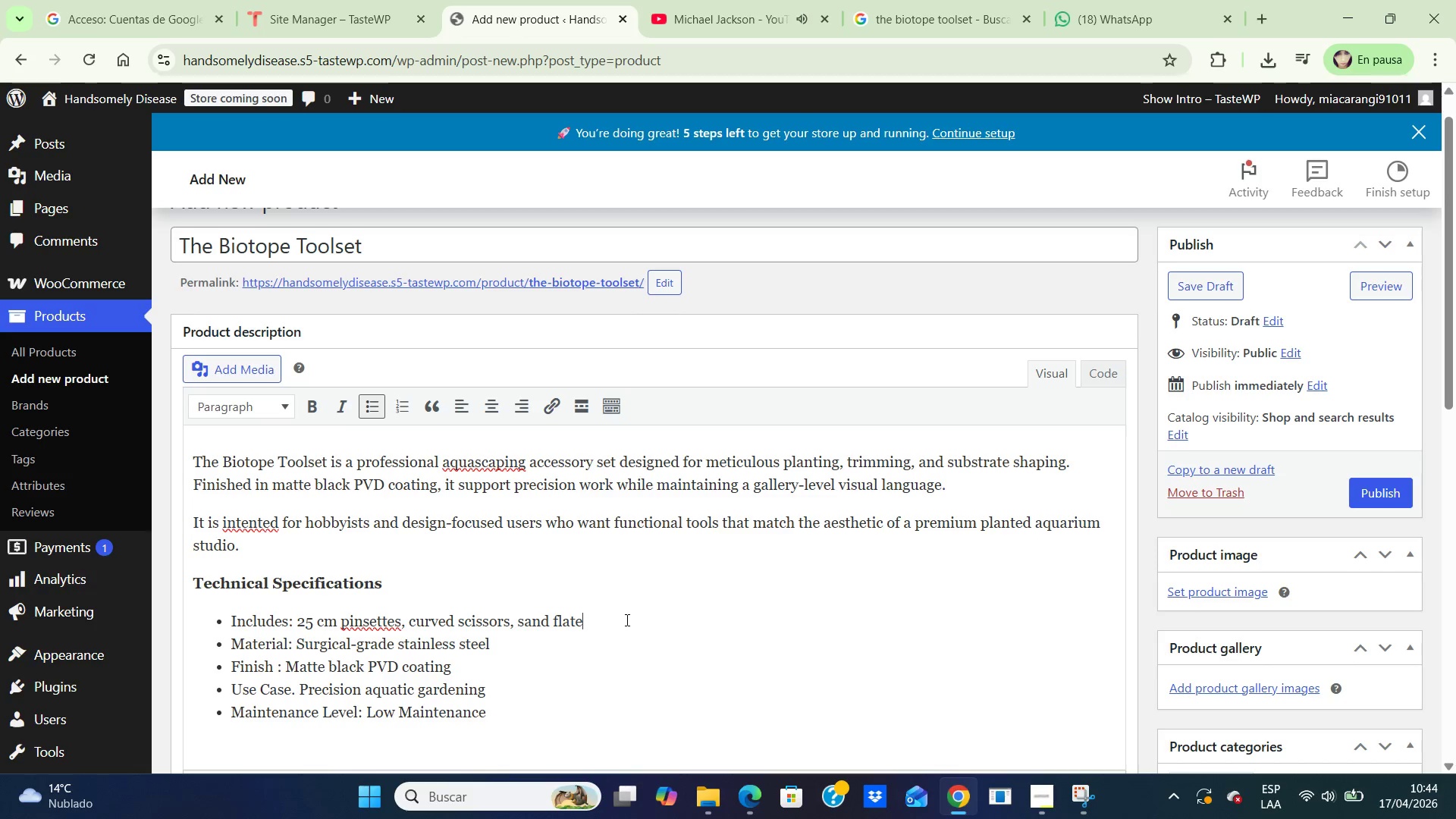 
key(Backspace)
 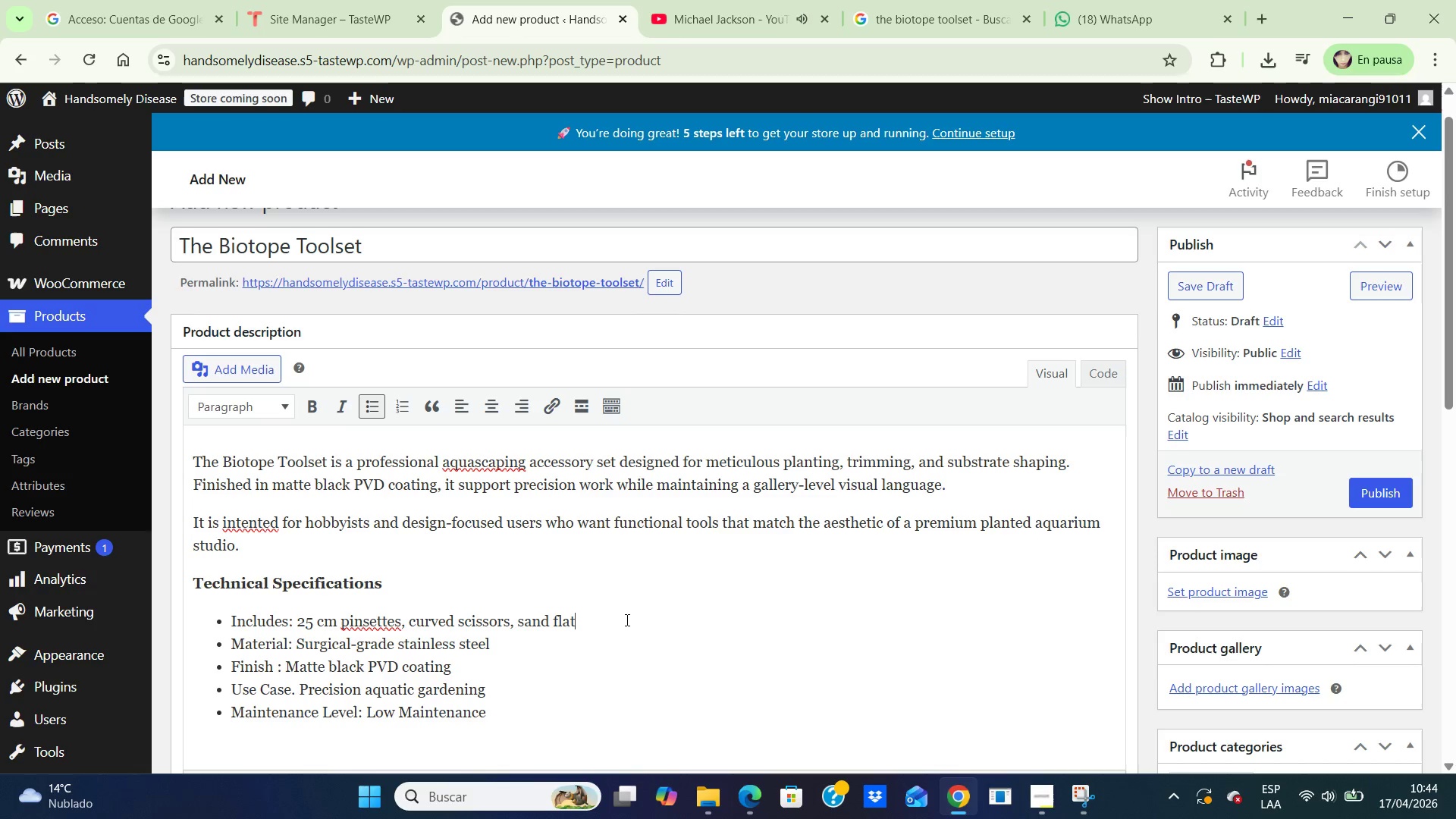 
key(Backspace)
 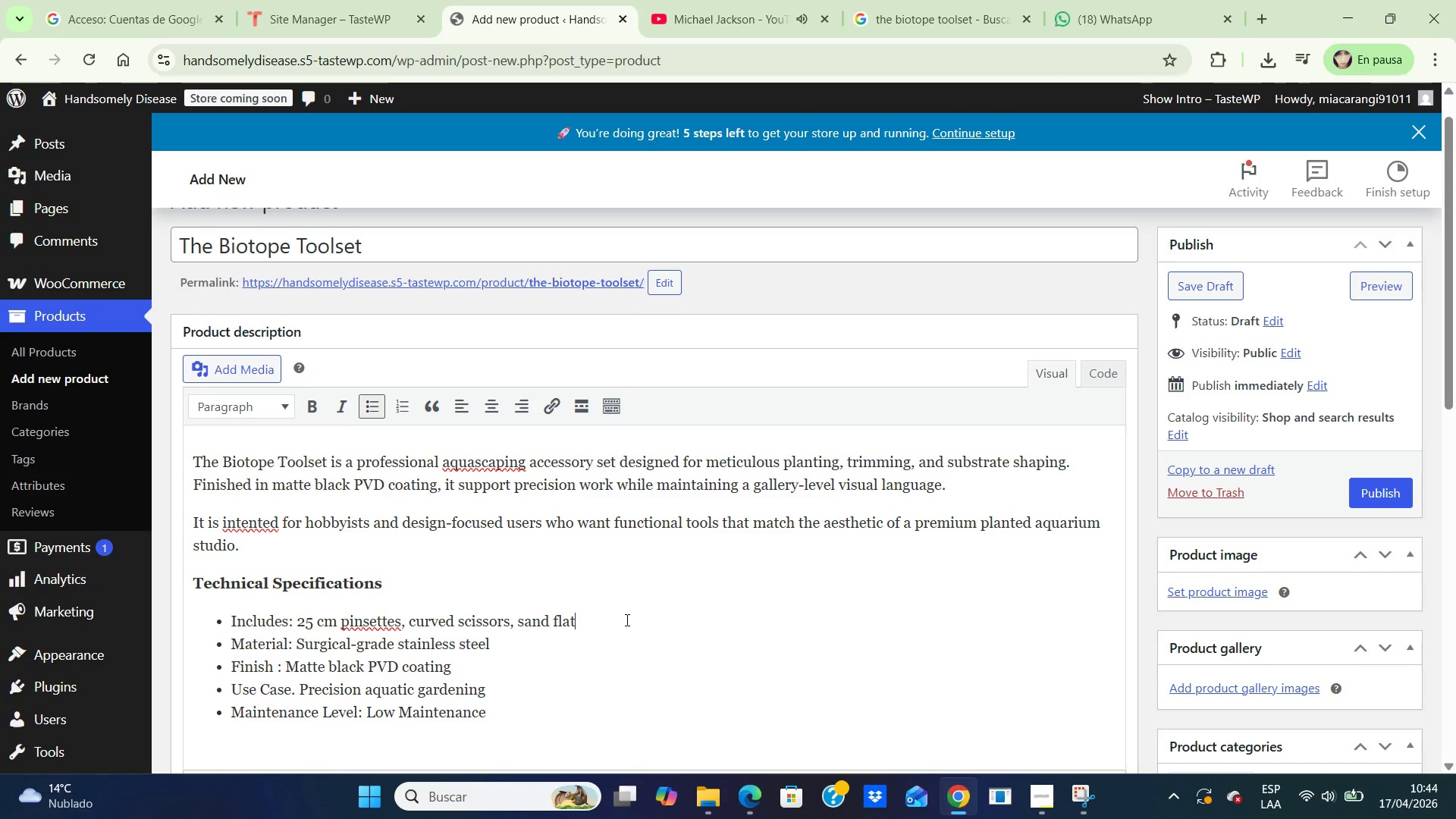 
type(tener)
 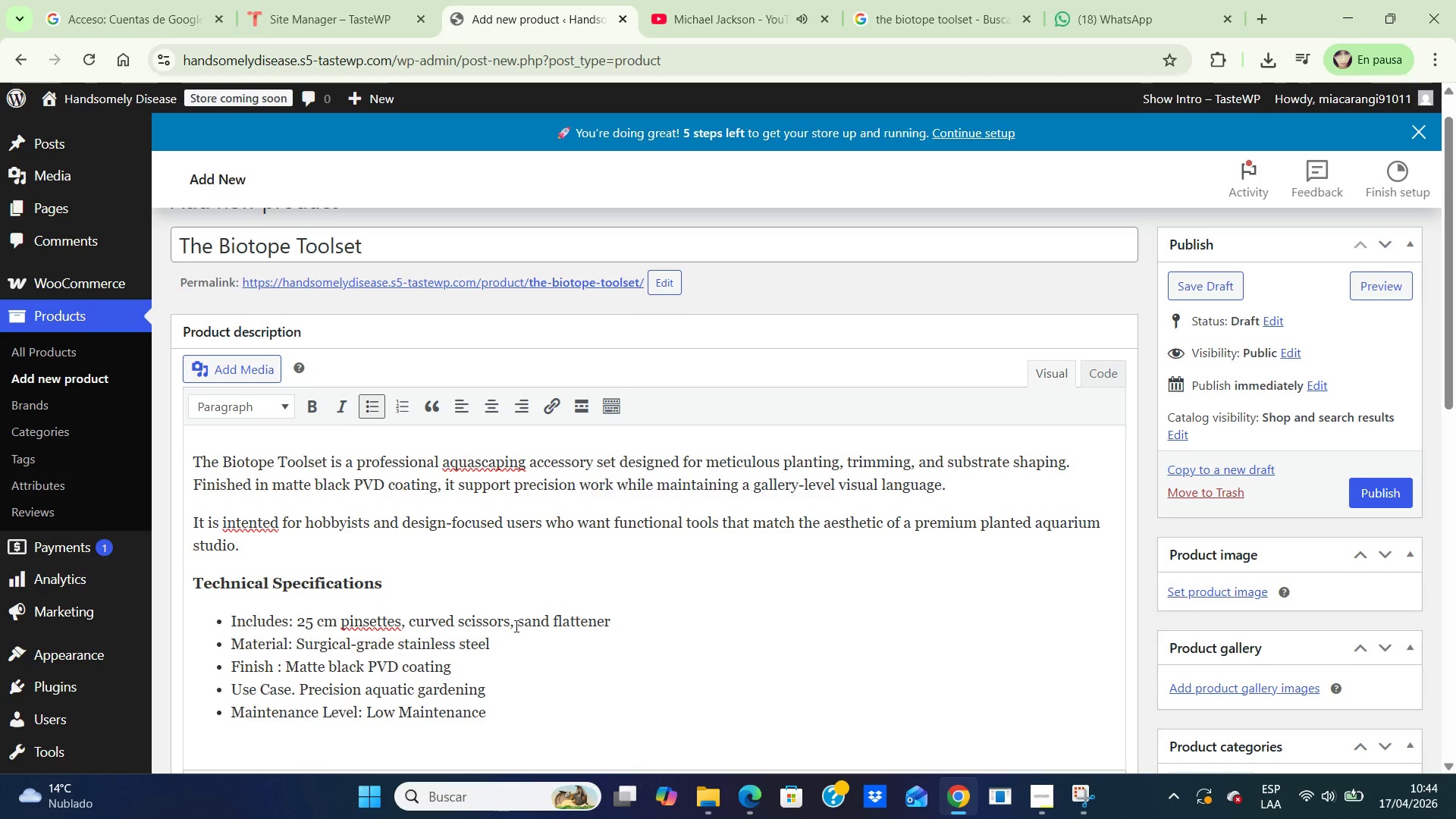 
wait(8.05)
 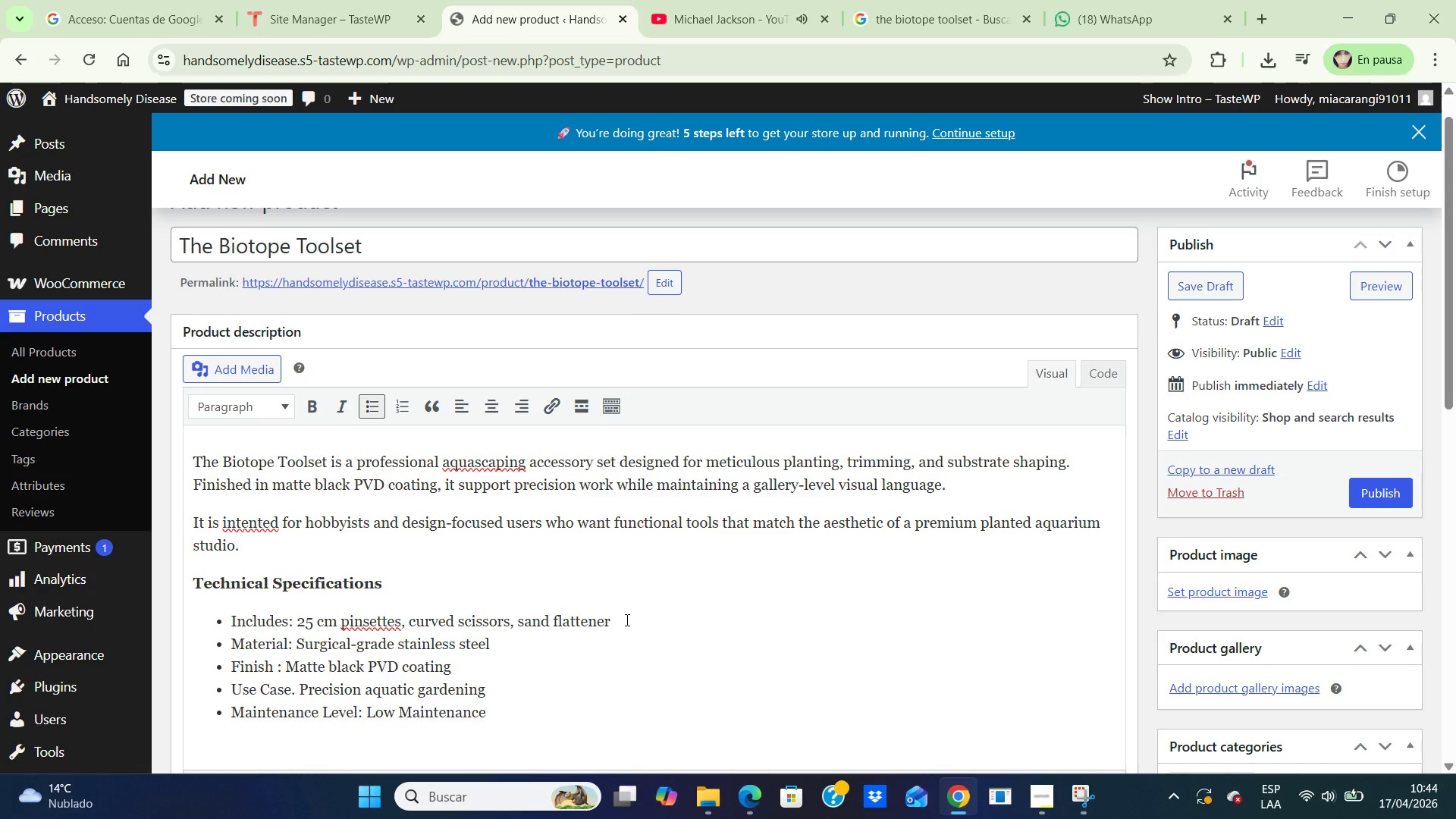 
left_click([262, 523])
 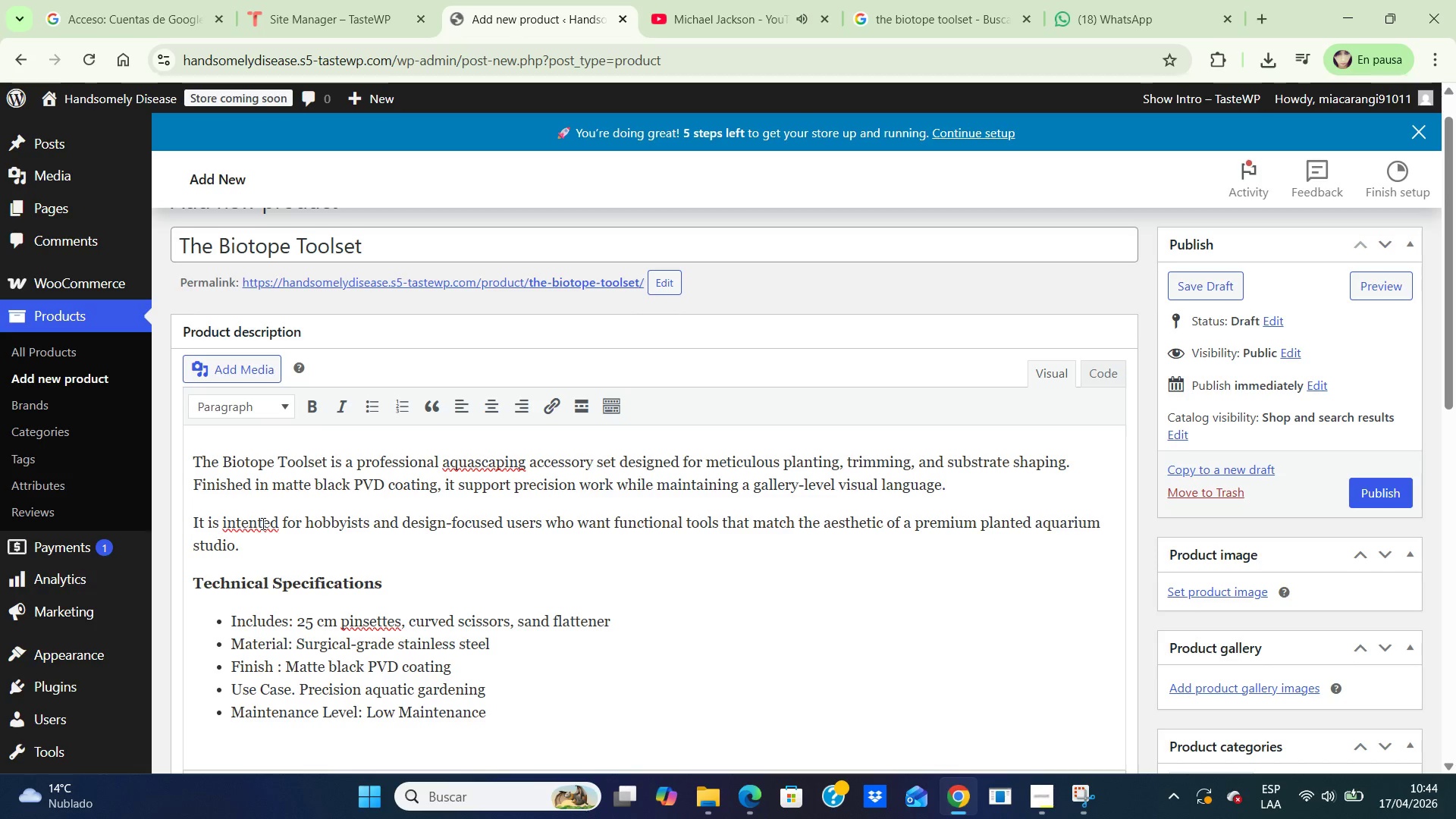 
key(Backspace)
 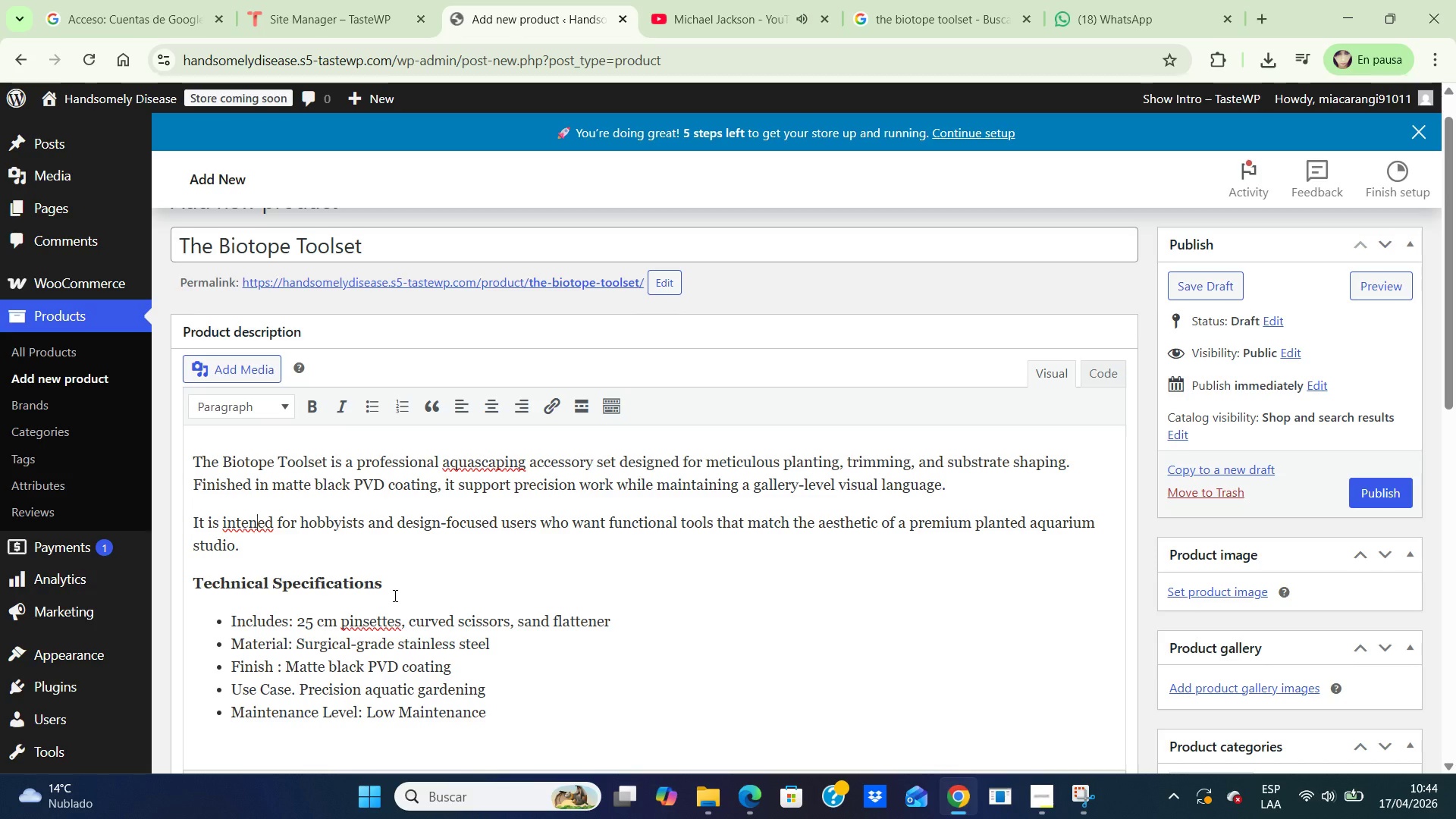 
key(D)
 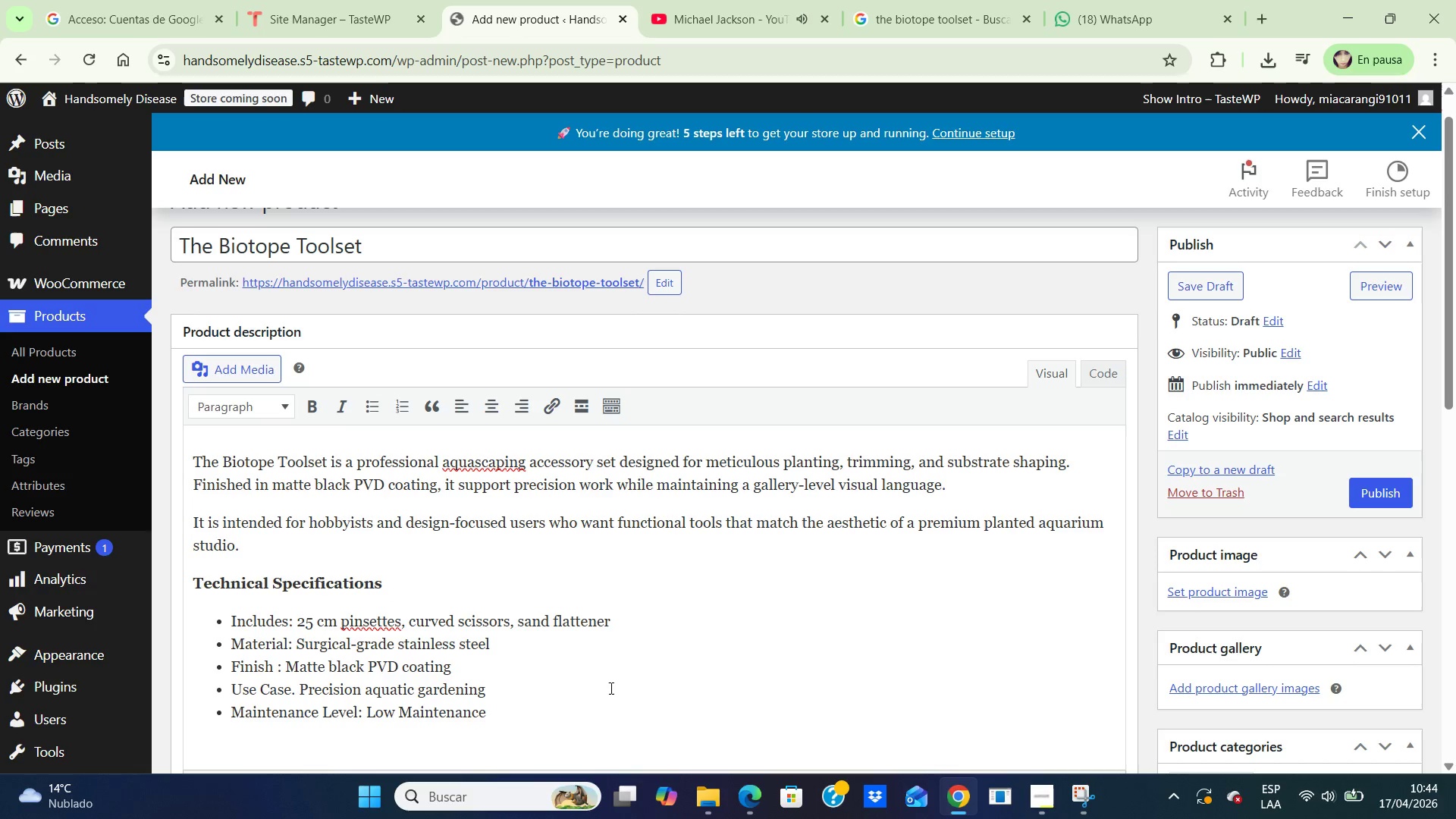 
left_click([610, 688])
 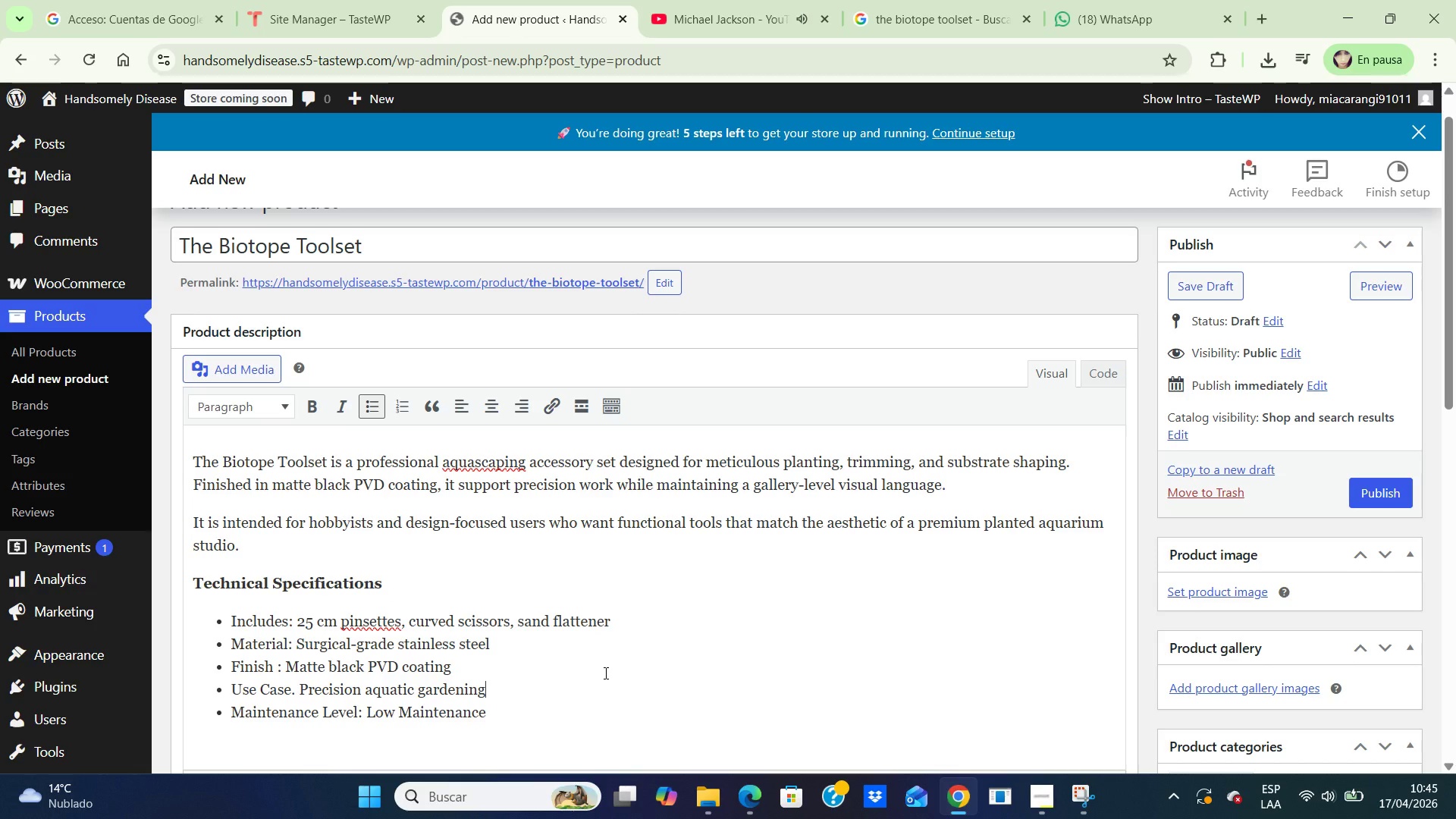 
scroll: coordinate [621, 518], scroll_direction: down, amount: 3.0
 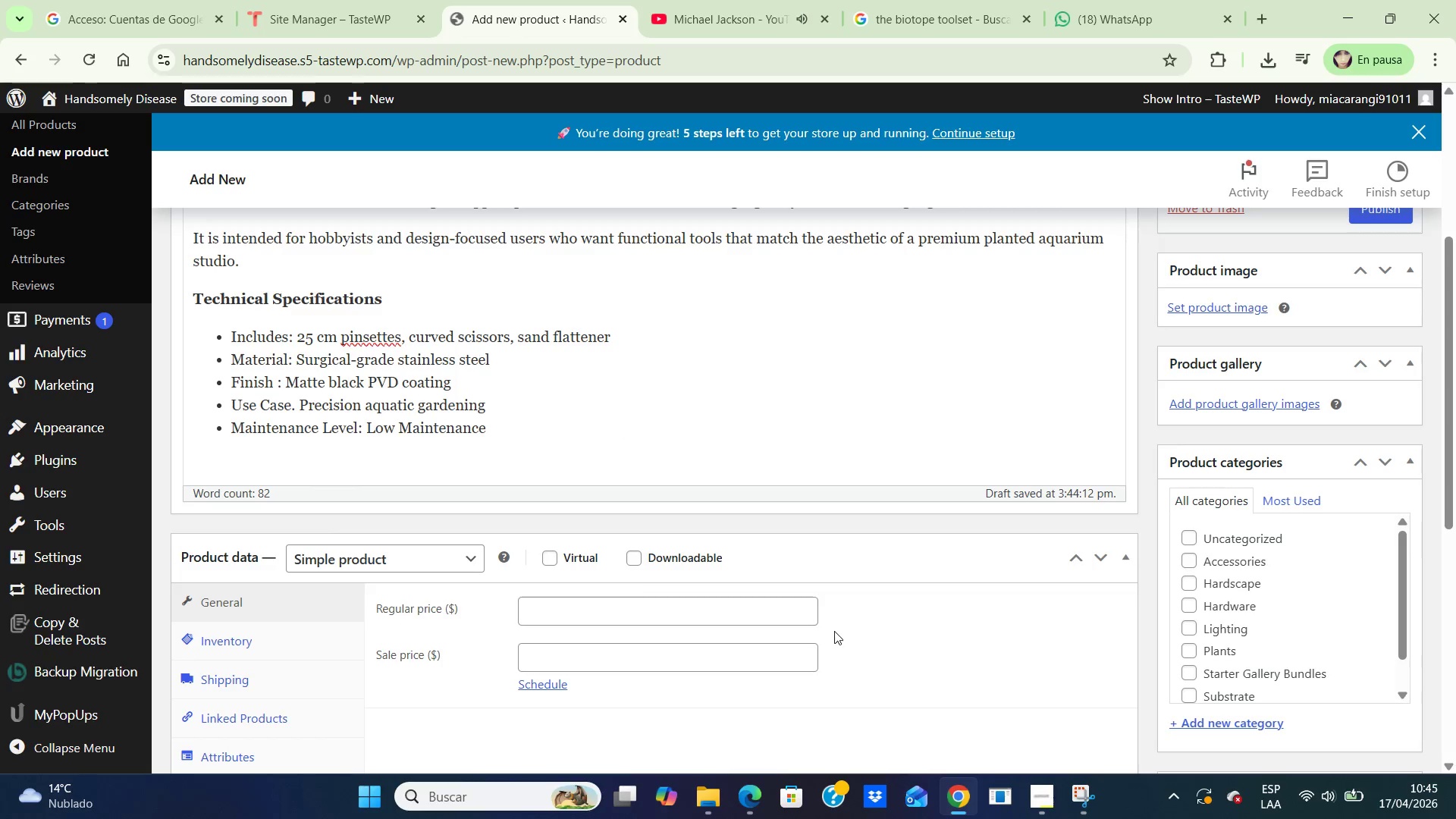 
wait(18.7)
 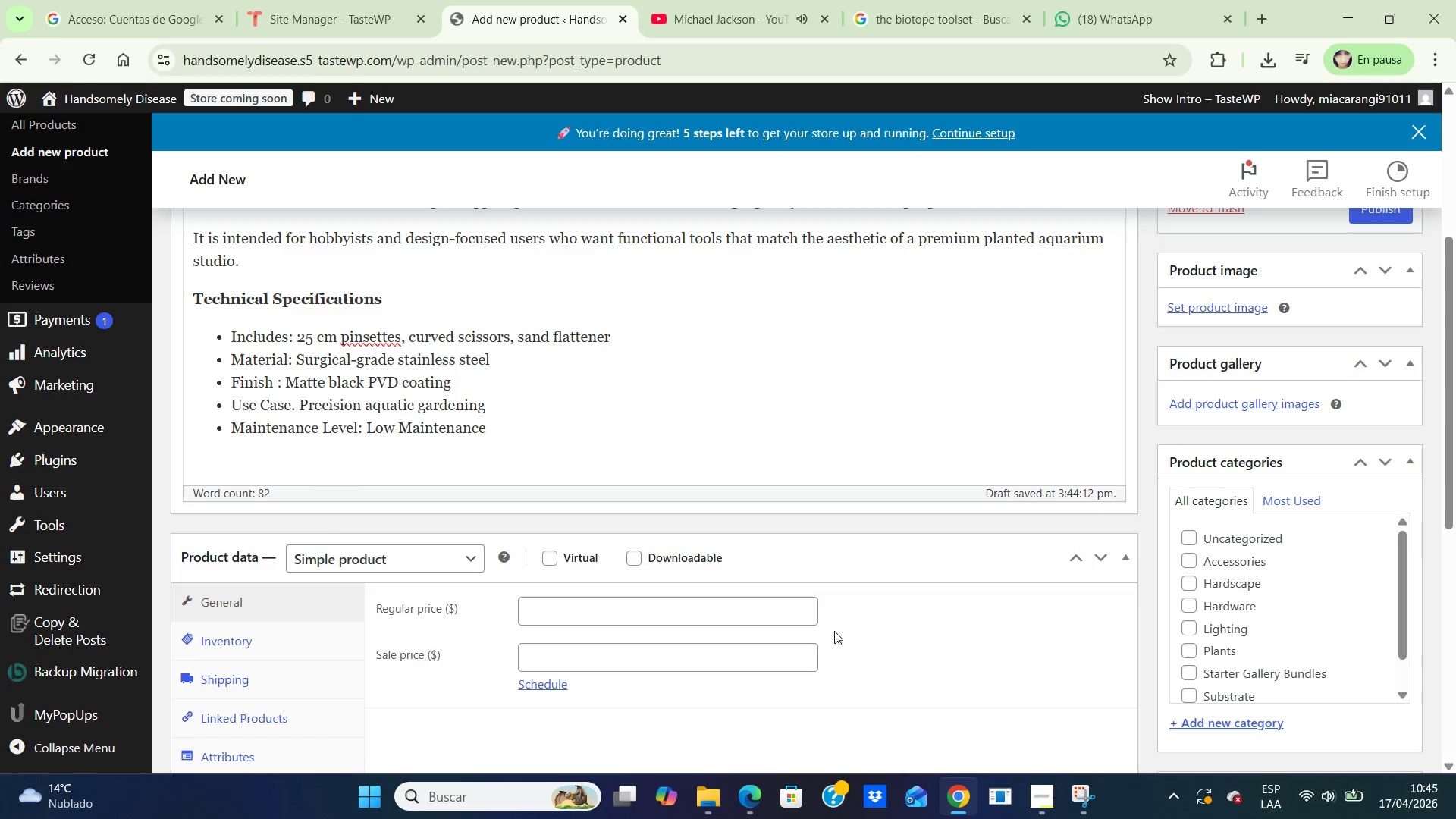 
left_click([641, 601])
 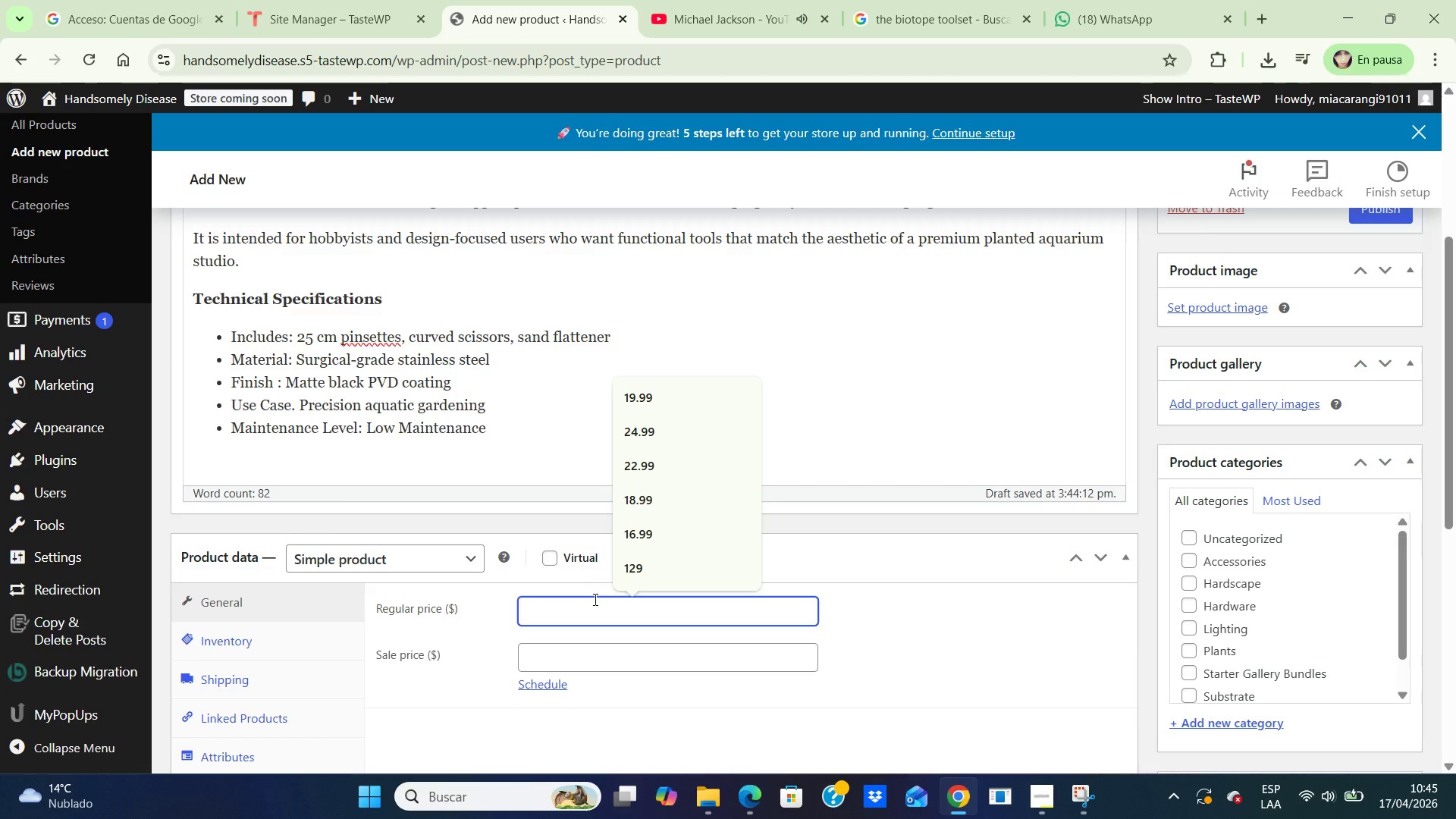 
left_click([594, 599])
 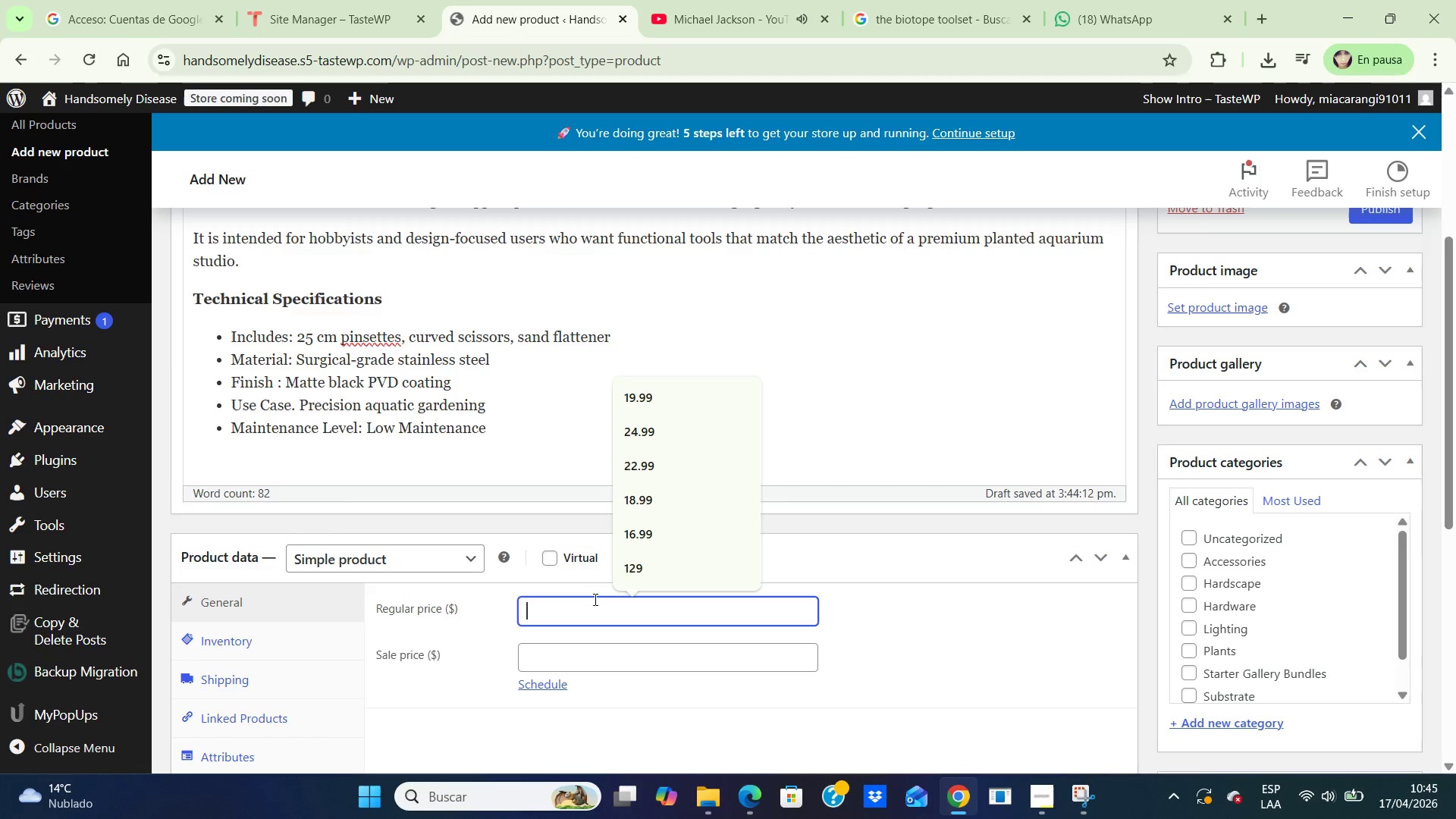 
type(58)
 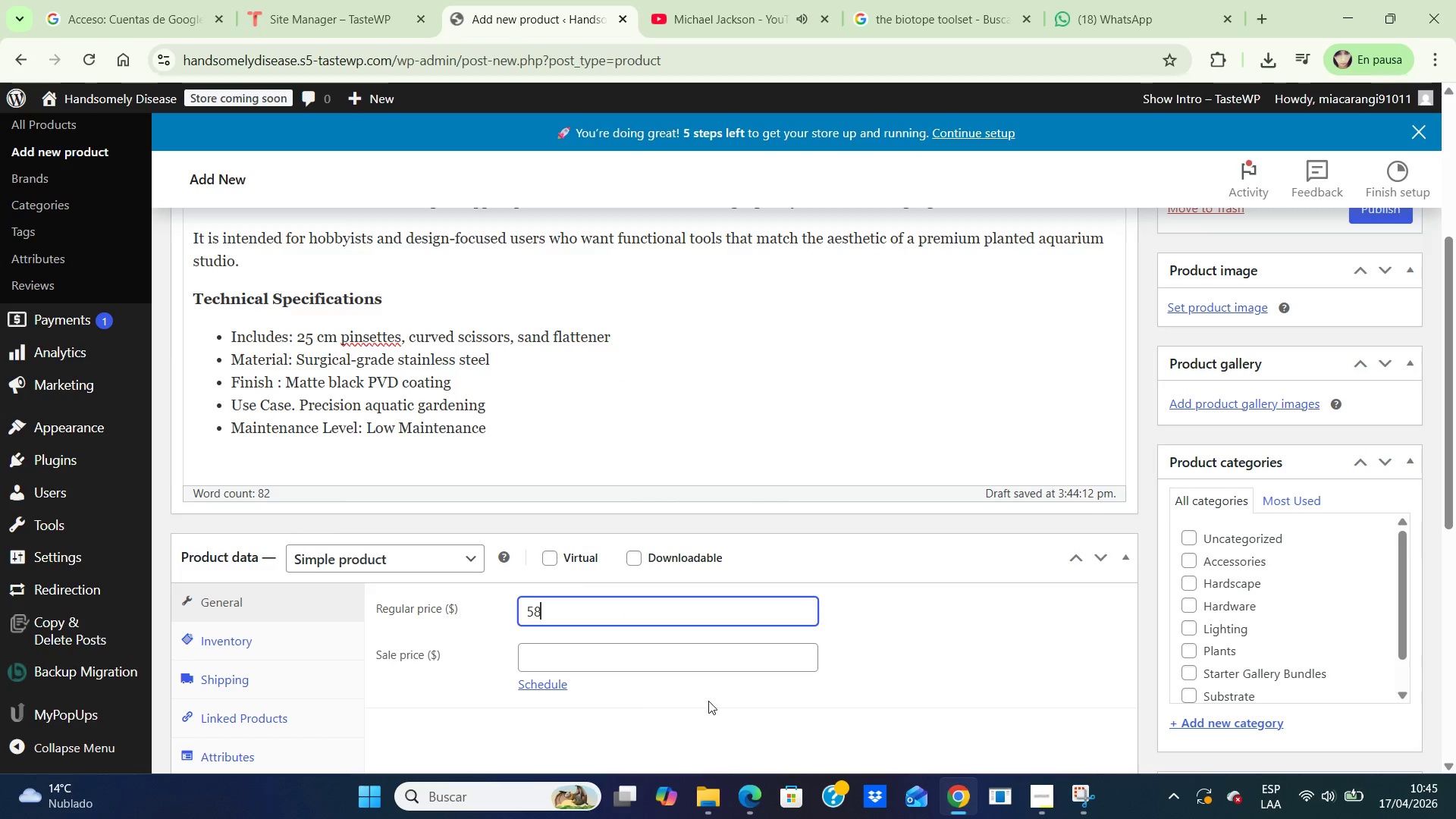 
scroll: coordinate [634, 710], scroll_direction: down, amount: 8.0
 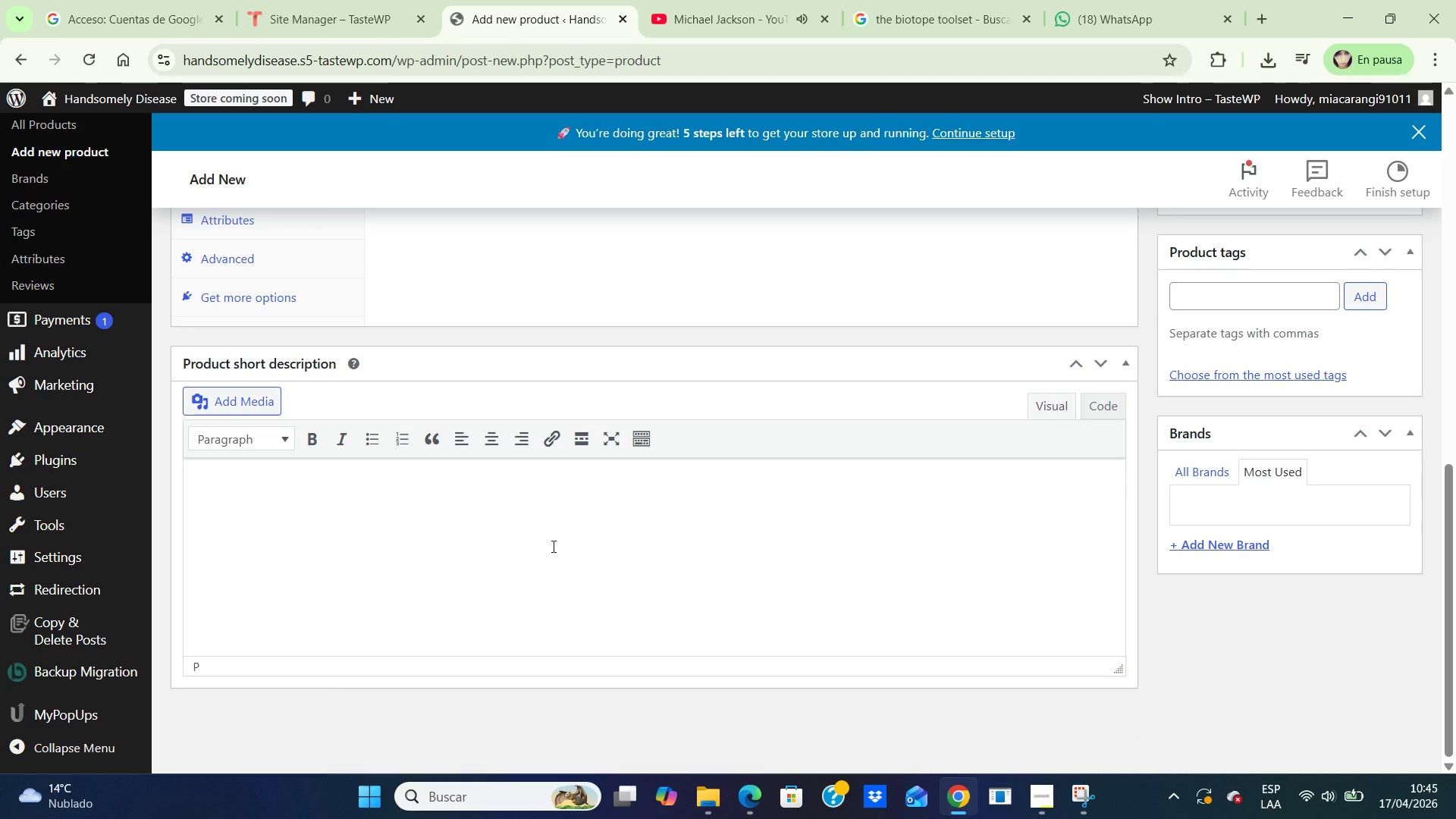 
left_click([552, 546])
 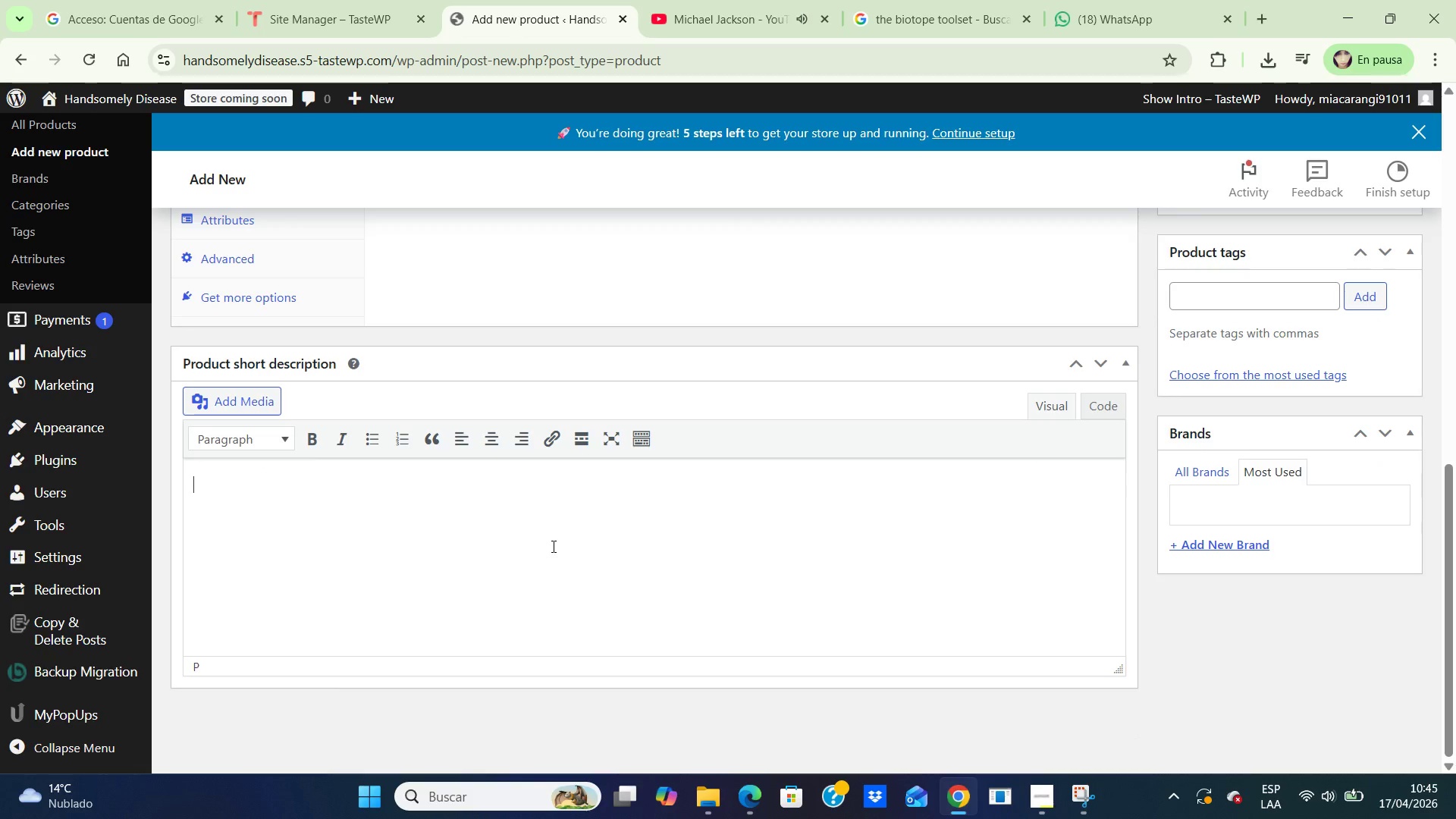 
type(Surgical )
key(Backspace)
type(-grade stainless tools for precise gardenig)
key(Backspace)
key(Backspace)
type(ing)
 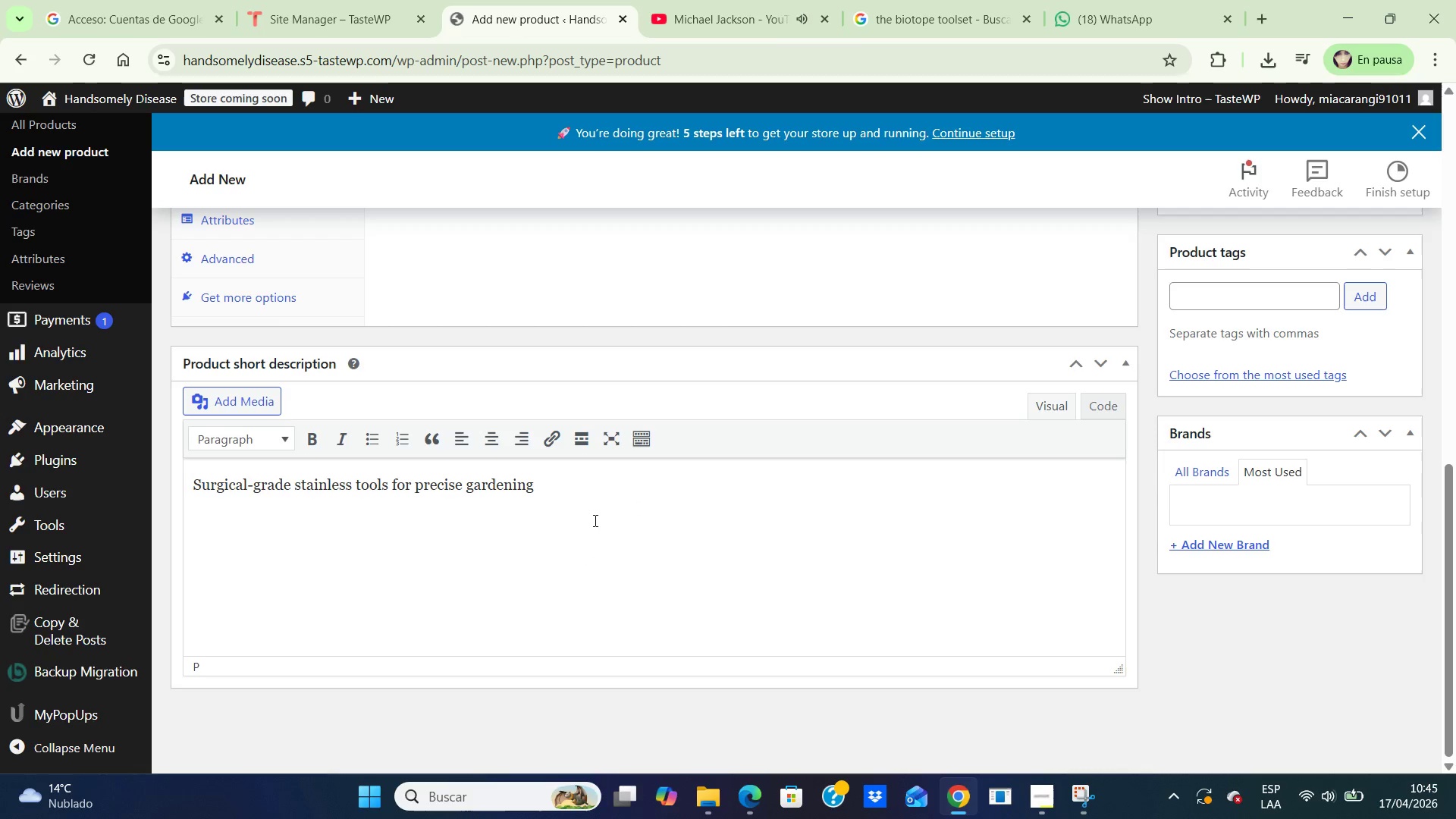 
scroll: coordinate [594, 520], scroll_direction: down, amount: 1.0
 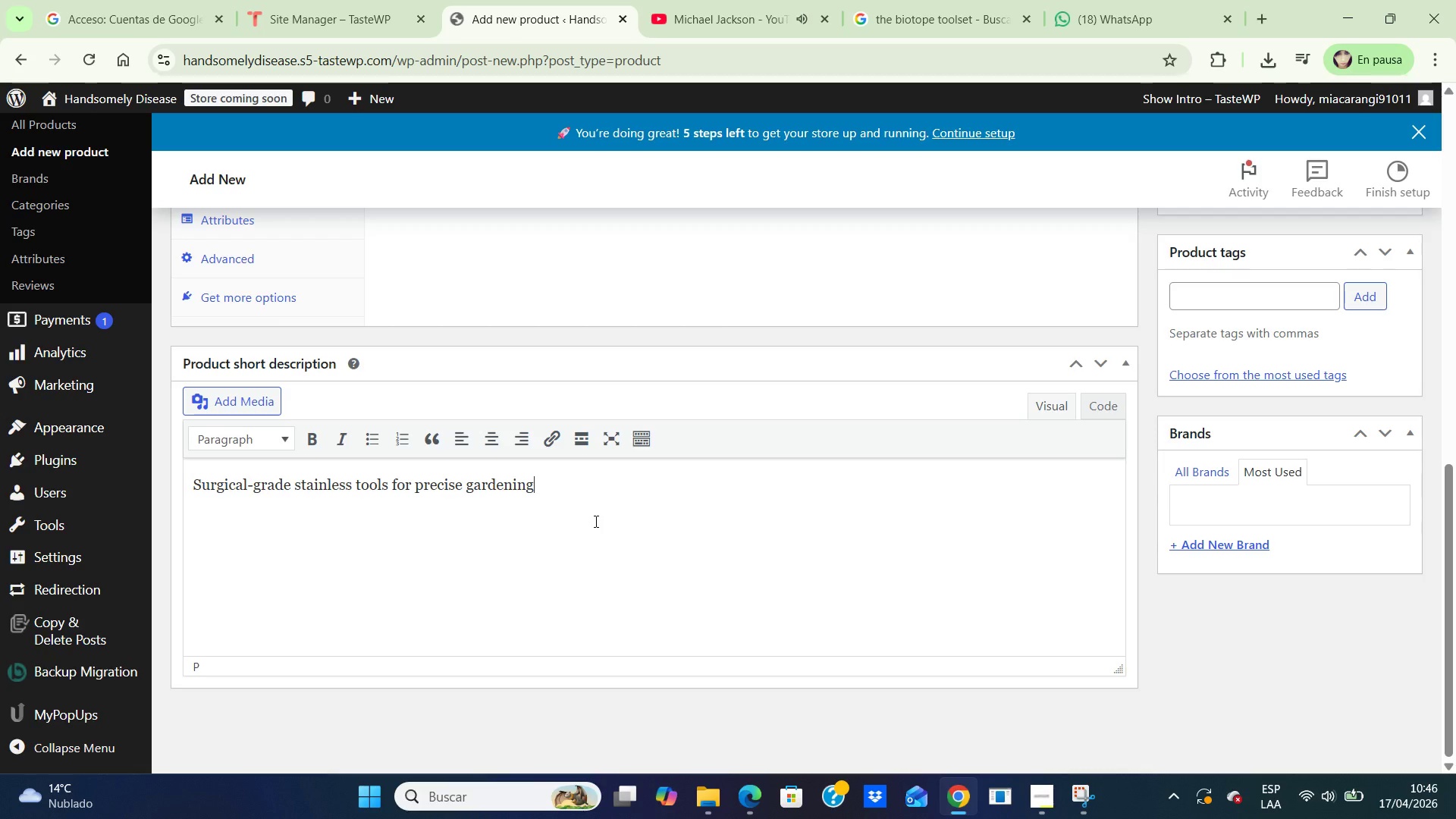 
wait(7.17)
 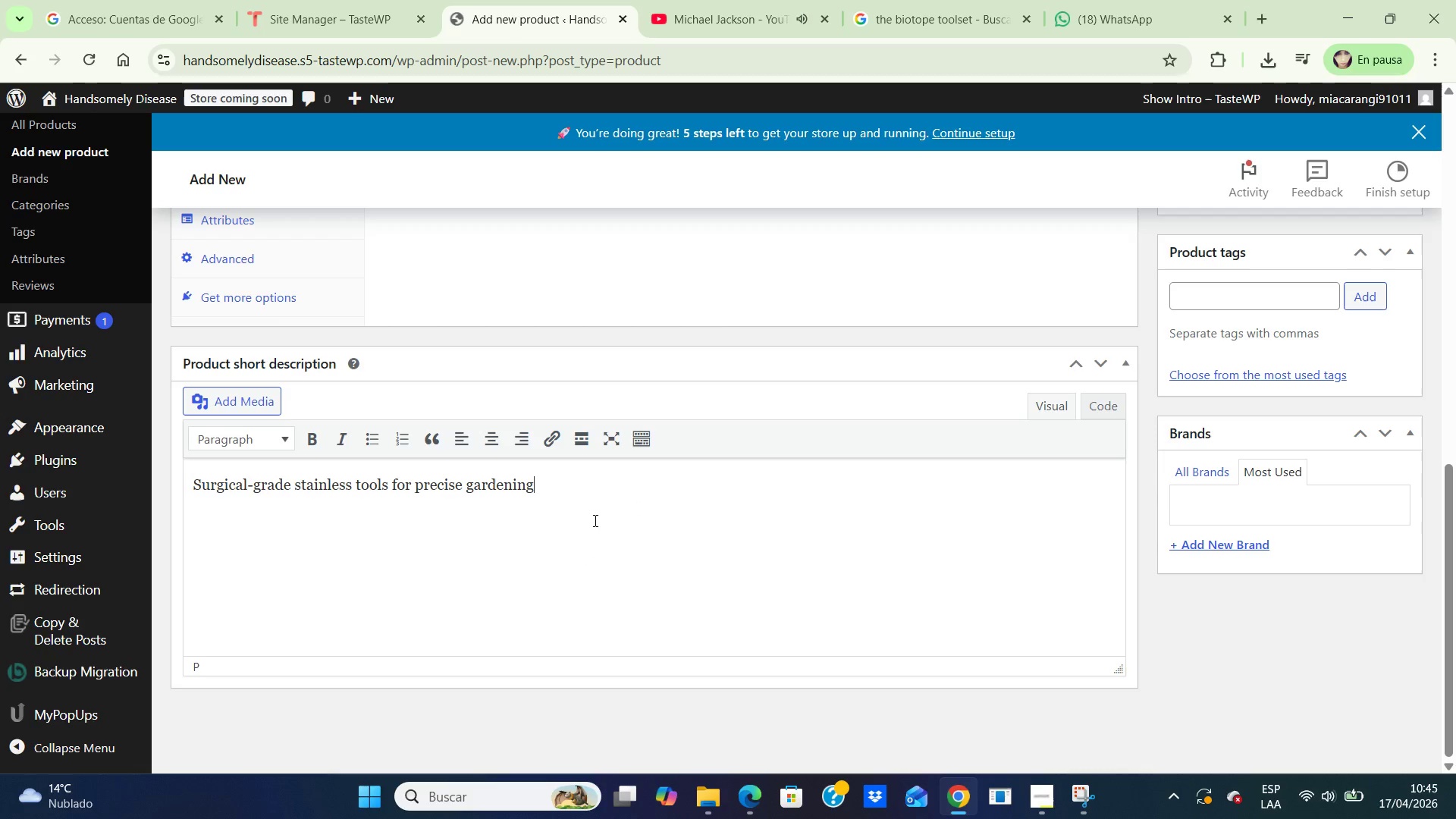 
scroll: coordinate [1294, 431], scroll_direction: up, amount: 5.0
 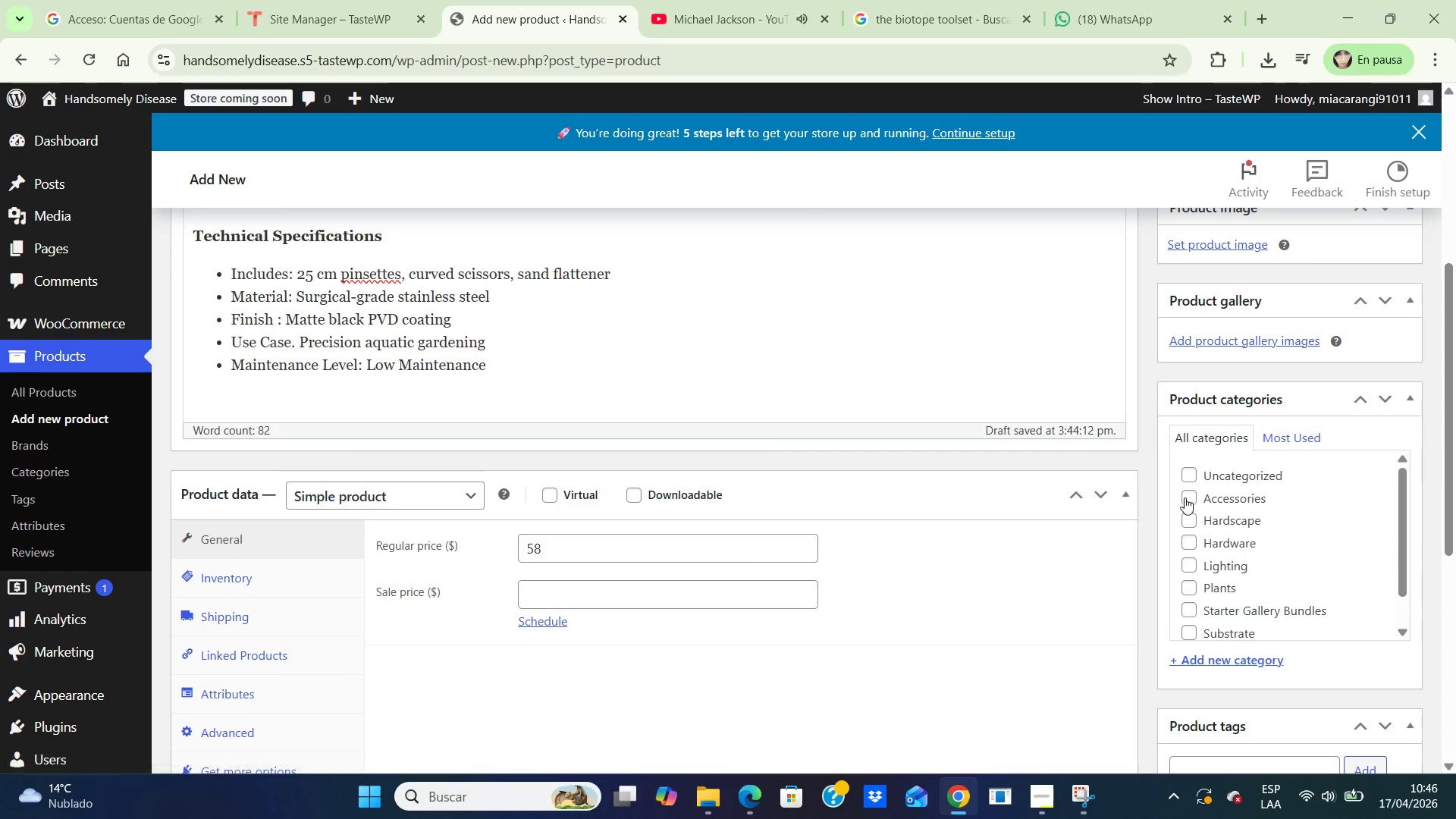 
left_click([1185, 494])
 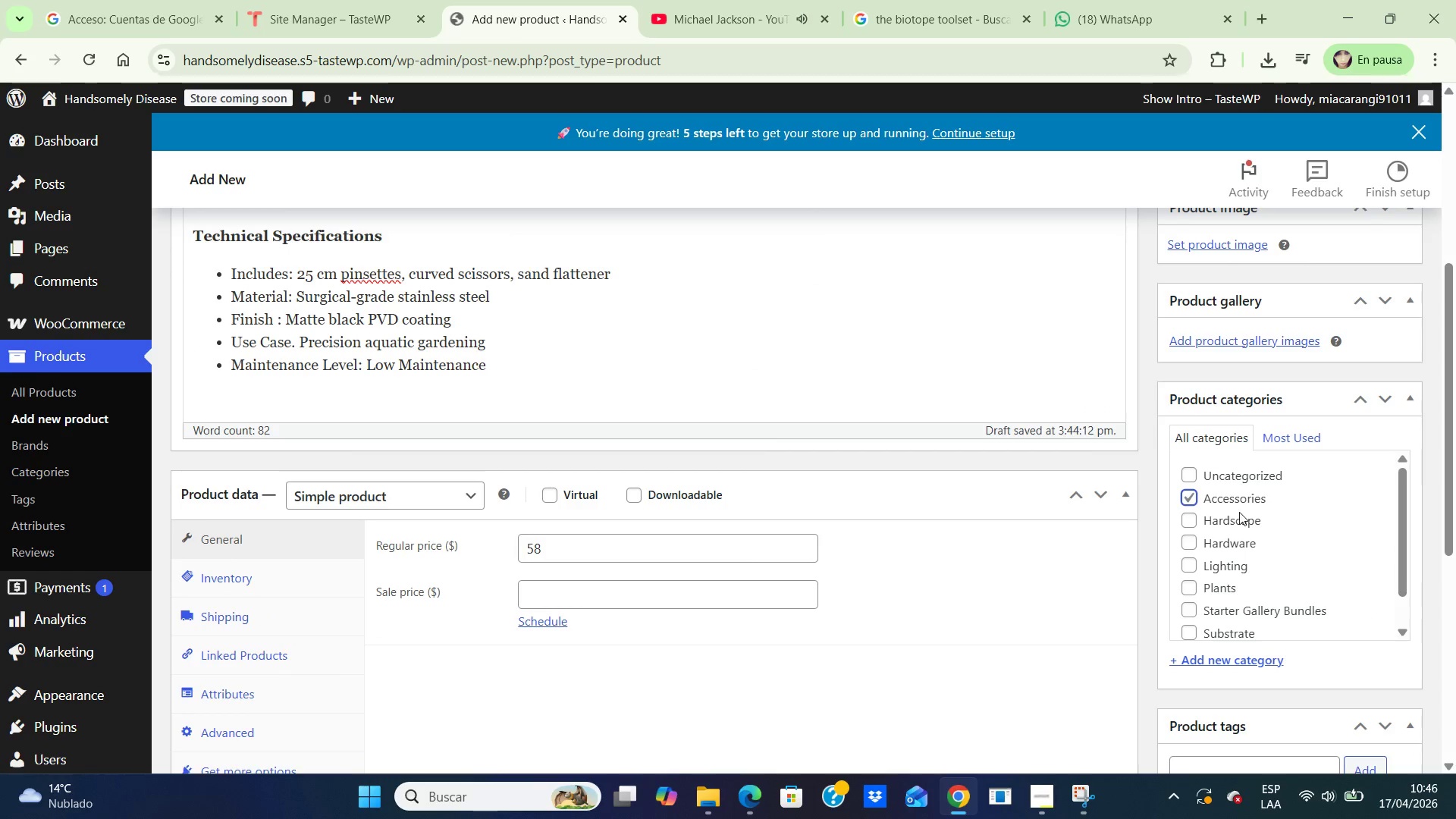 
scroll: coordinate [1131, 288], scroll_direction: up, amount: 7.0
 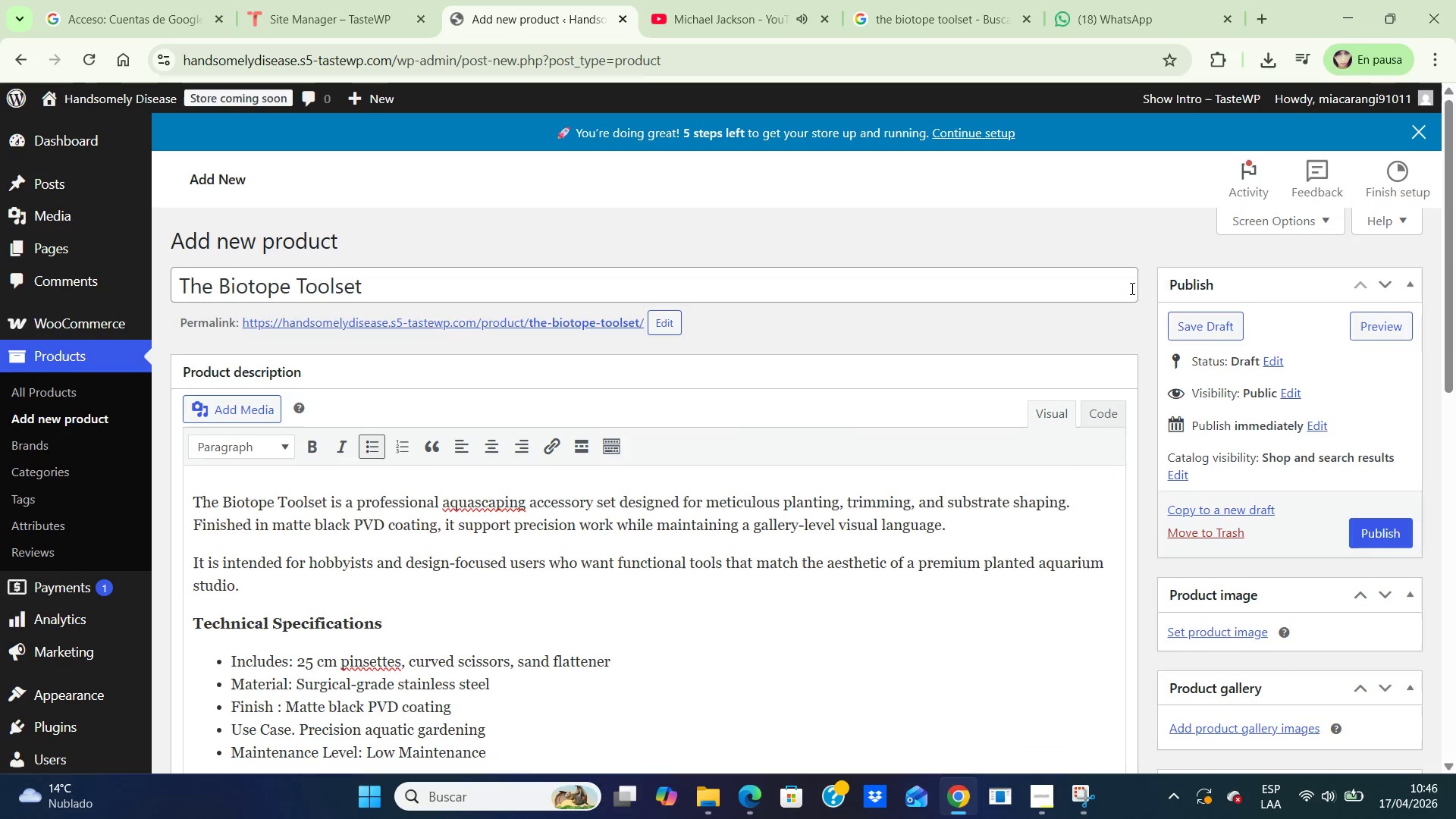 
scroll: coordinate [1131, 288], scroll_direction: down, amount: 1.0
 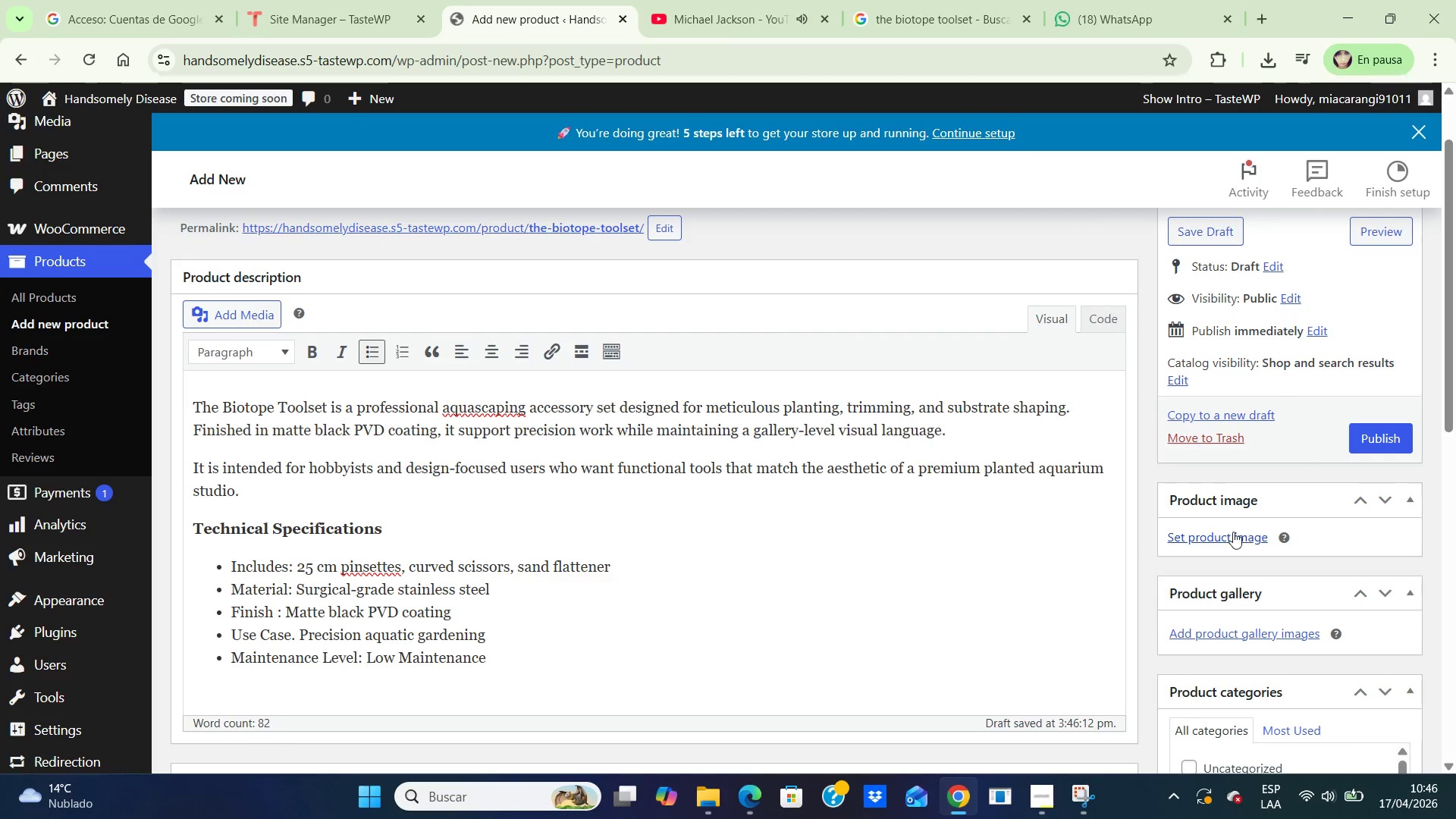 
left_click([1232, 532])
 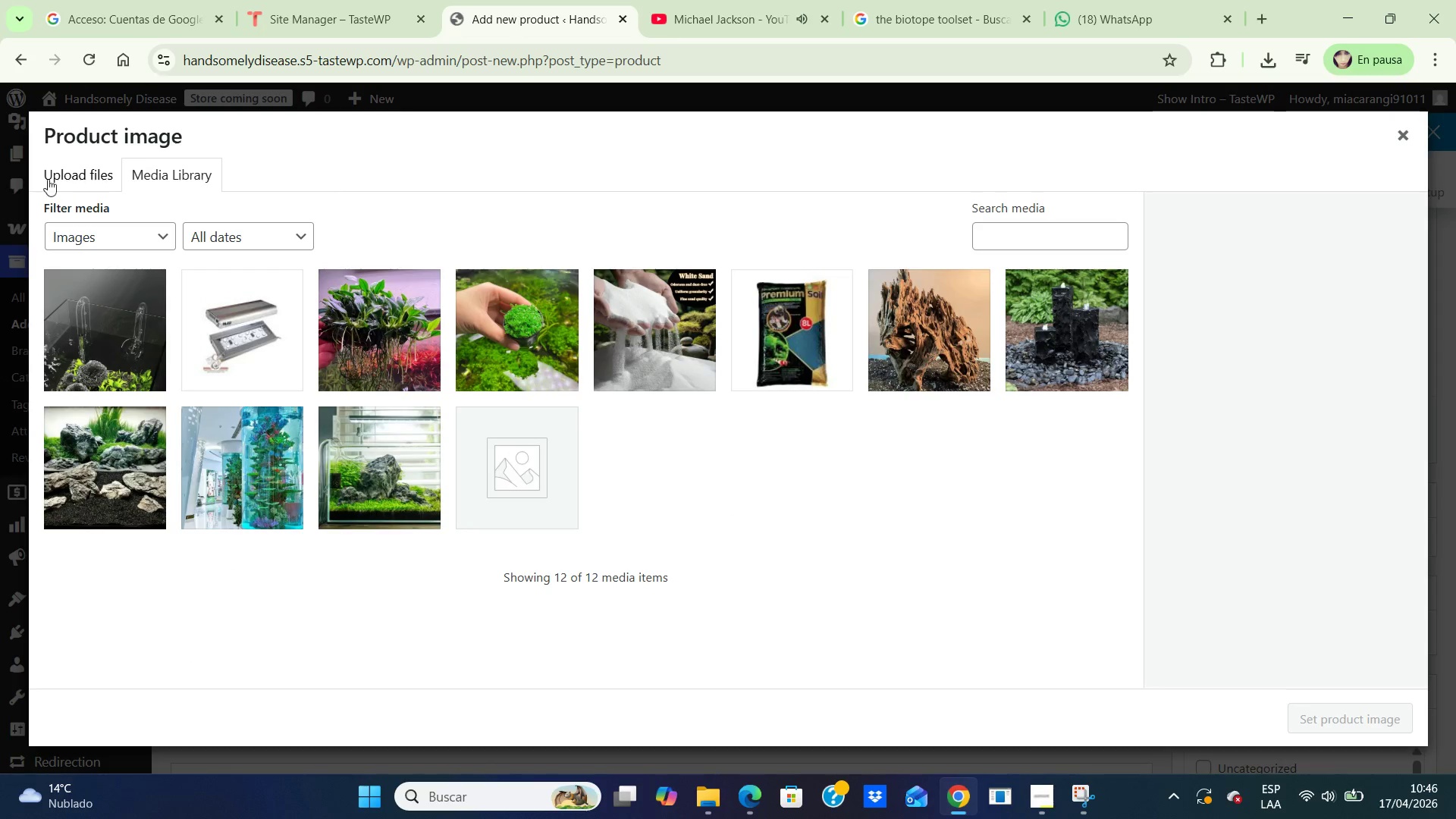 
left_click([50, 171])
 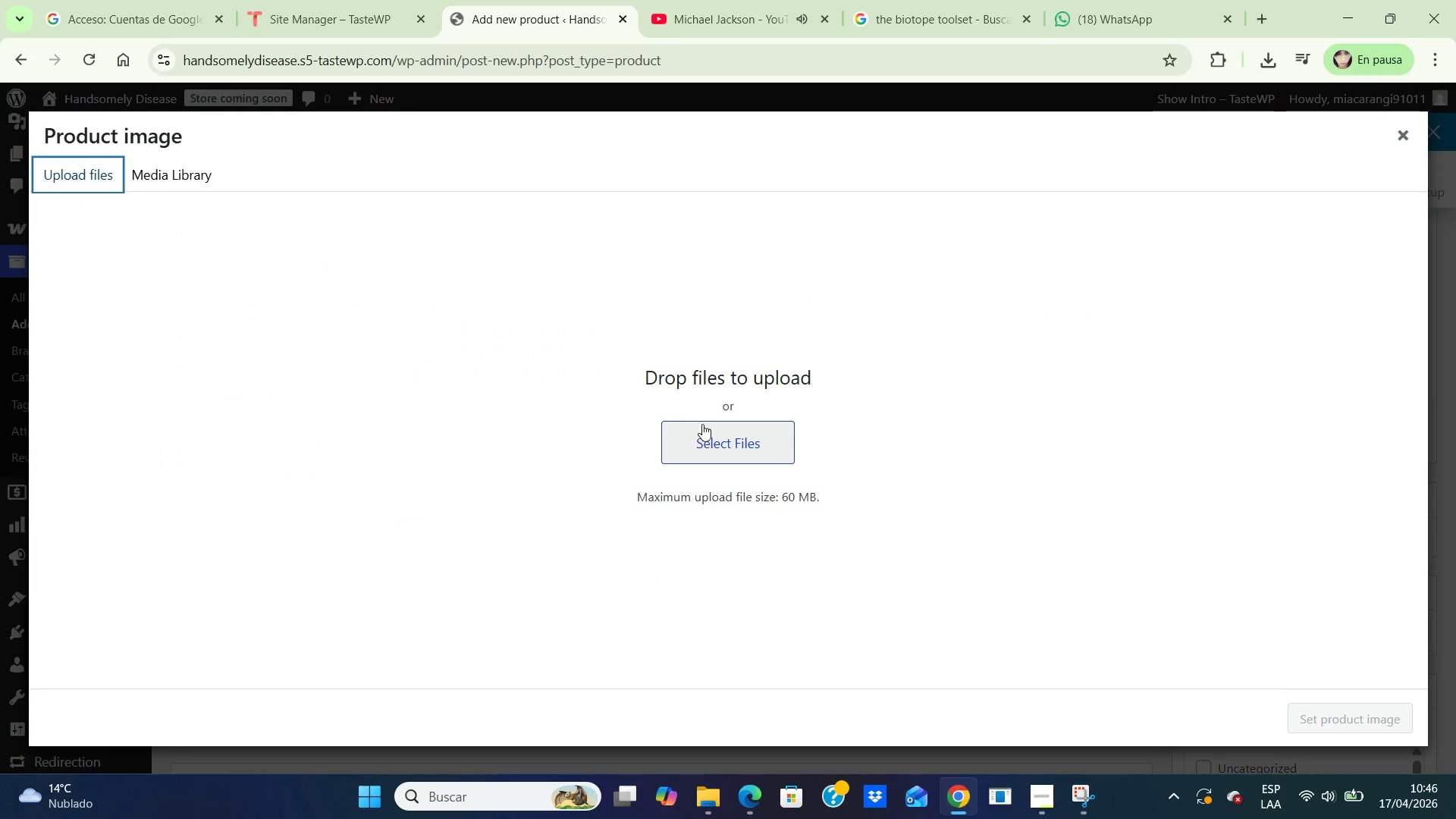 
left_click([708, 429])
 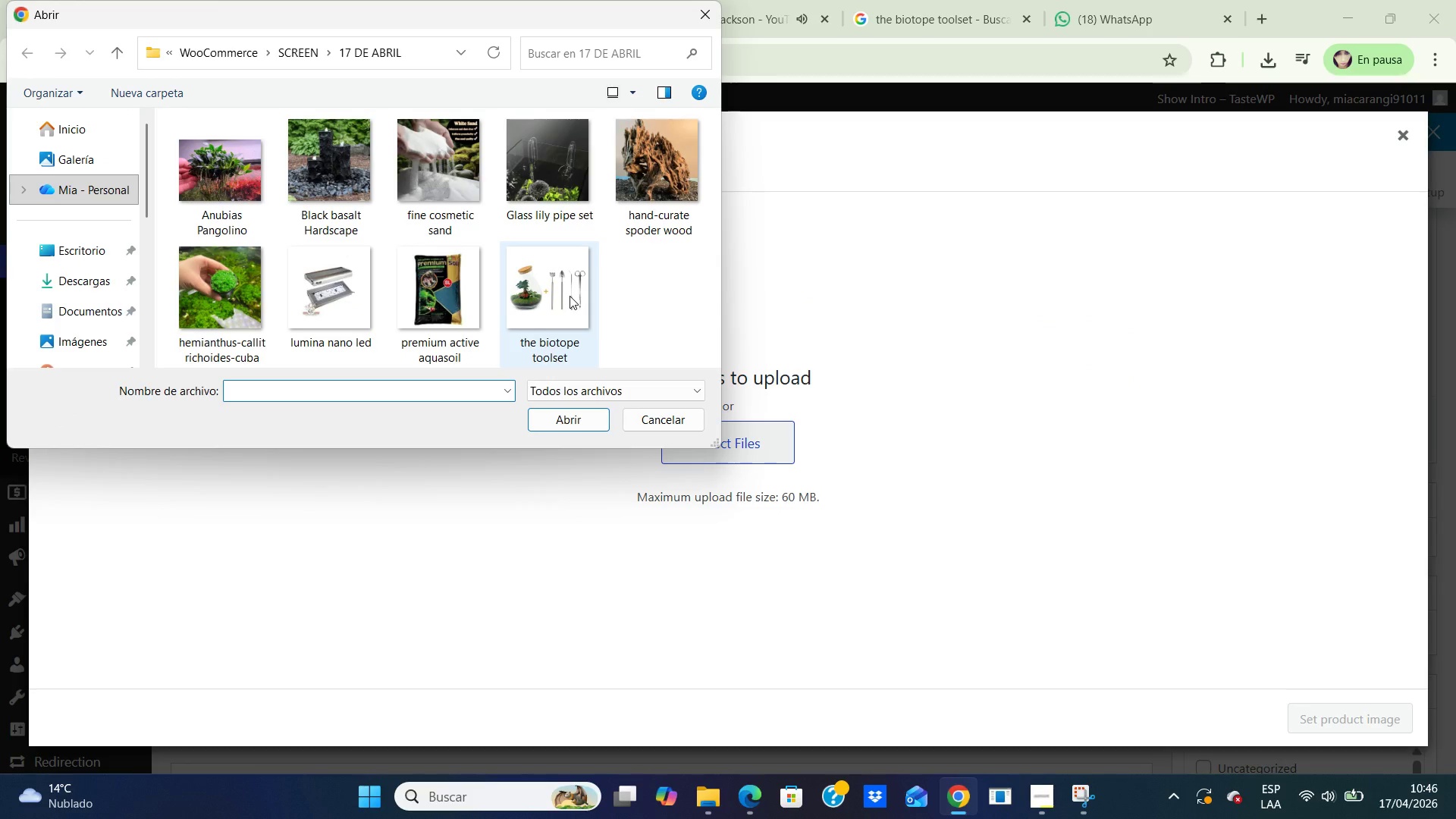 
wait(5.31)
 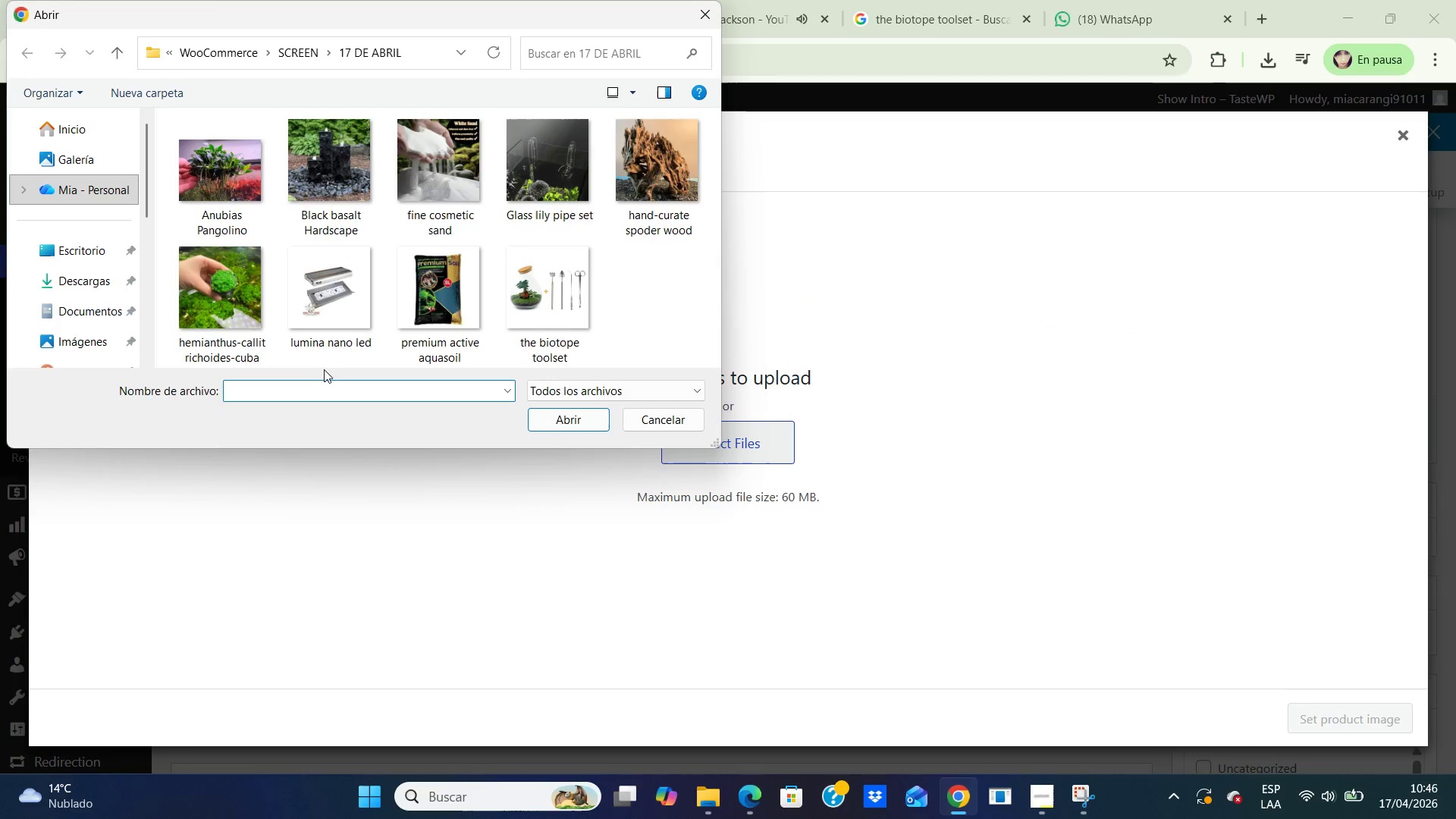 
left_click([570, 296])
 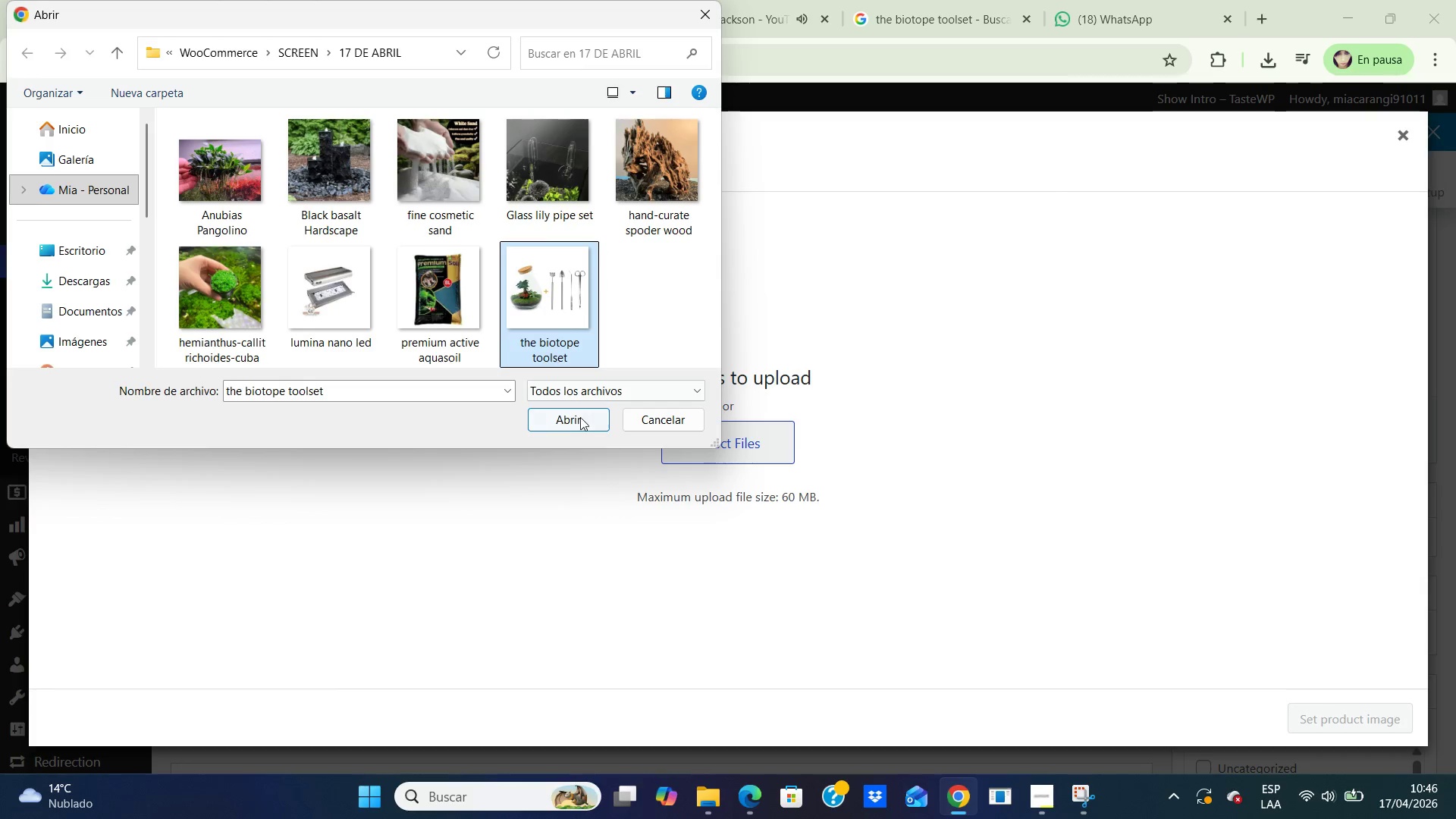 
left_click([579, 416])
 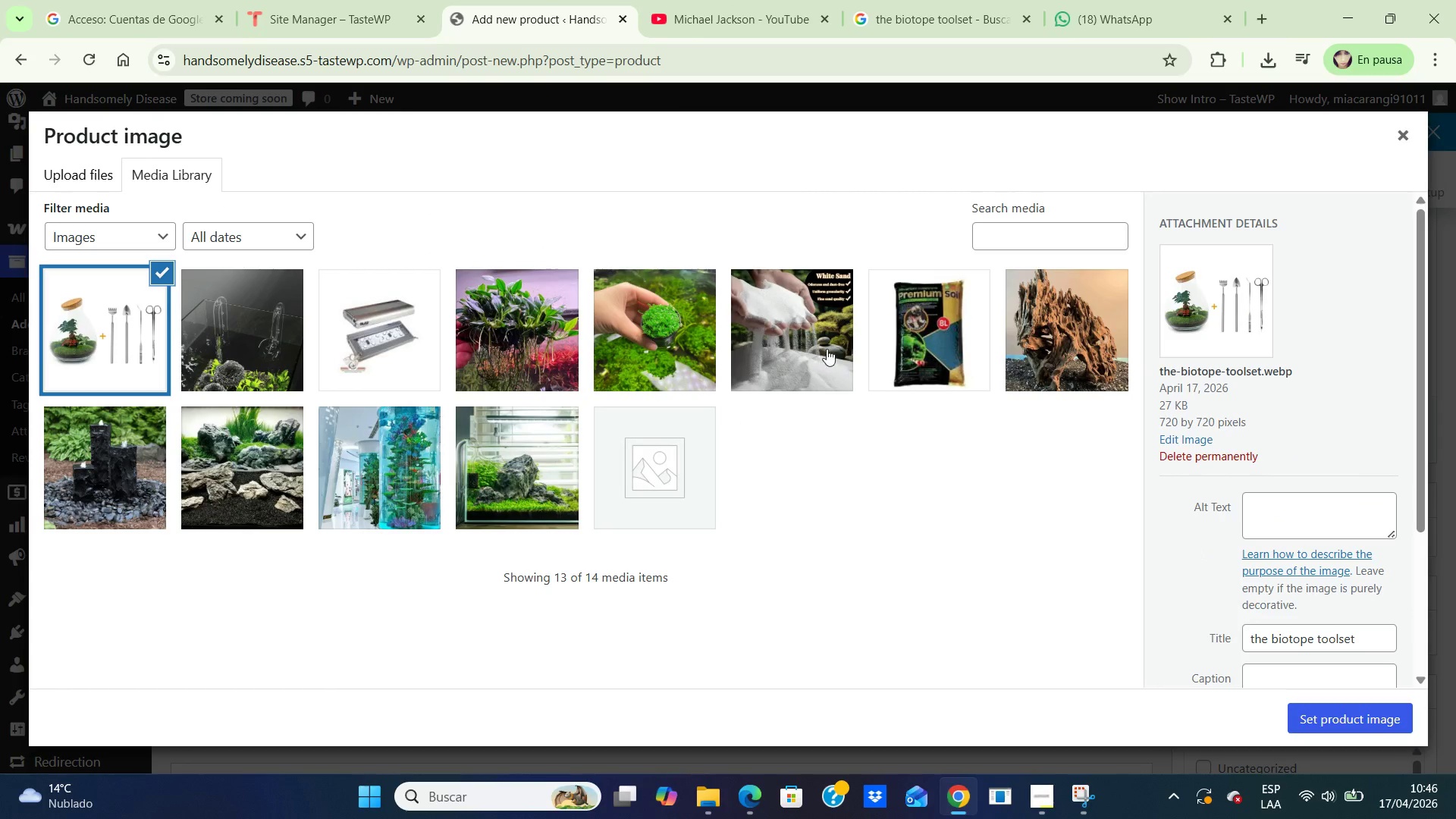 
wait(11.83)
 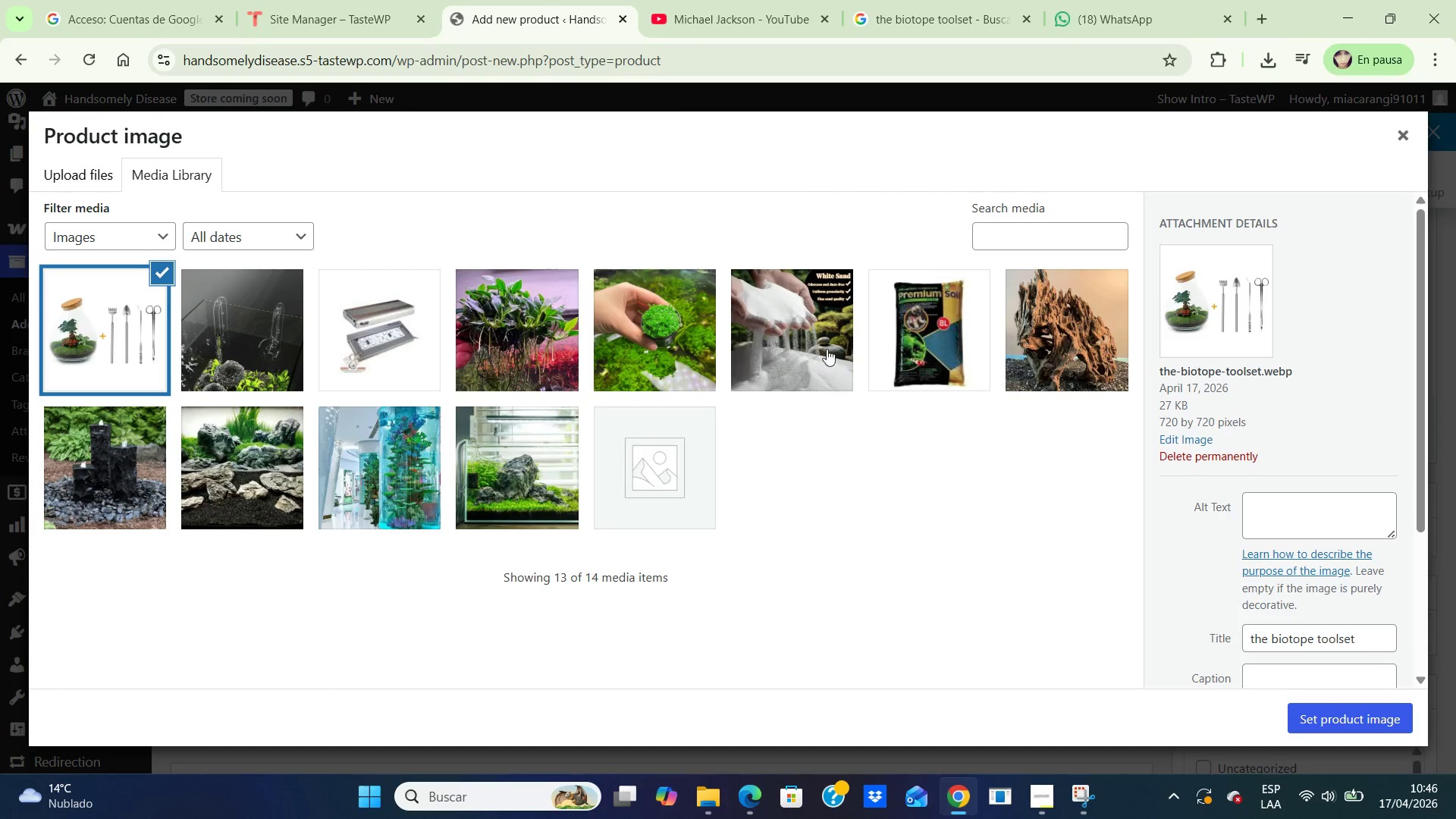 
left_click([1320, 511])
 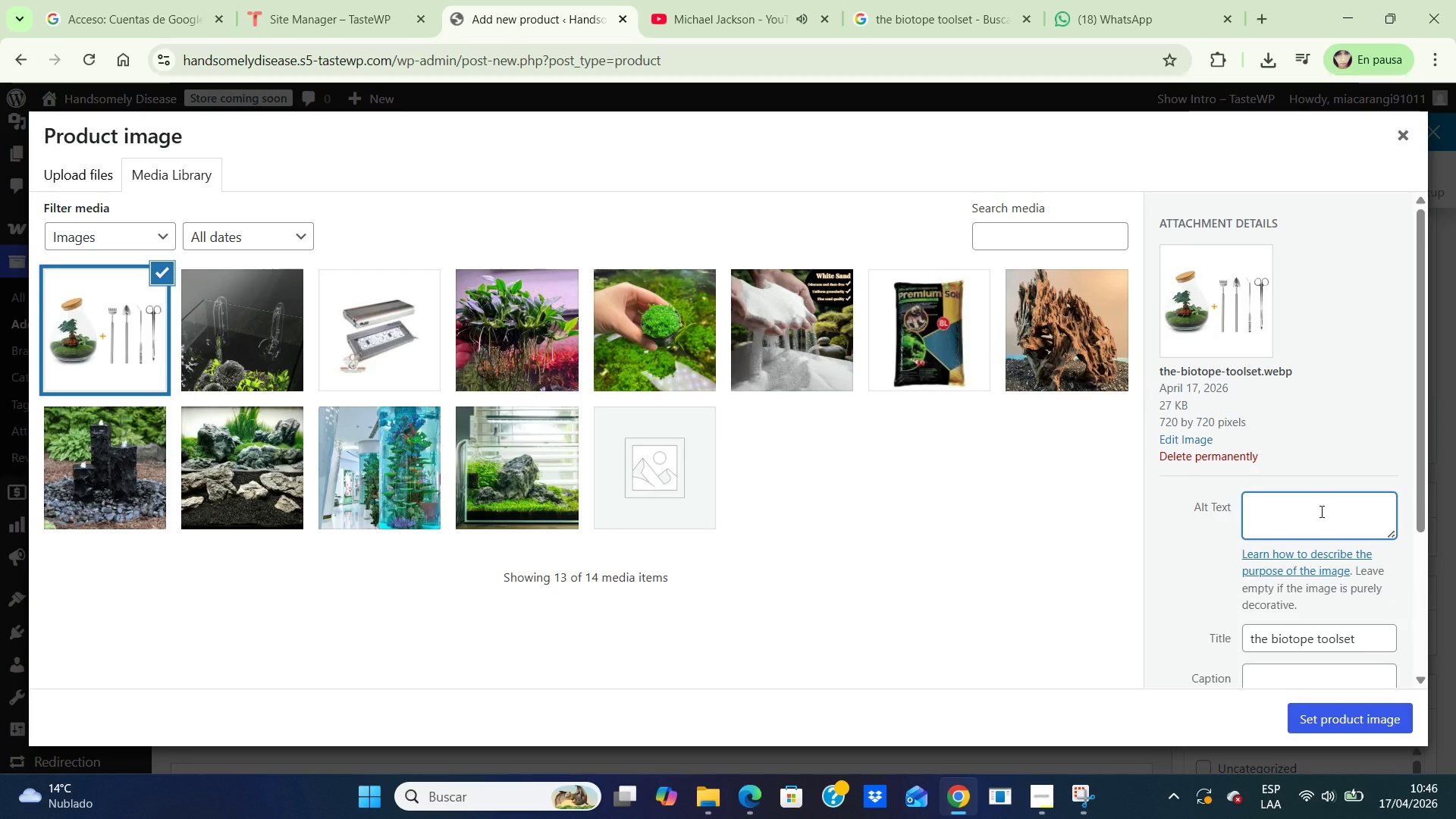 
type(professional aquascaping tools for presicion nano )
key(Backspace)
key(Backspace)
key(Backspace)
type(recision nano pa)
key(Backspace)
type(lanted tanks)
 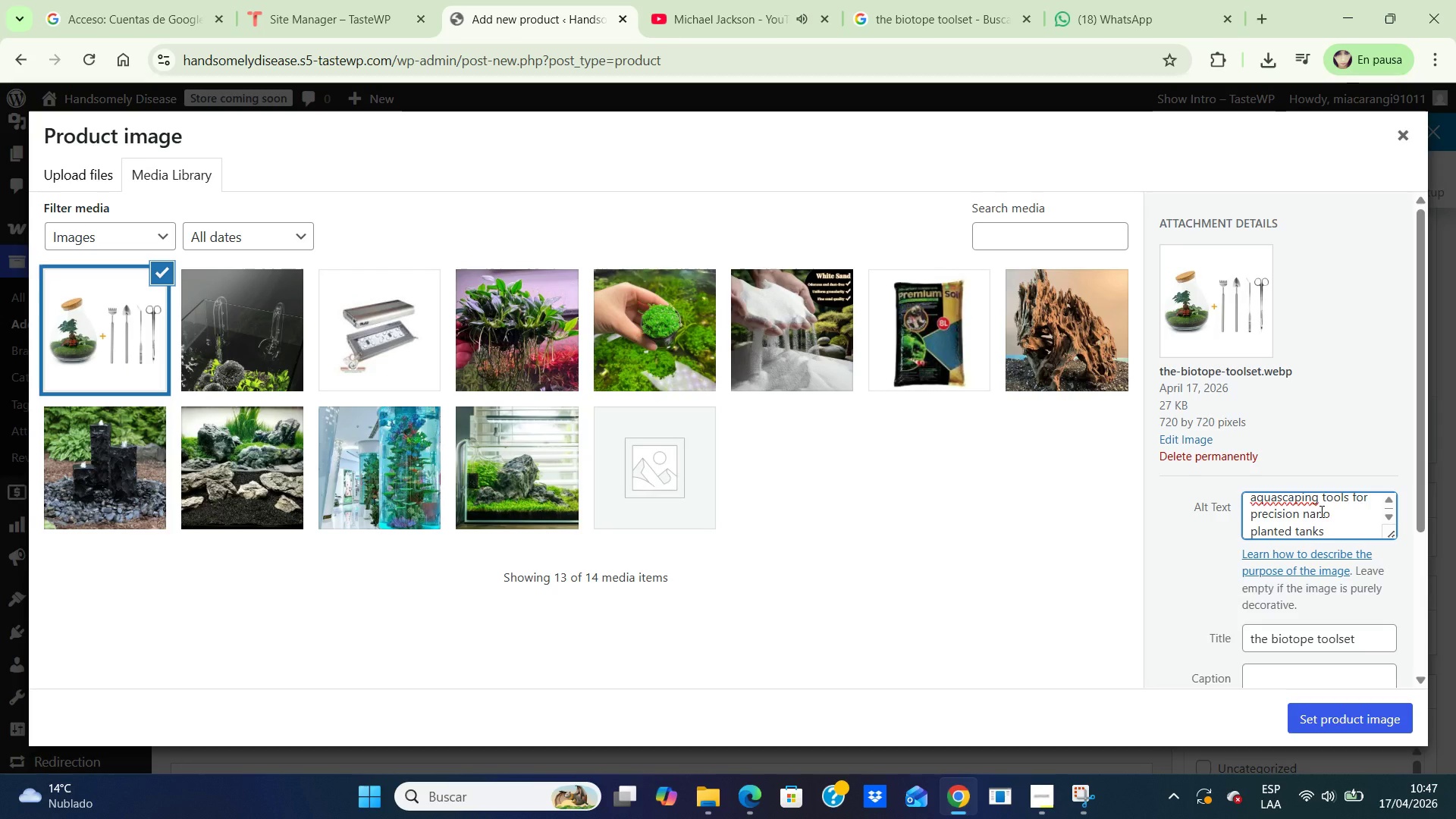 
scroll: coordinate [1245, 584], scroll_direction: down, amount: 3.0
 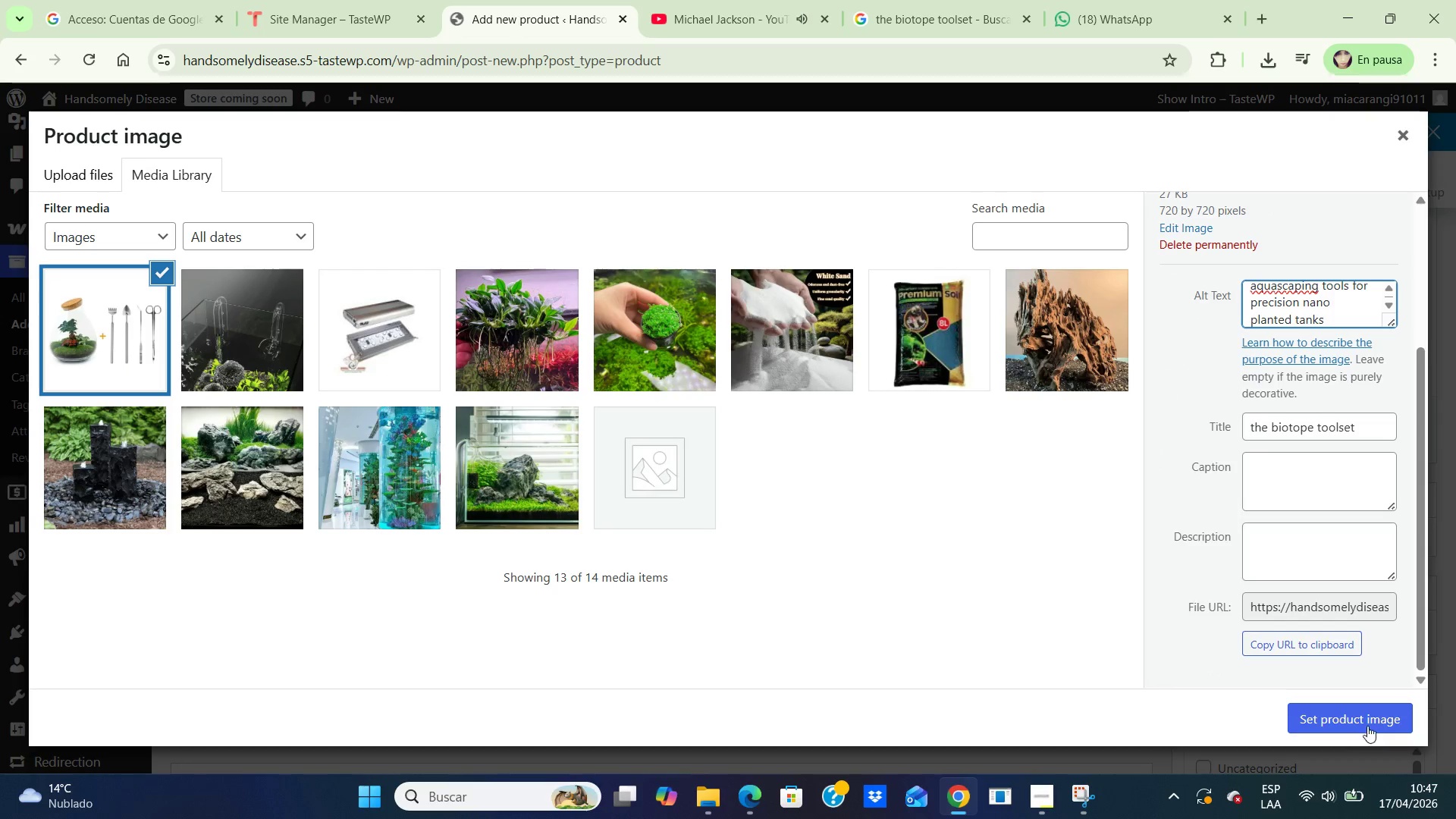 
left_click([1363, 717])
 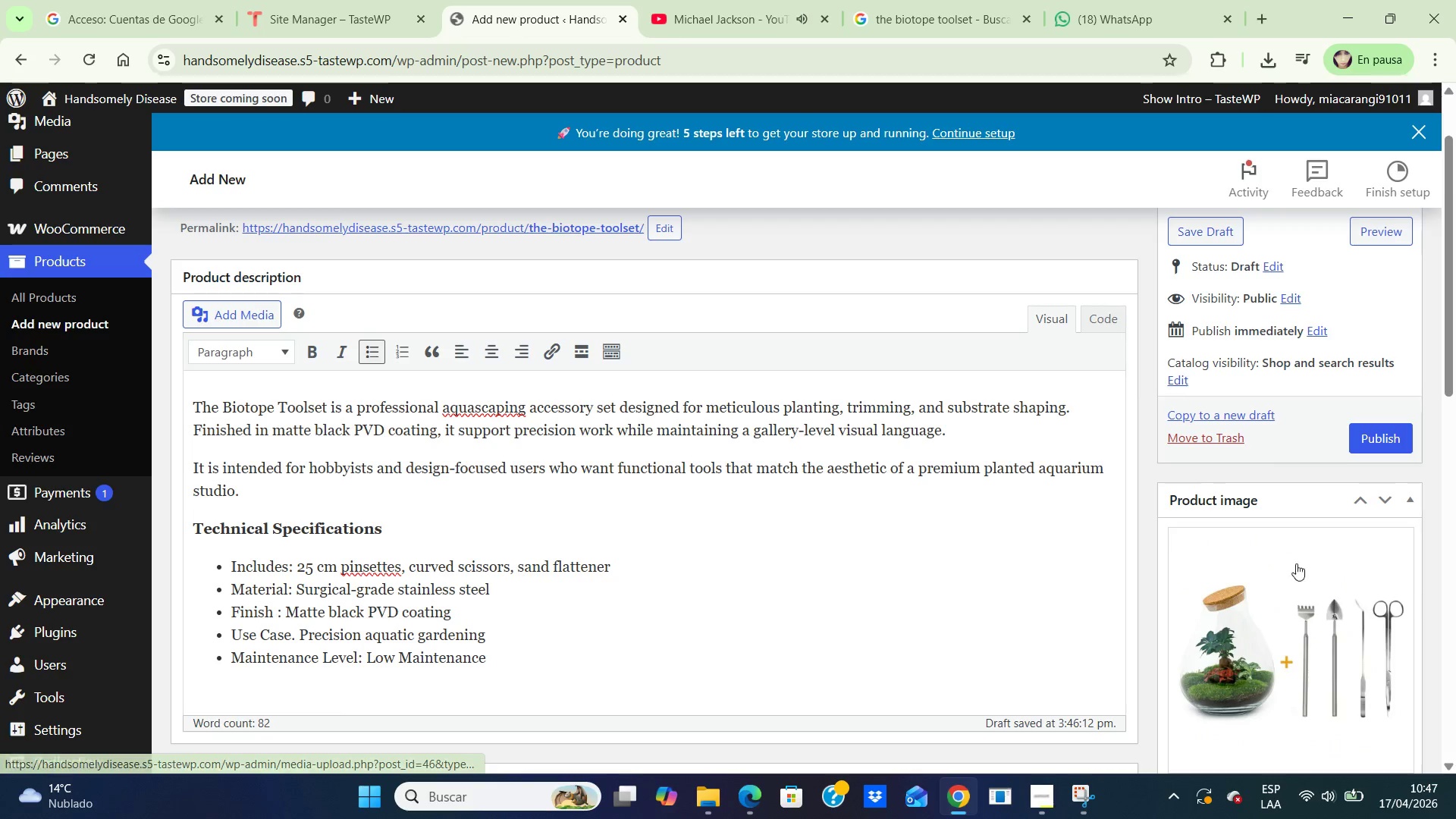 
scroll: coordinate [1185, 525], scroll_direction: down, amount: 10.0
 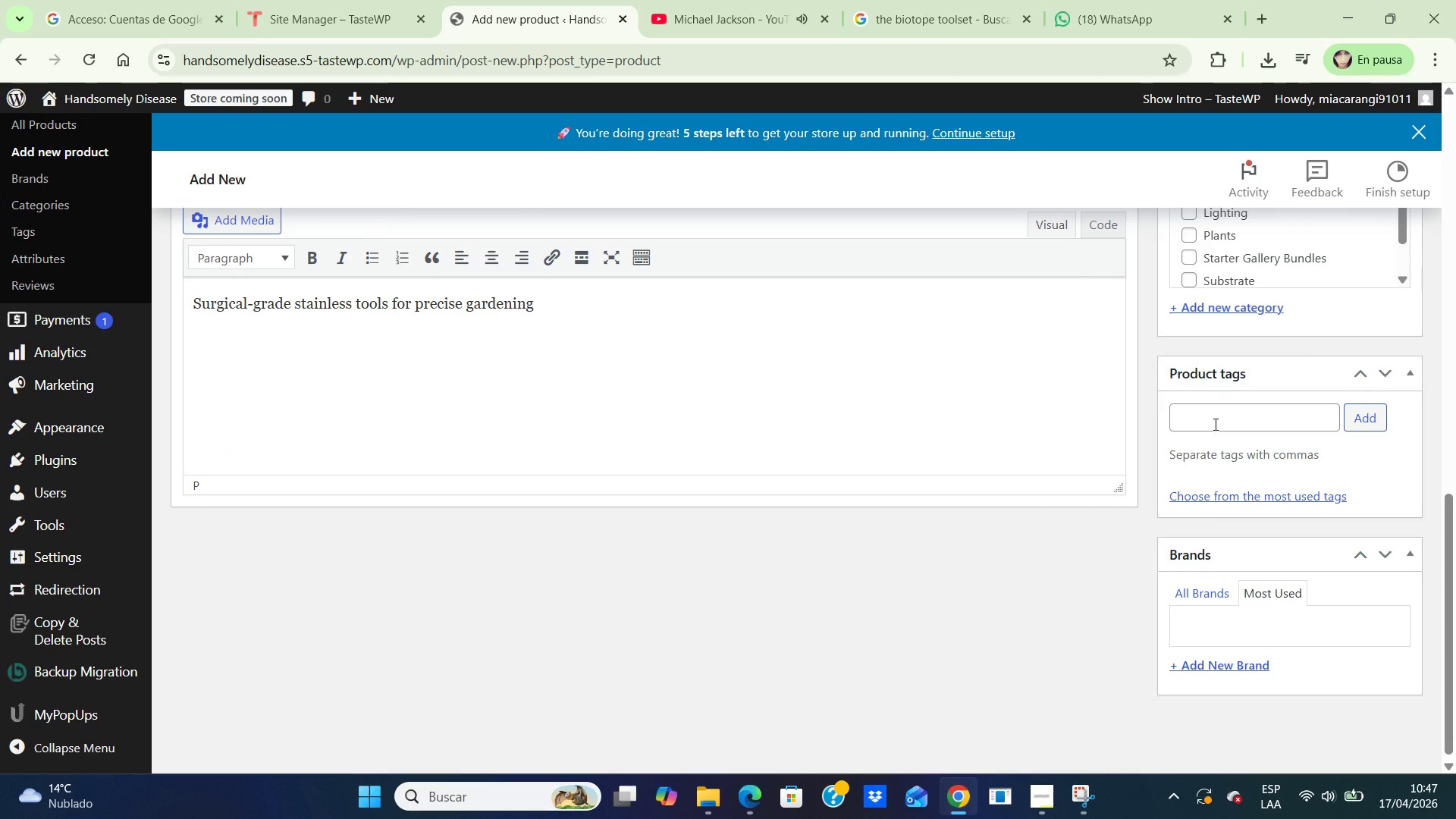 
left_click([1214, 424])
 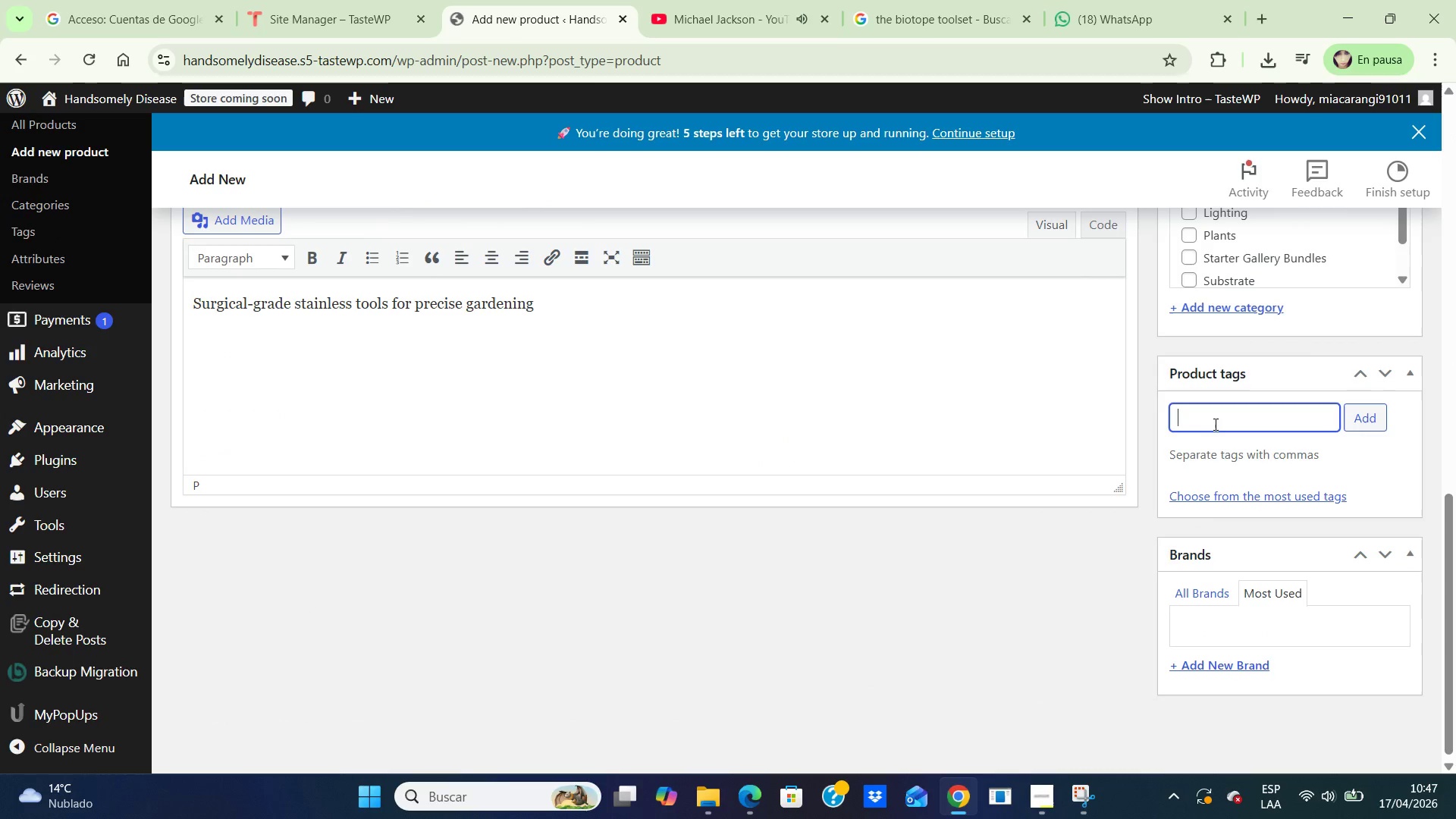 
type(aquascaping tools )
 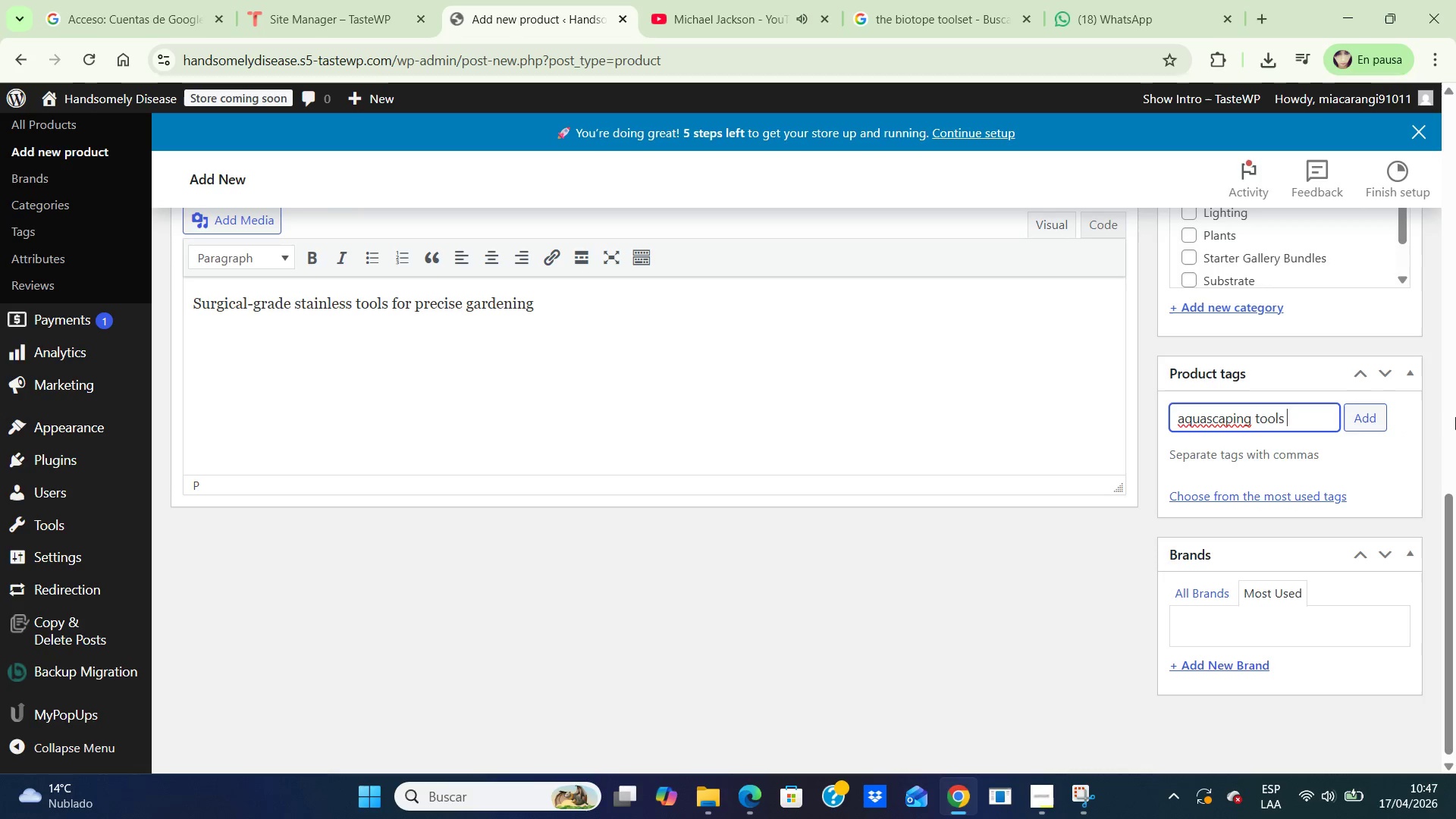 
left_click([1362, 413])
 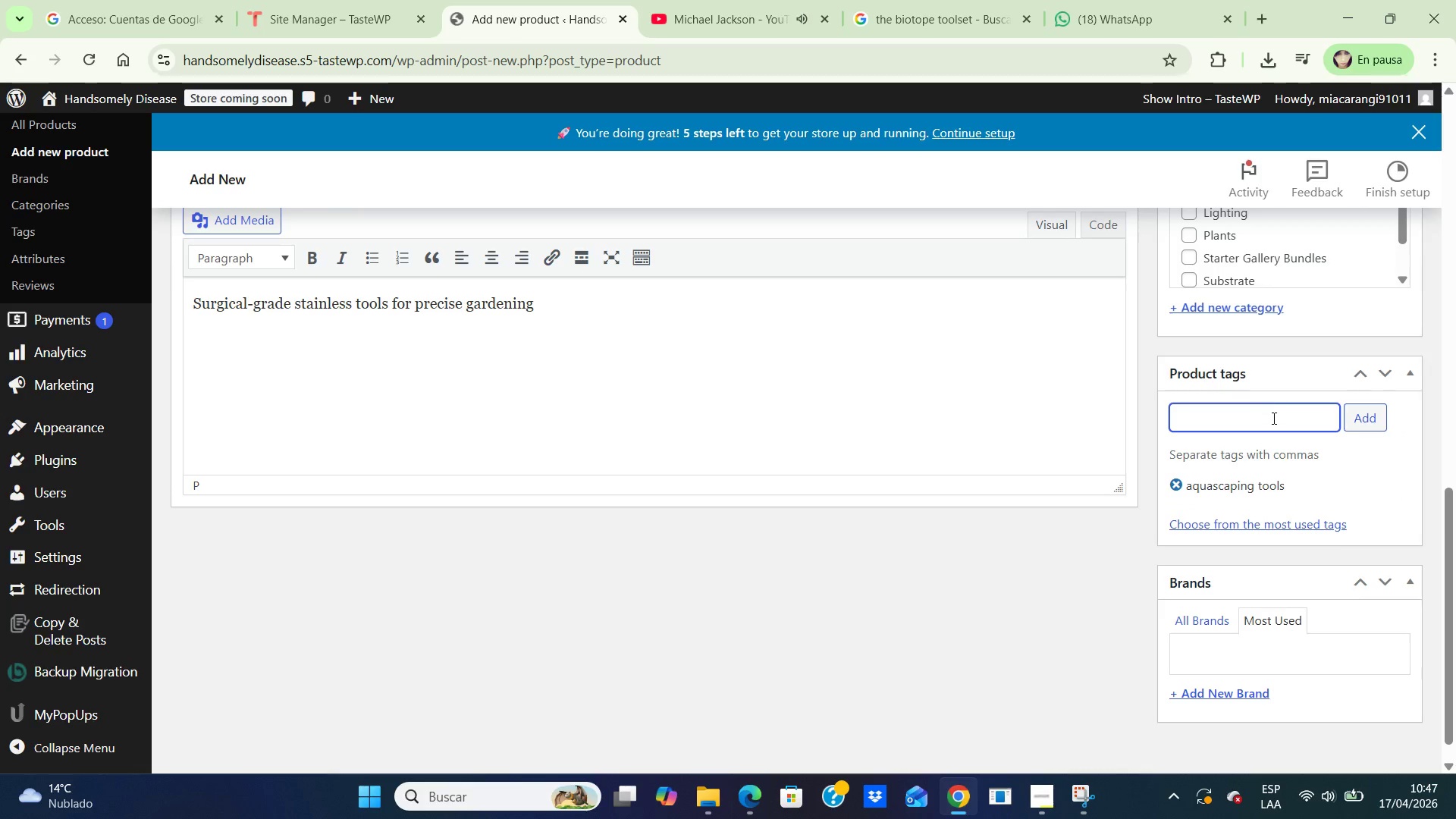 
left_click([1272, 418])
 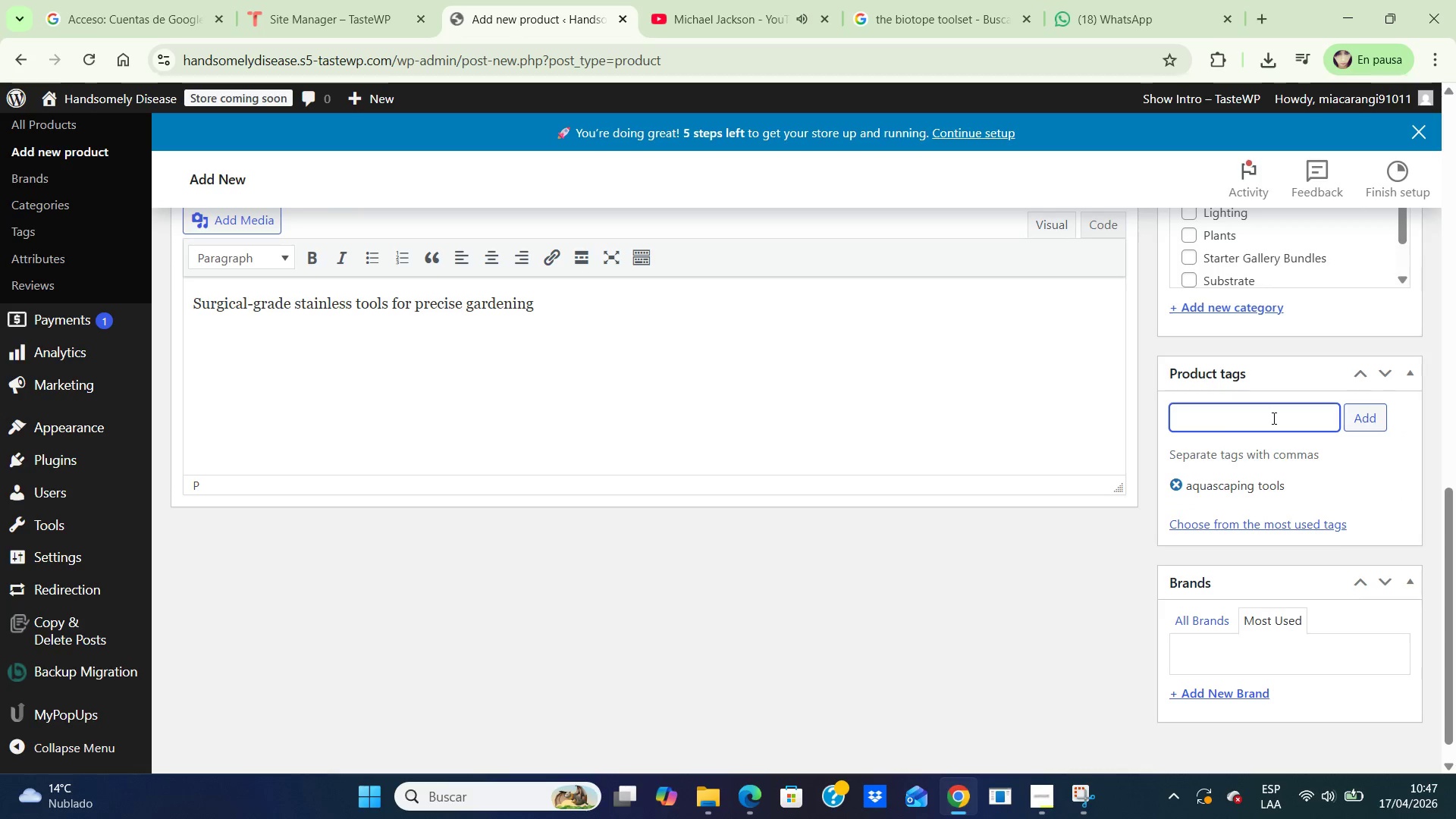 
type(stainless steel aquarium tools)
 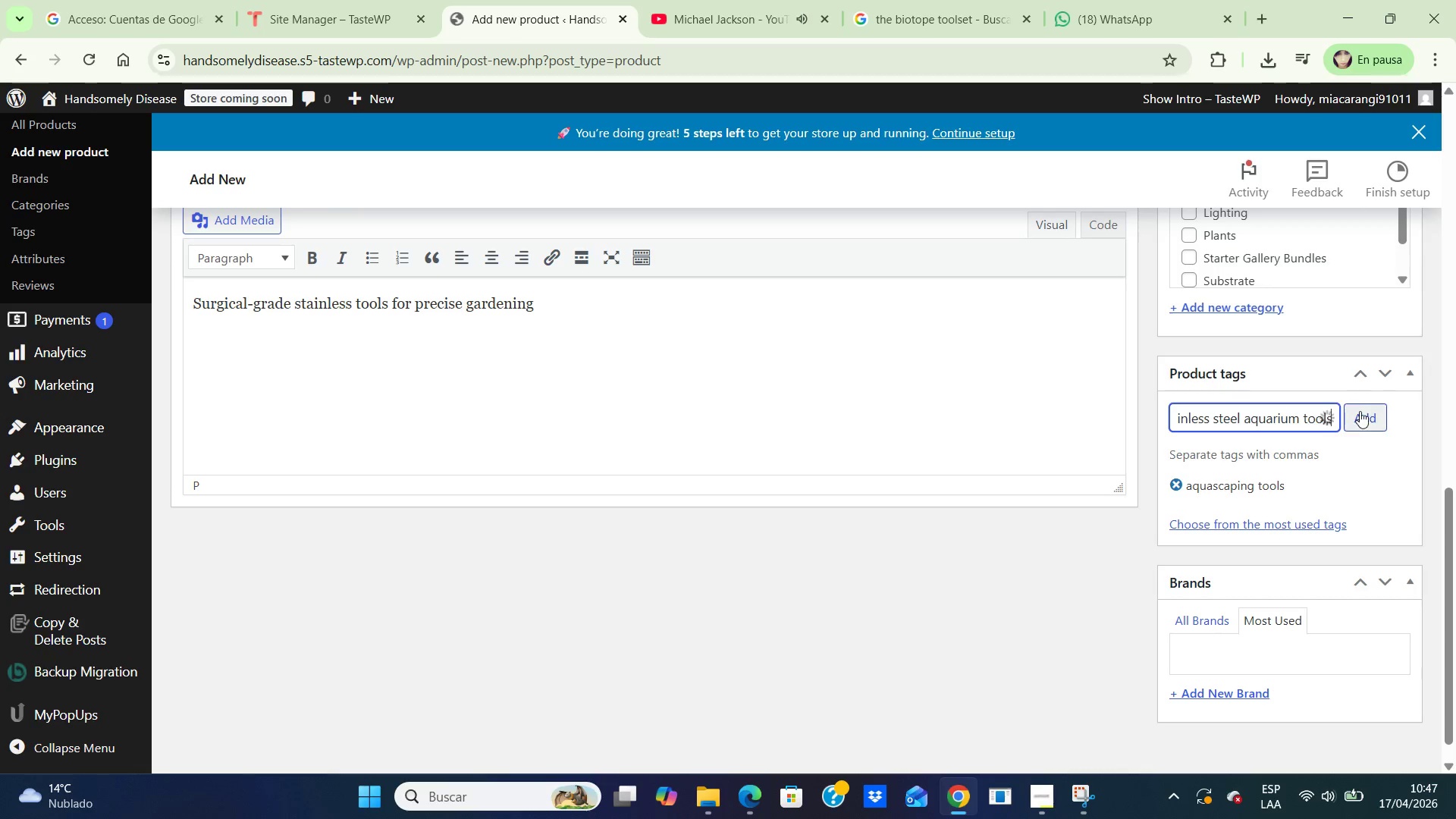 
left_click([1363, 416])
 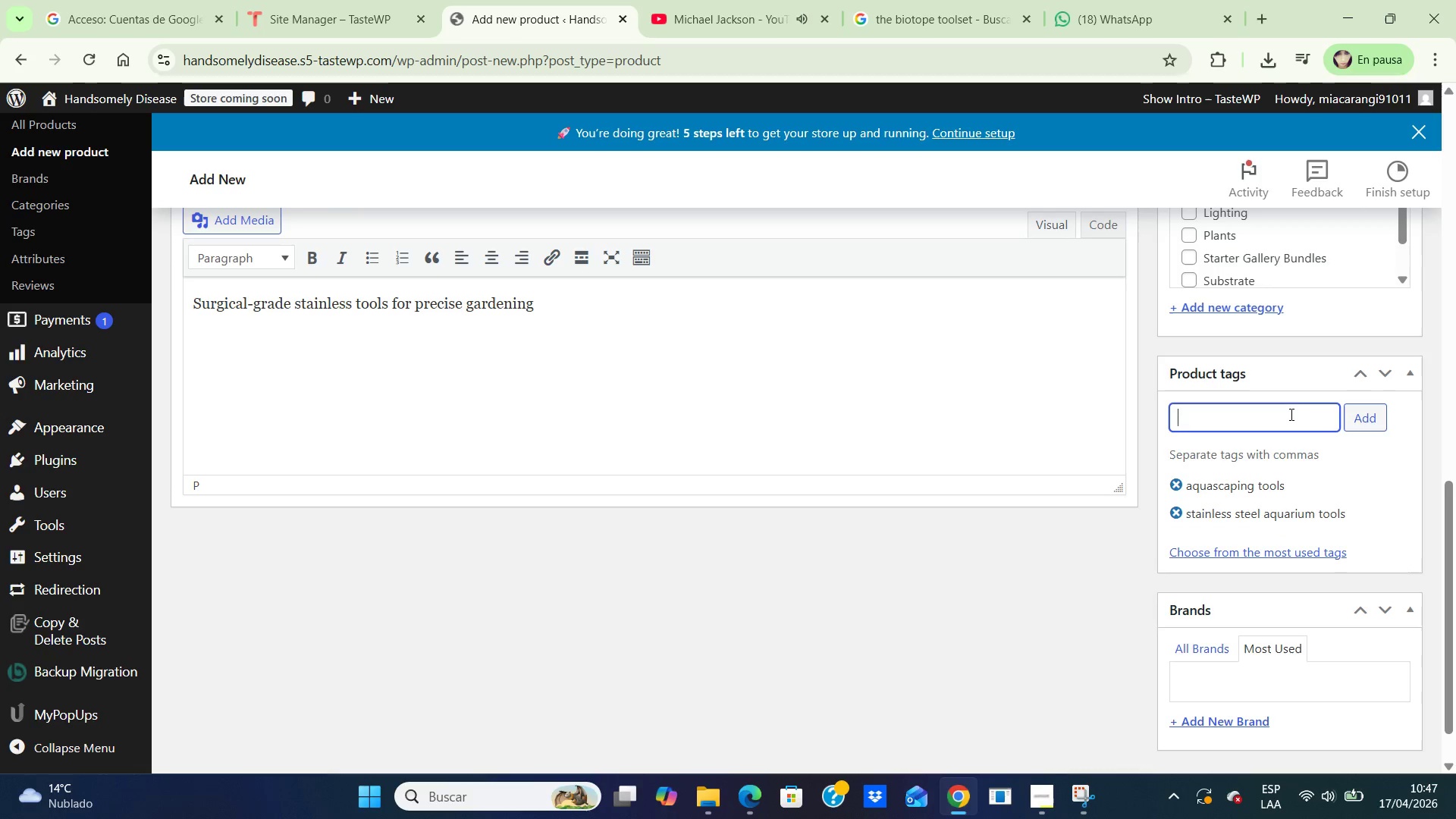 
left_click([1289, 414])
 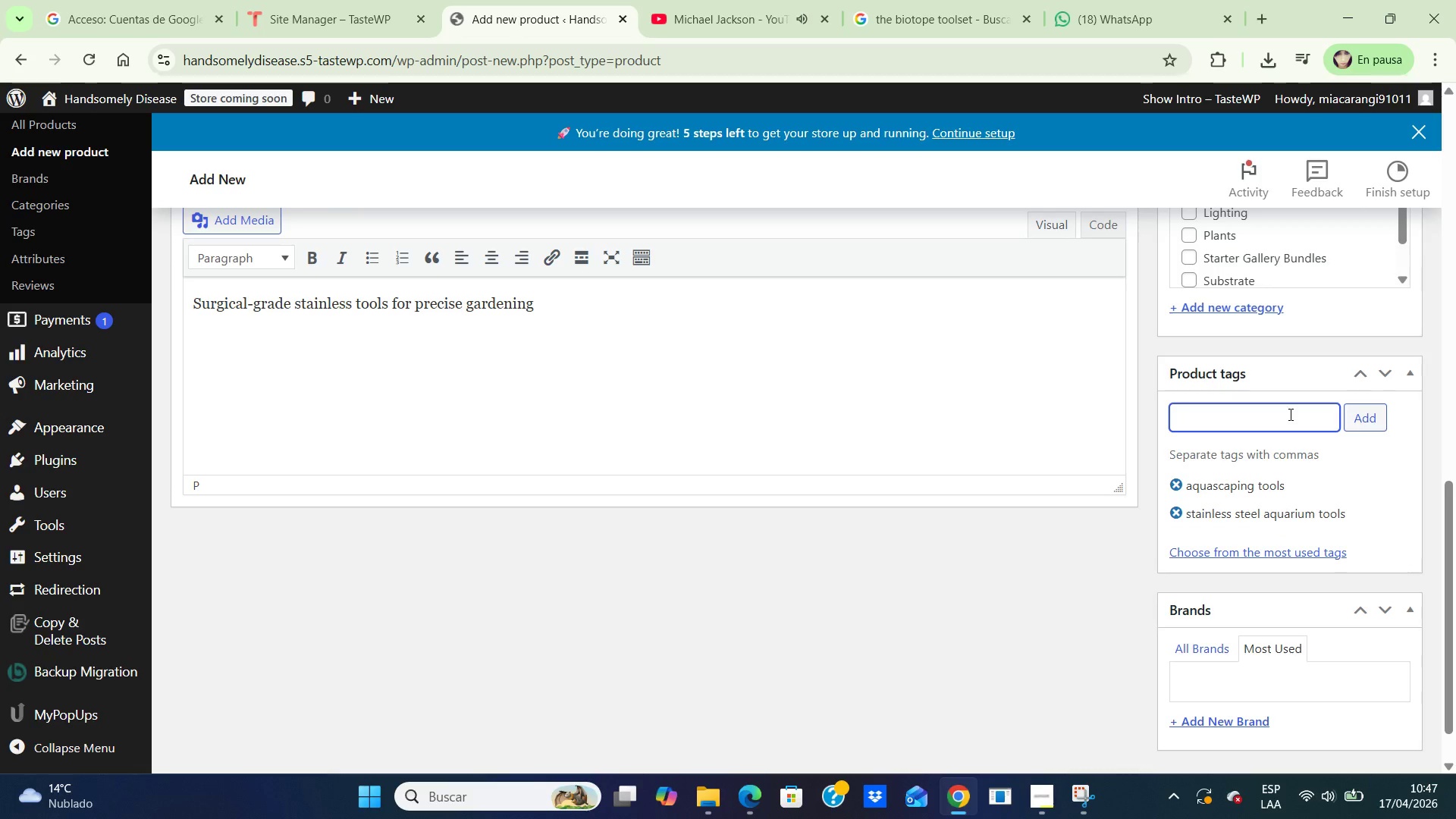 
type(planted tank scissors)
 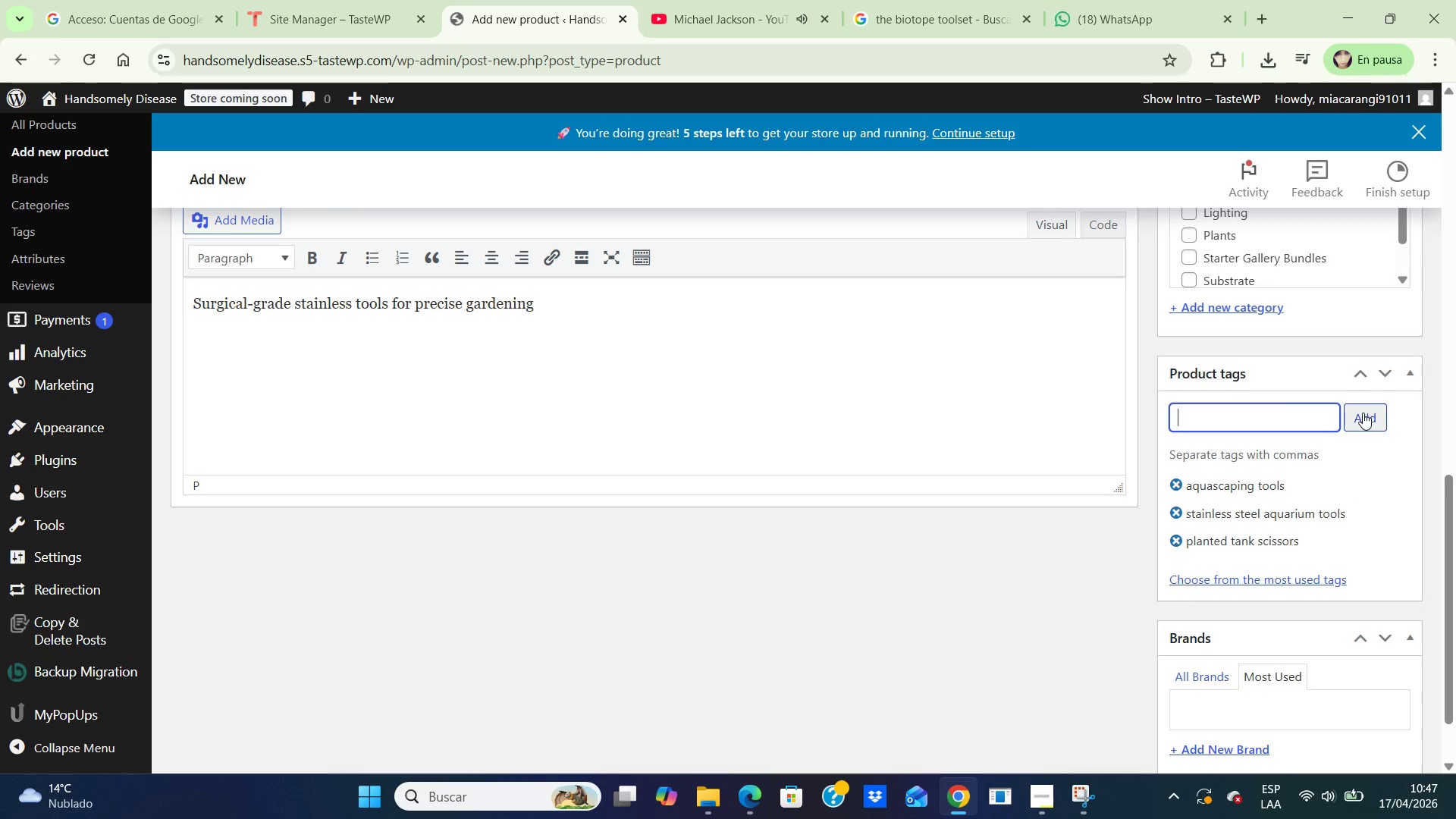 
left_click([1304, 413])
 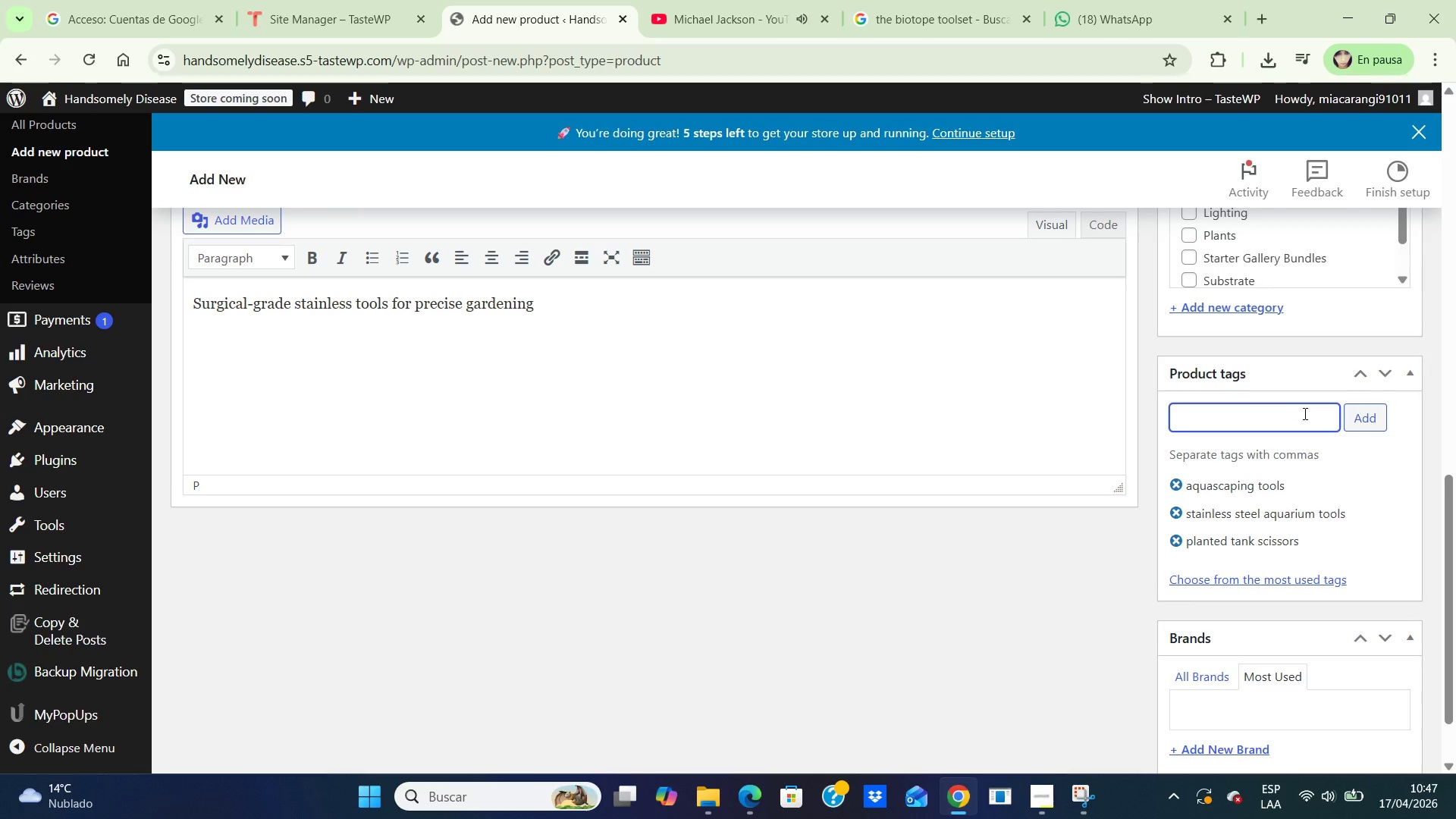 
type(precision pa)
key(Backspace)
type(lanting tools)
 